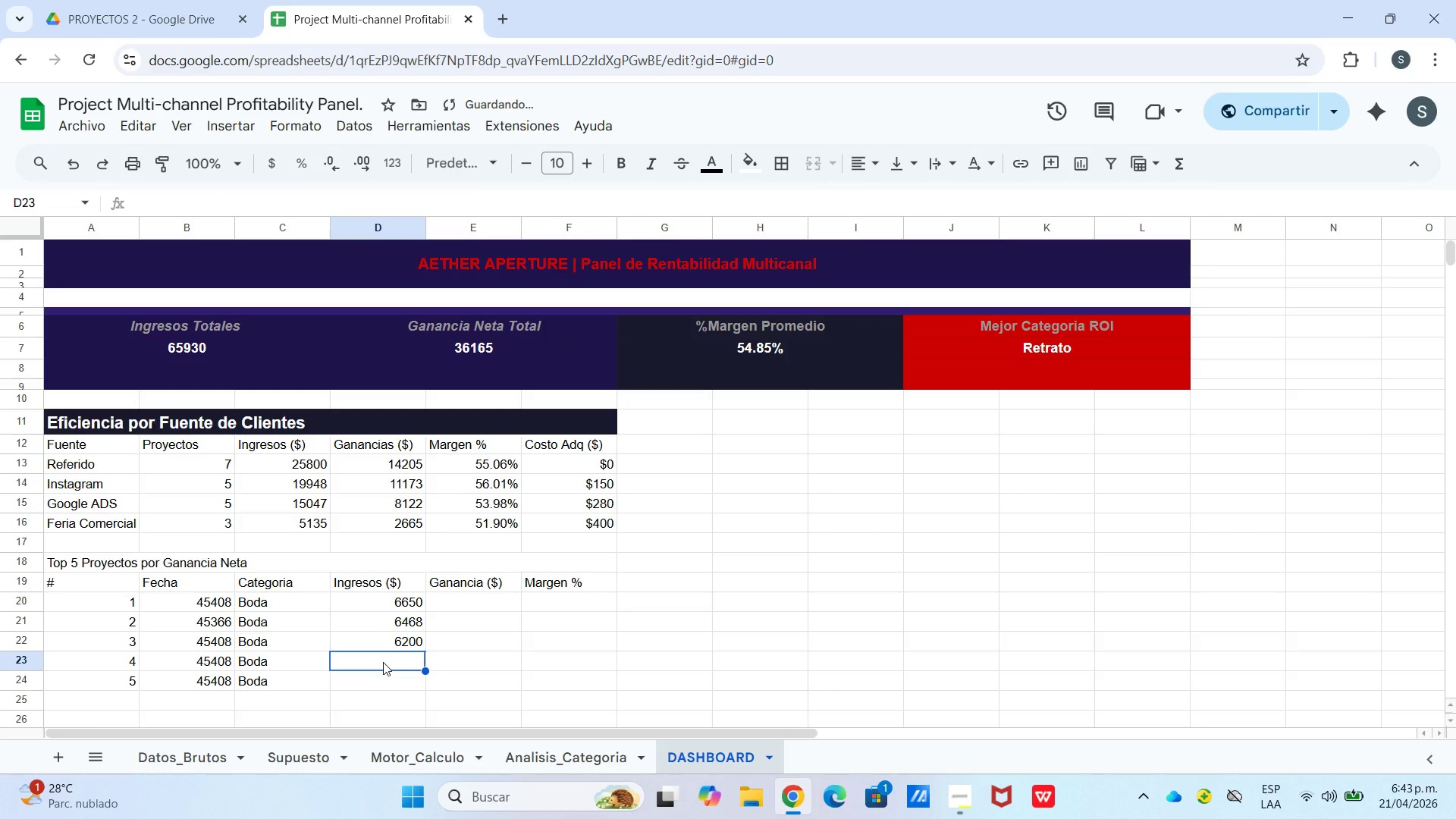 
key(Control+V)
 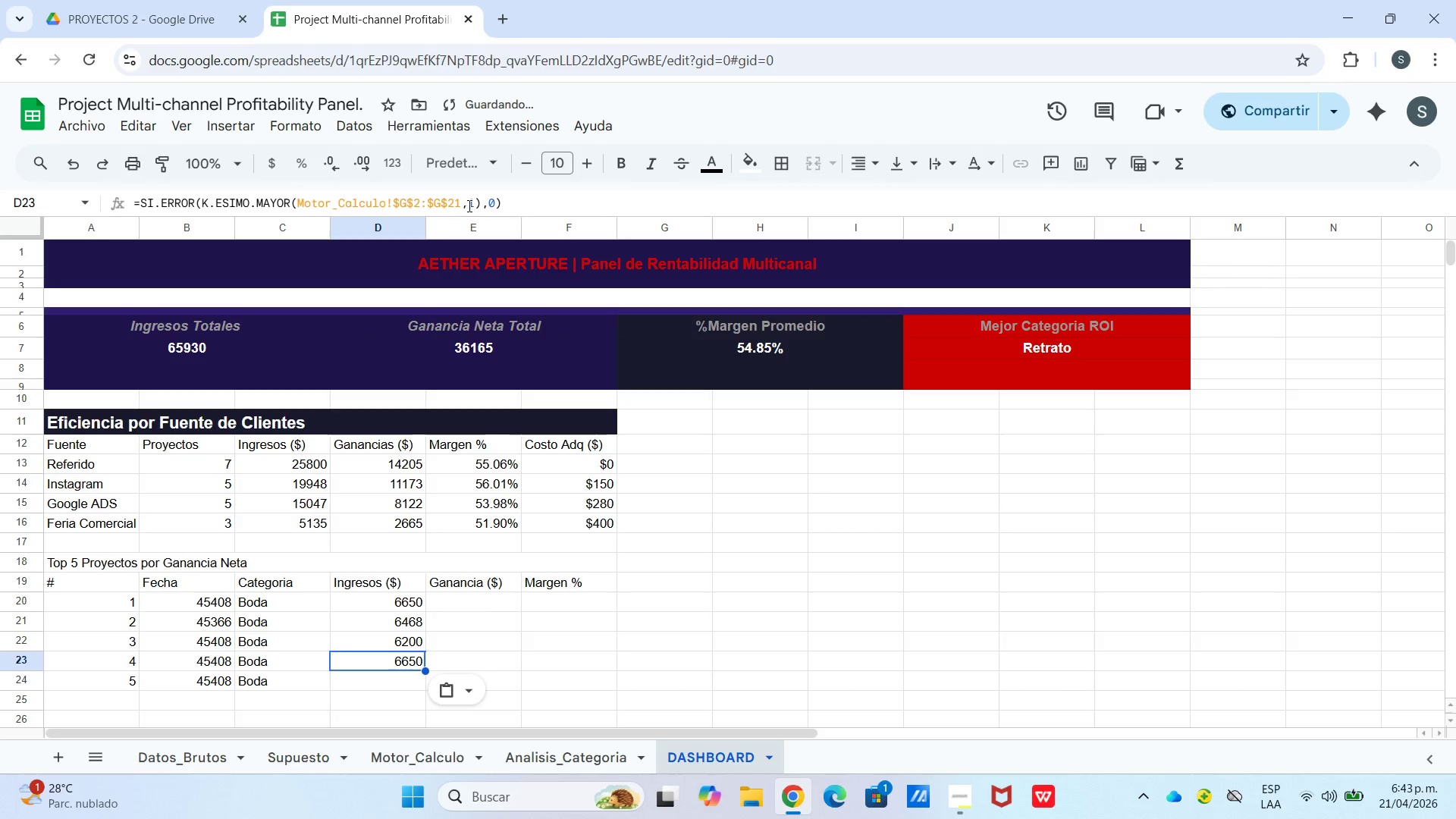 
left_click_drag(start_coordinate=[467, 204], to_coordinate=[472, 204])
 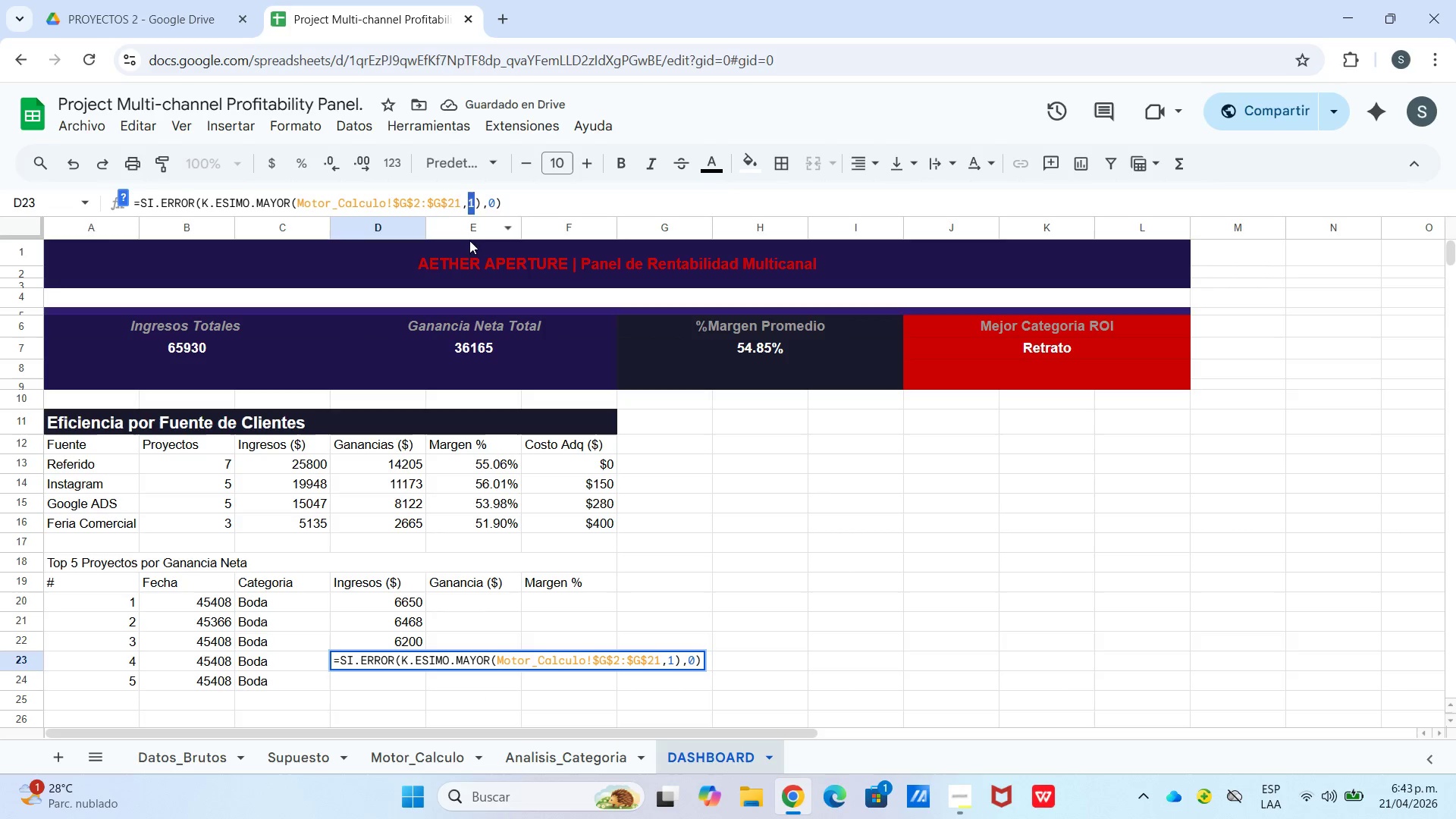 
key(4)
 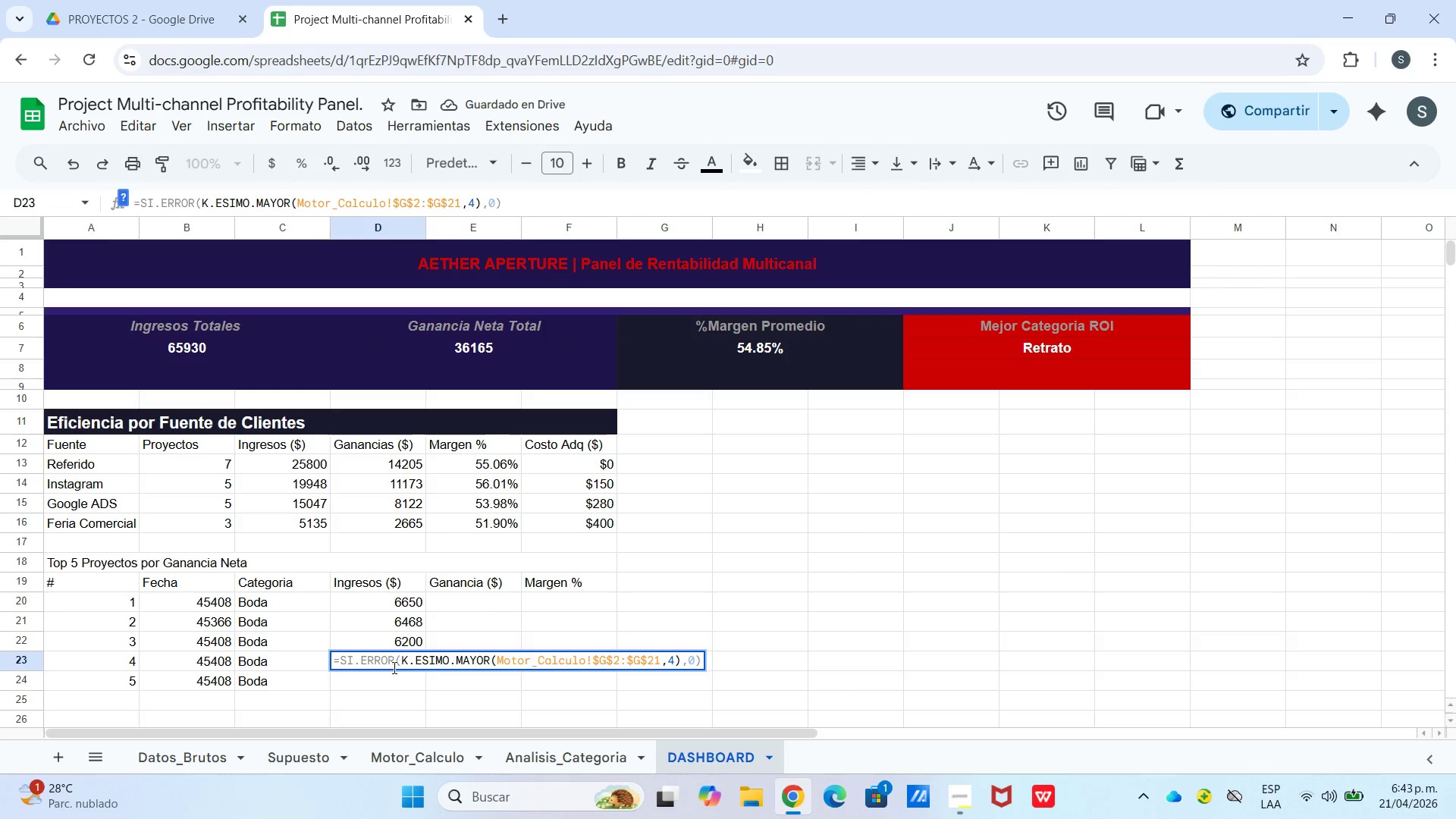 
left_click([397, 681])
 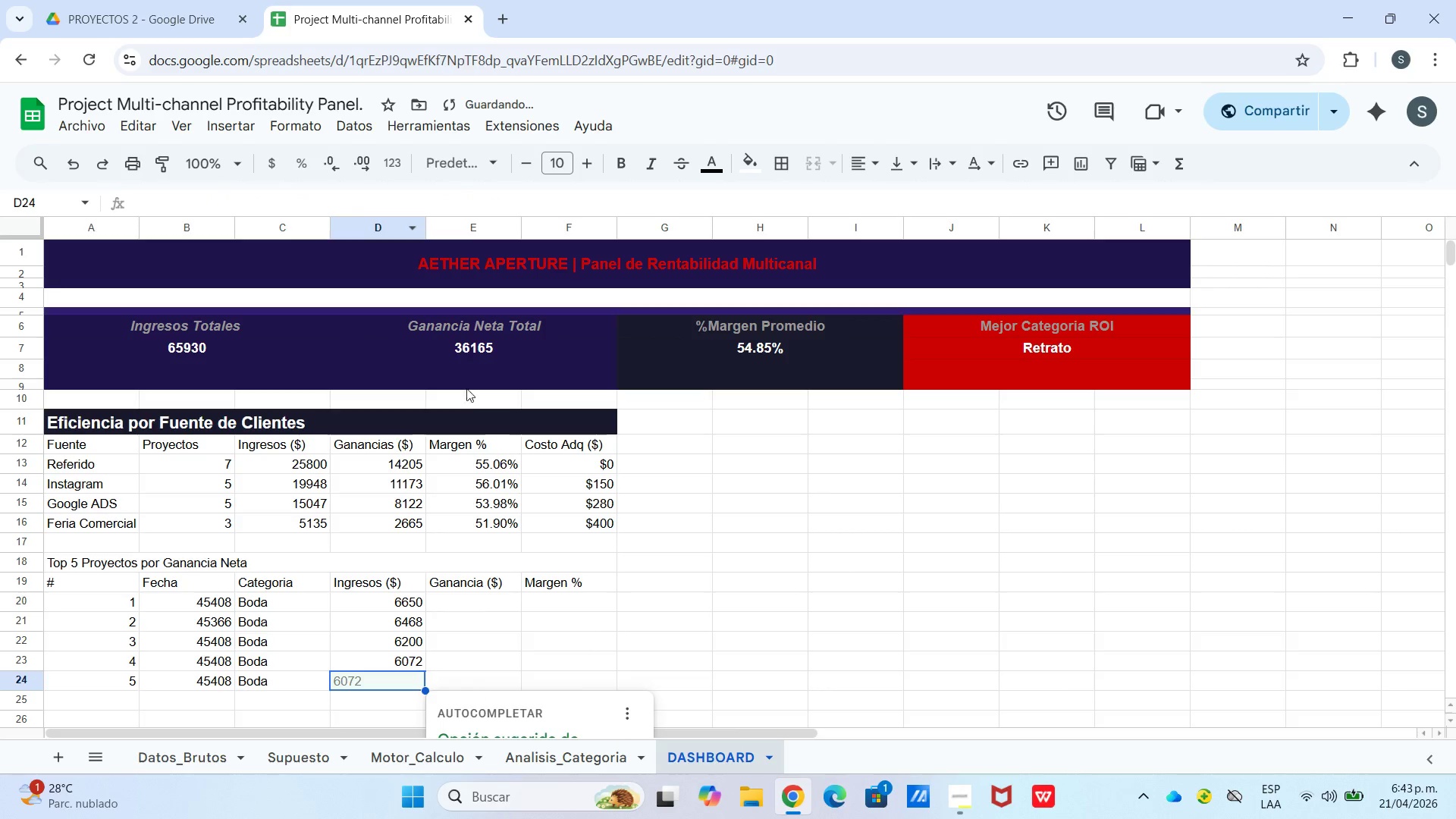 
key(Control+V)
 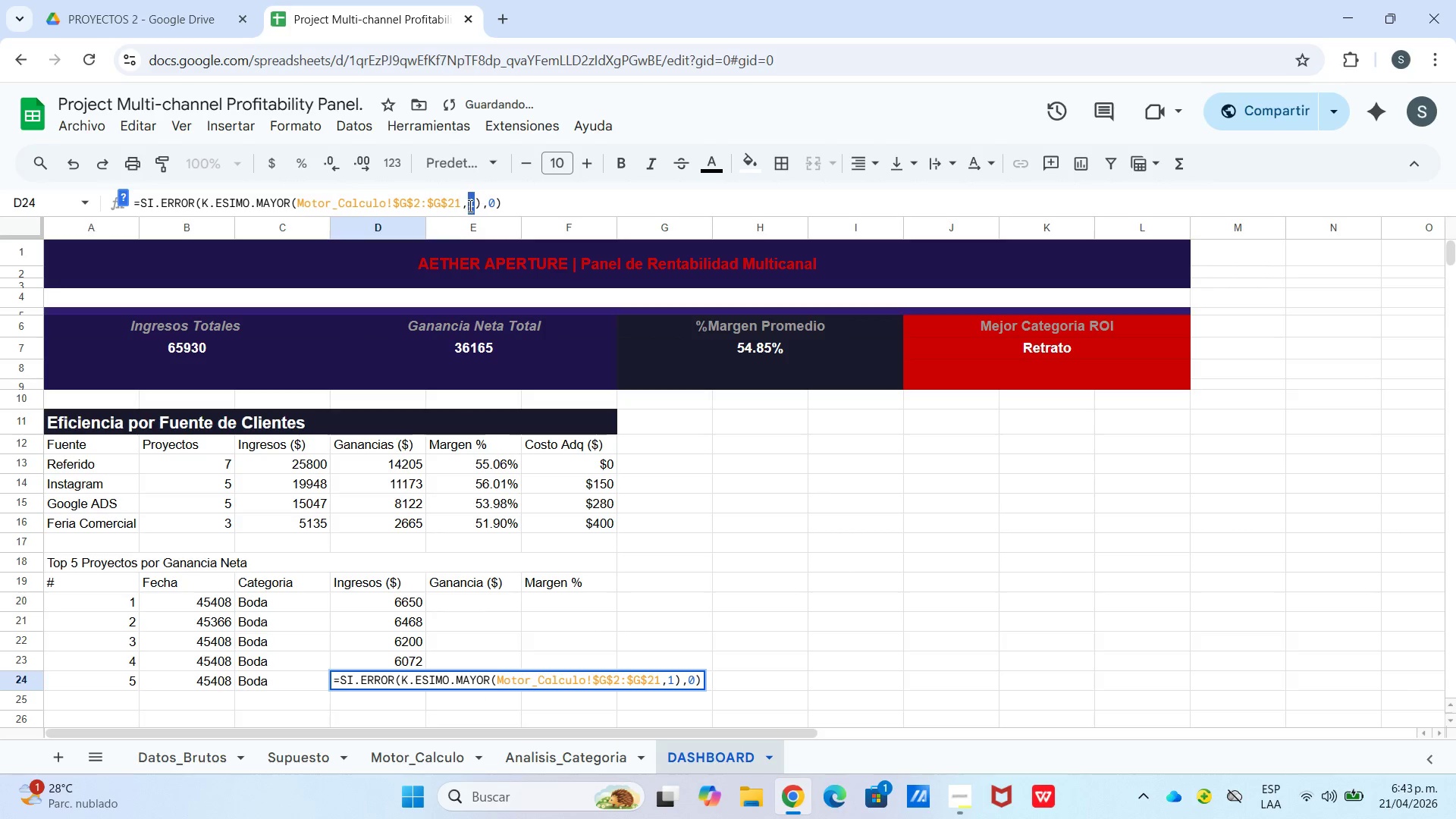 
key(5)
 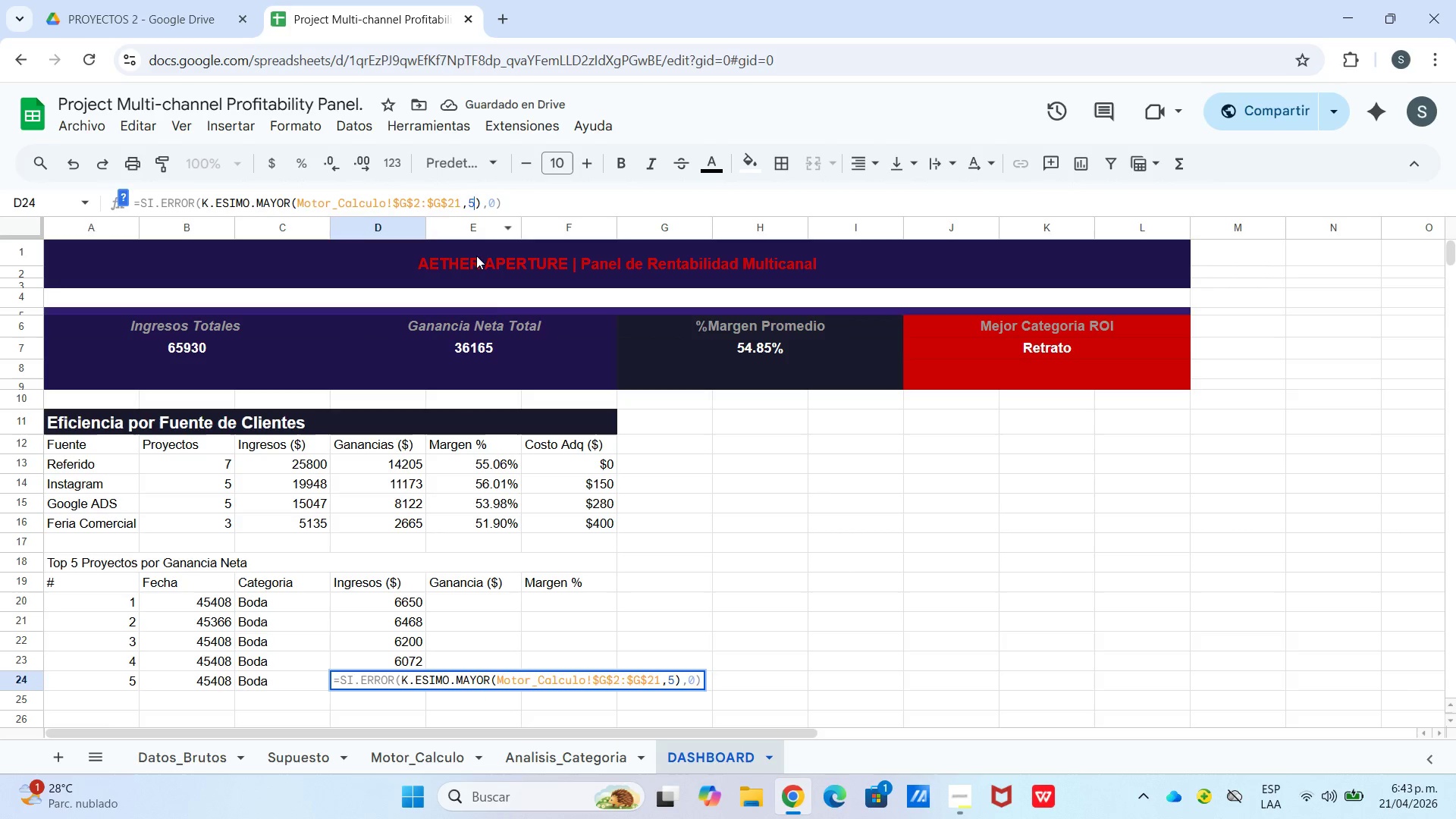 
key(Enter)
 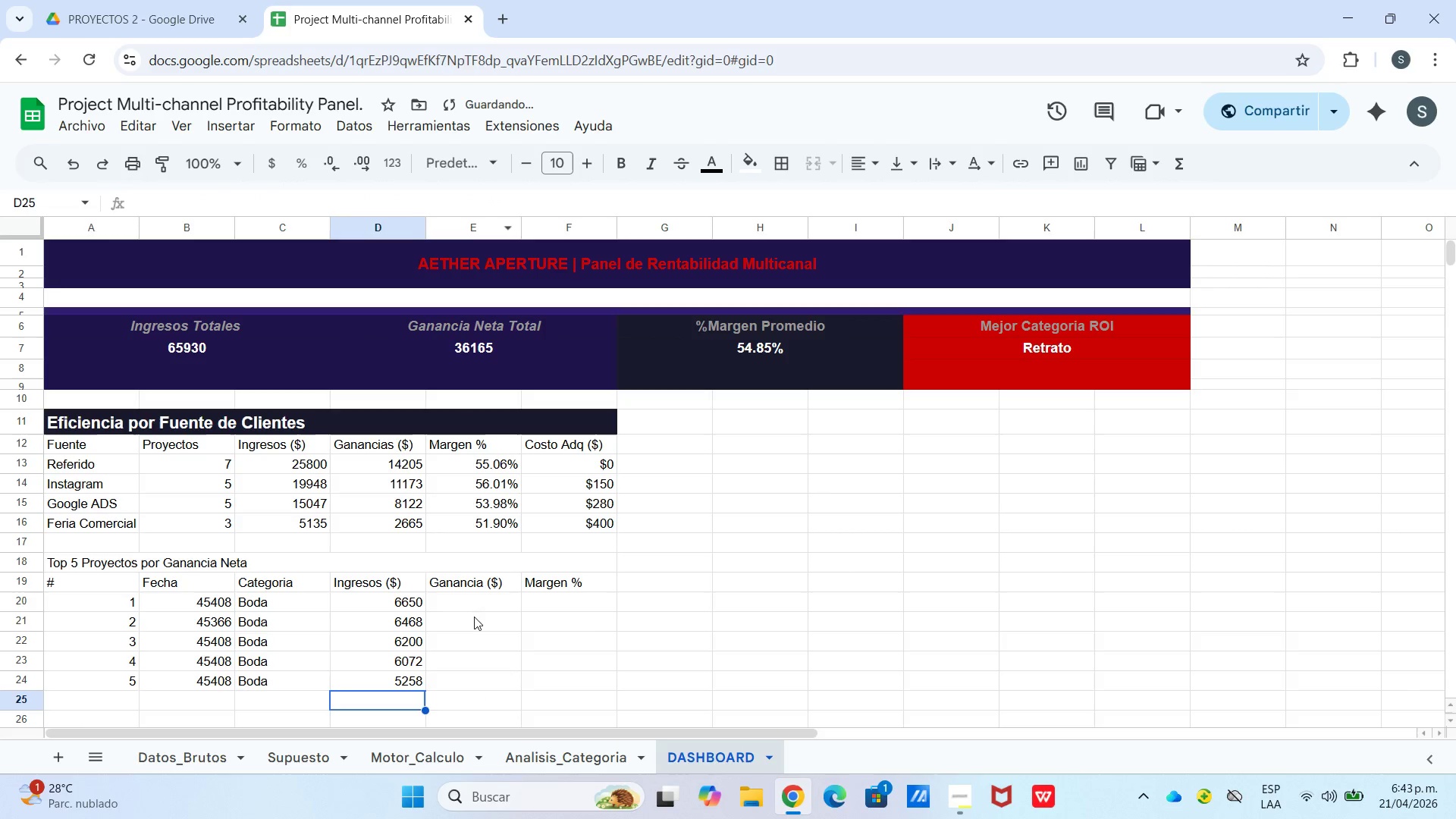 
left_click([475, 610])
 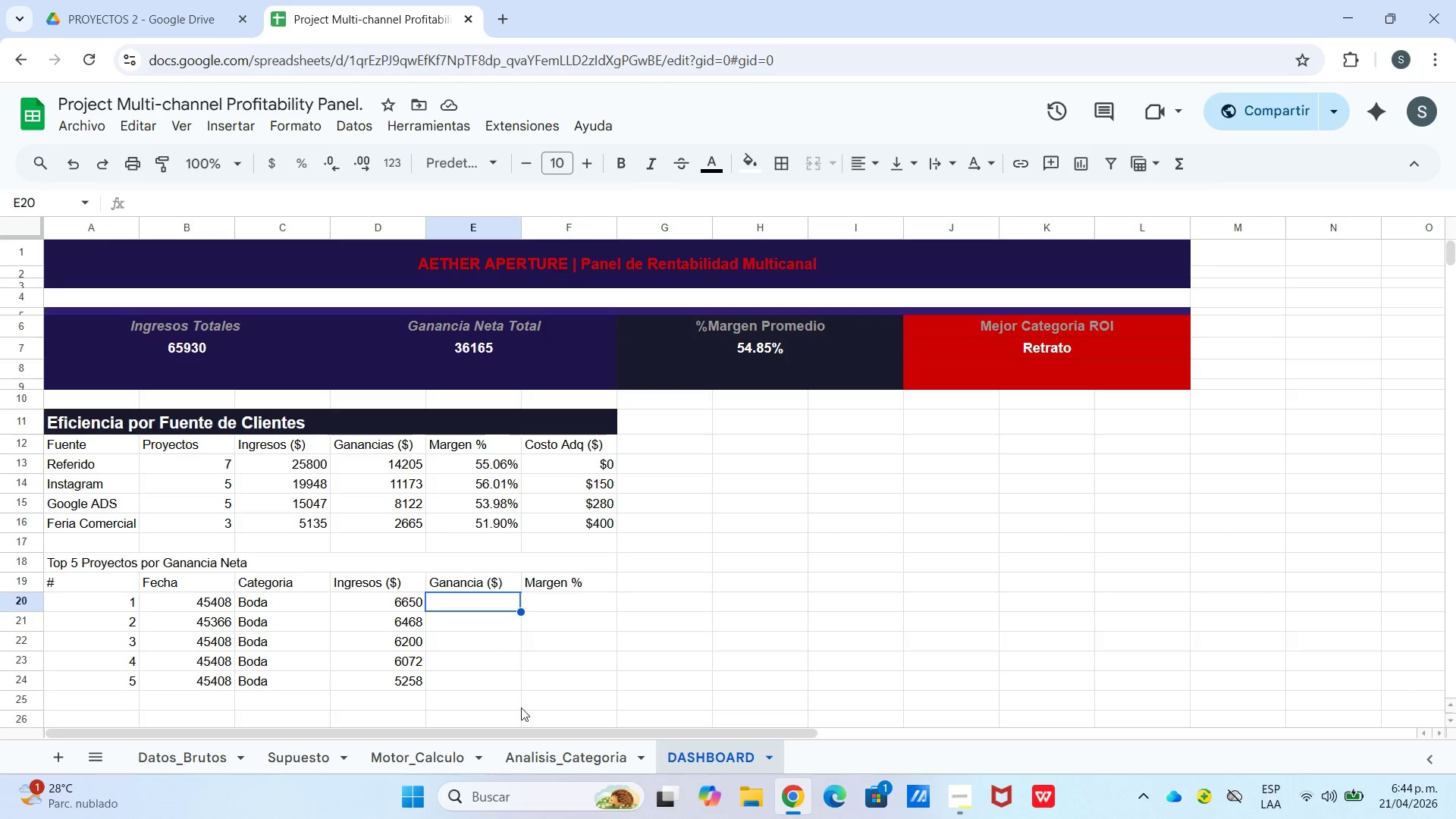 
wait(18.44)
 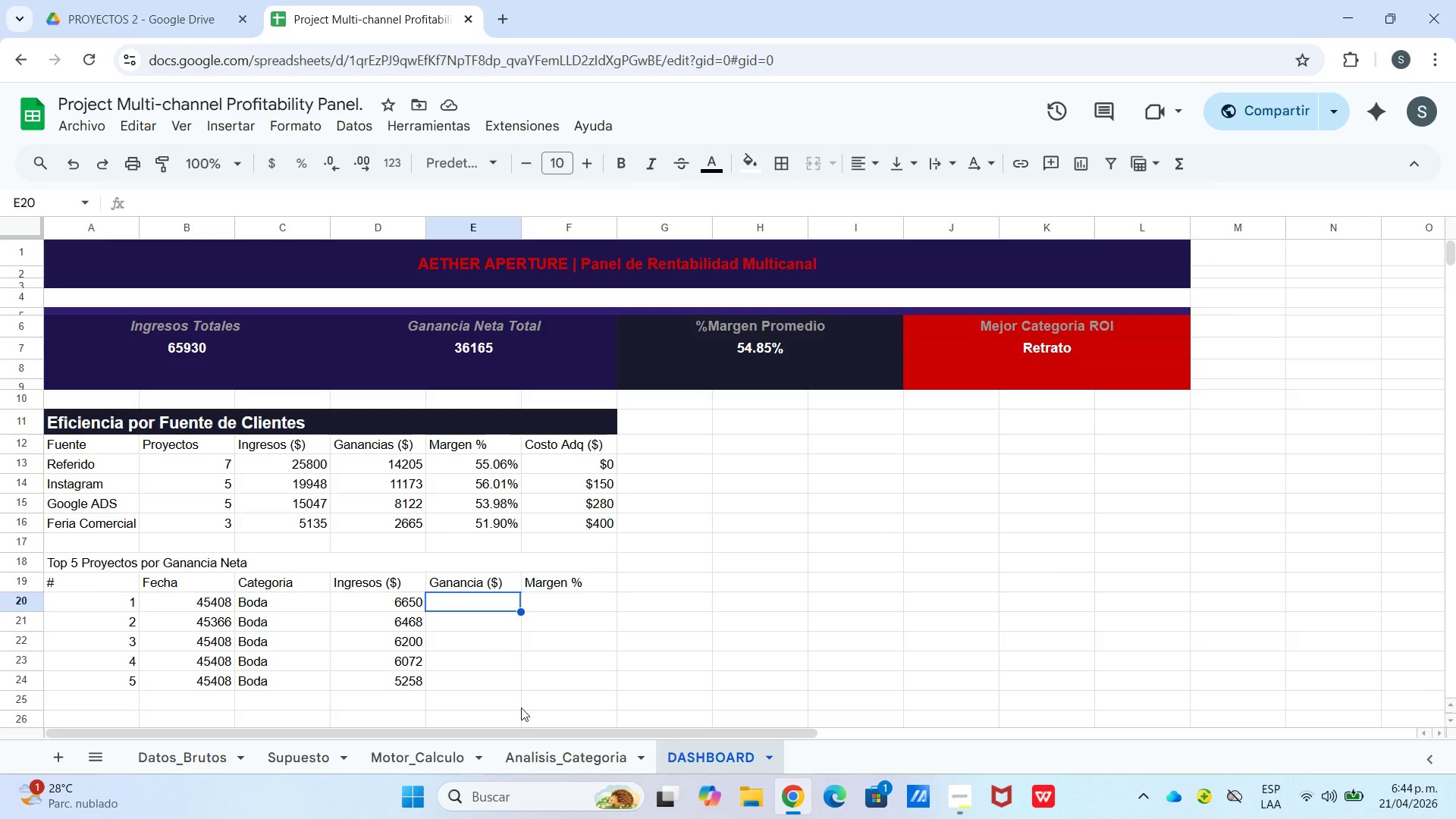 
left_click_drag(start_coordinate=[425, 611], to_coordinate=[460, 612])
 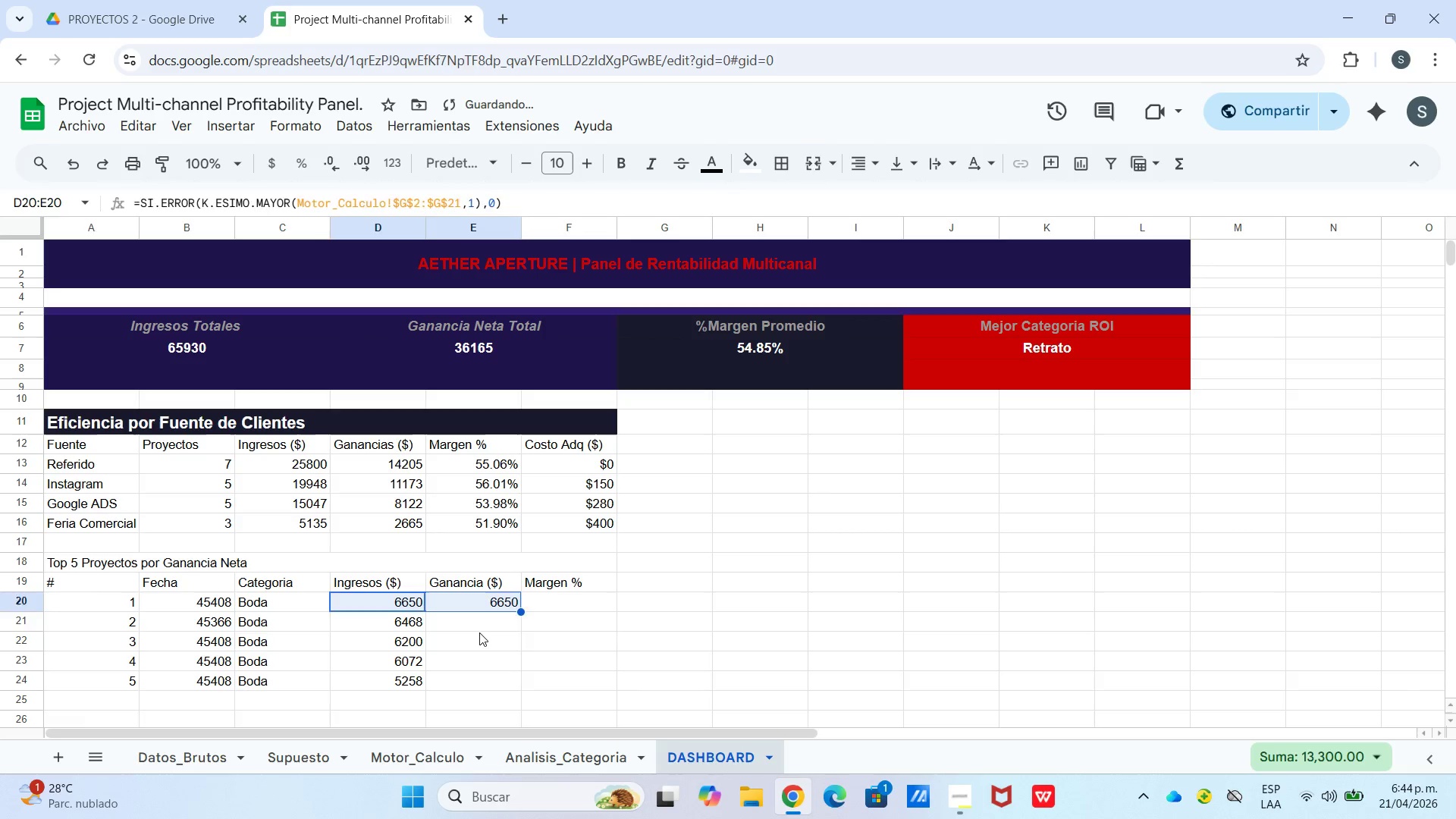 
left_click([479, 632])
 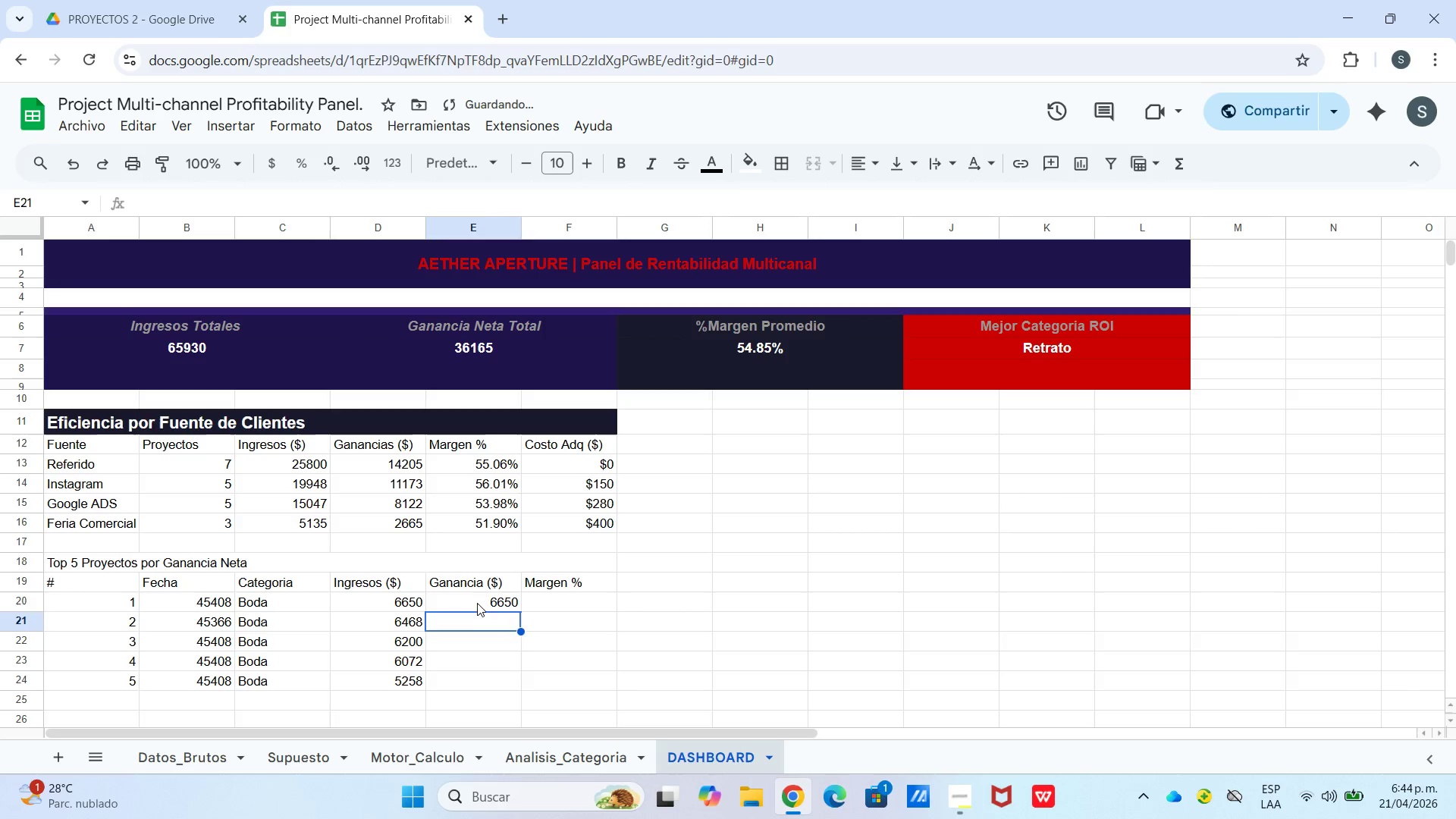 
left_click([475, 600])
 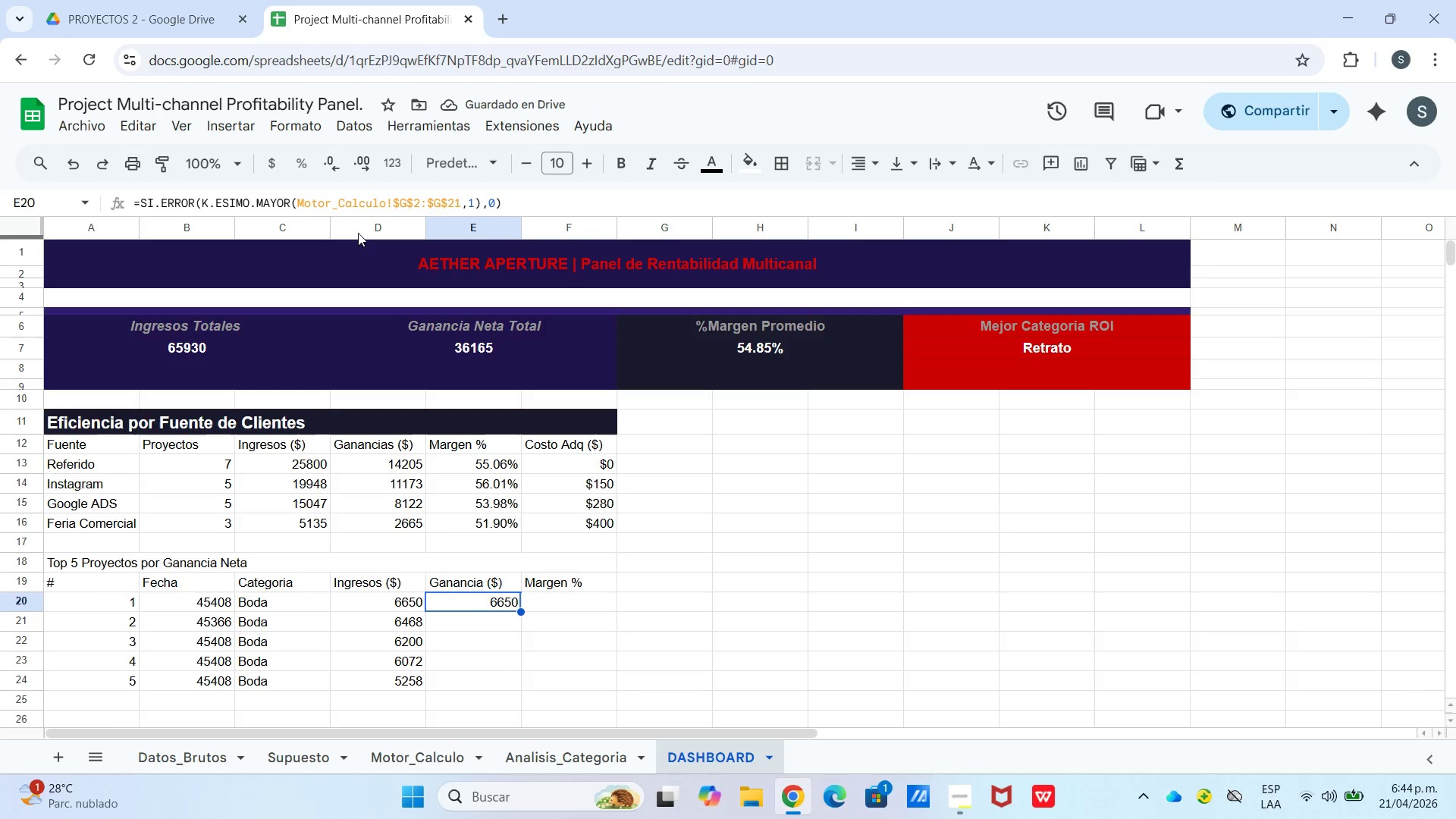 
left_click([408, 207])
 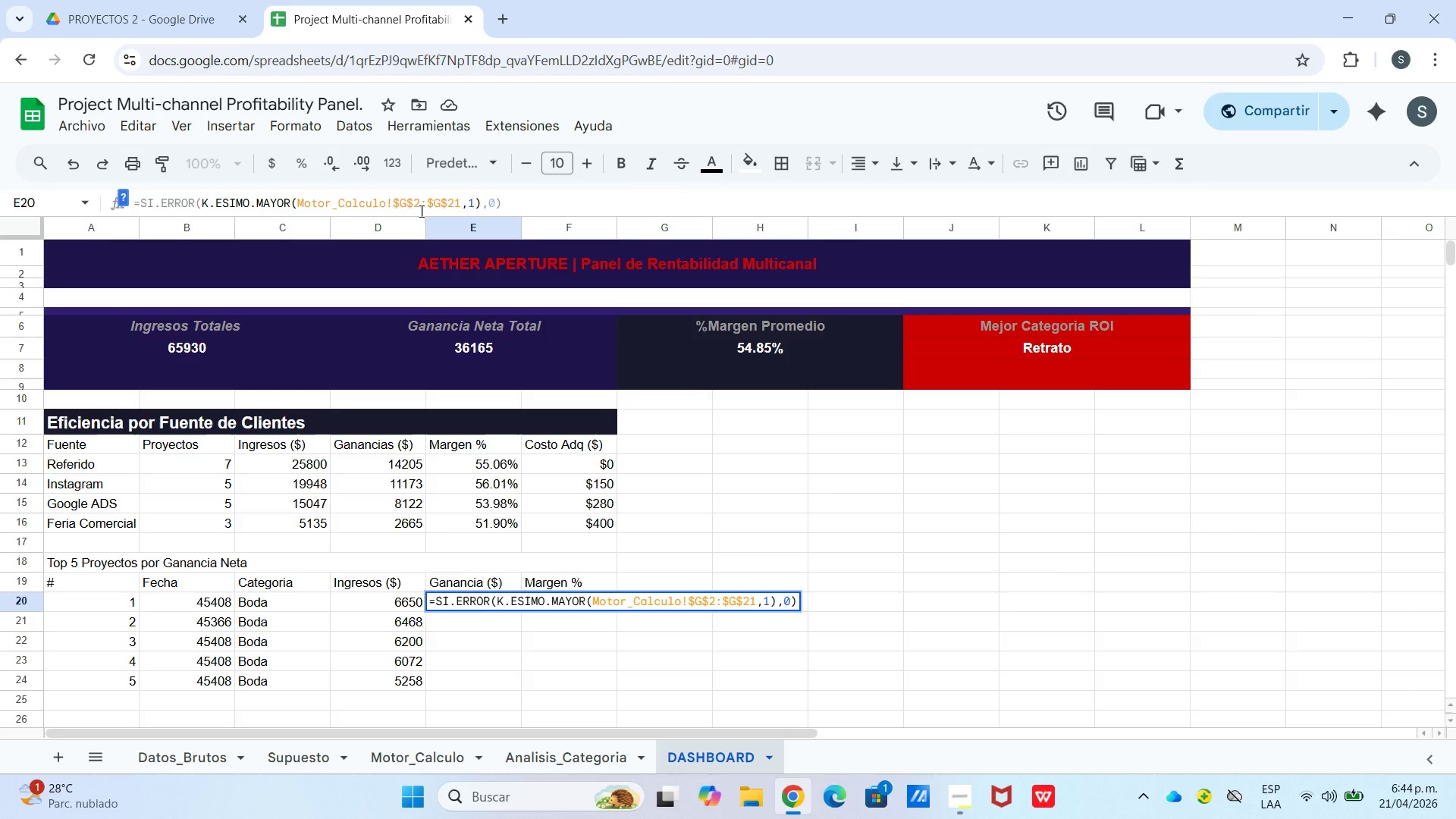 
key(Backspace)
 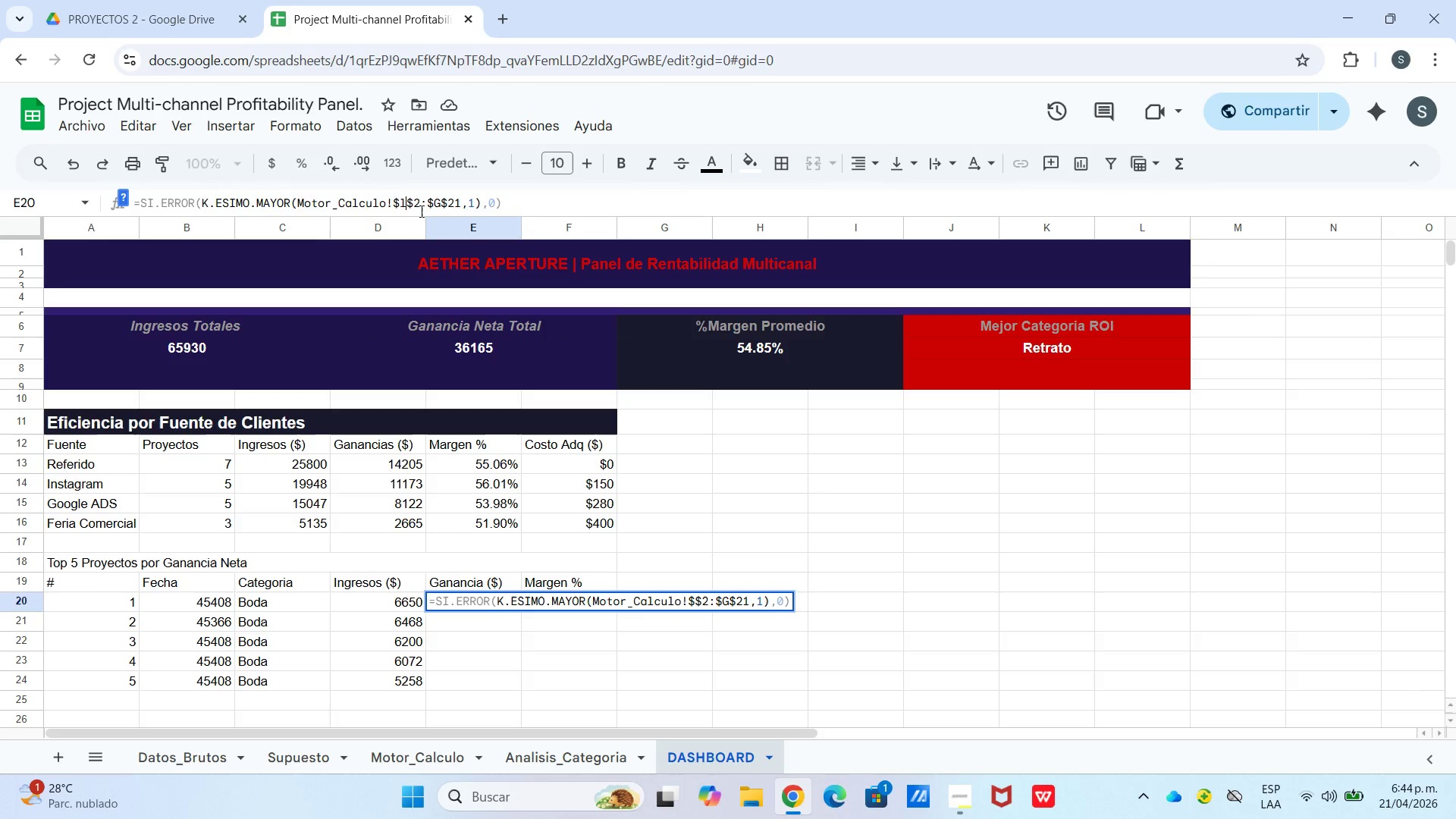 
key(L)
 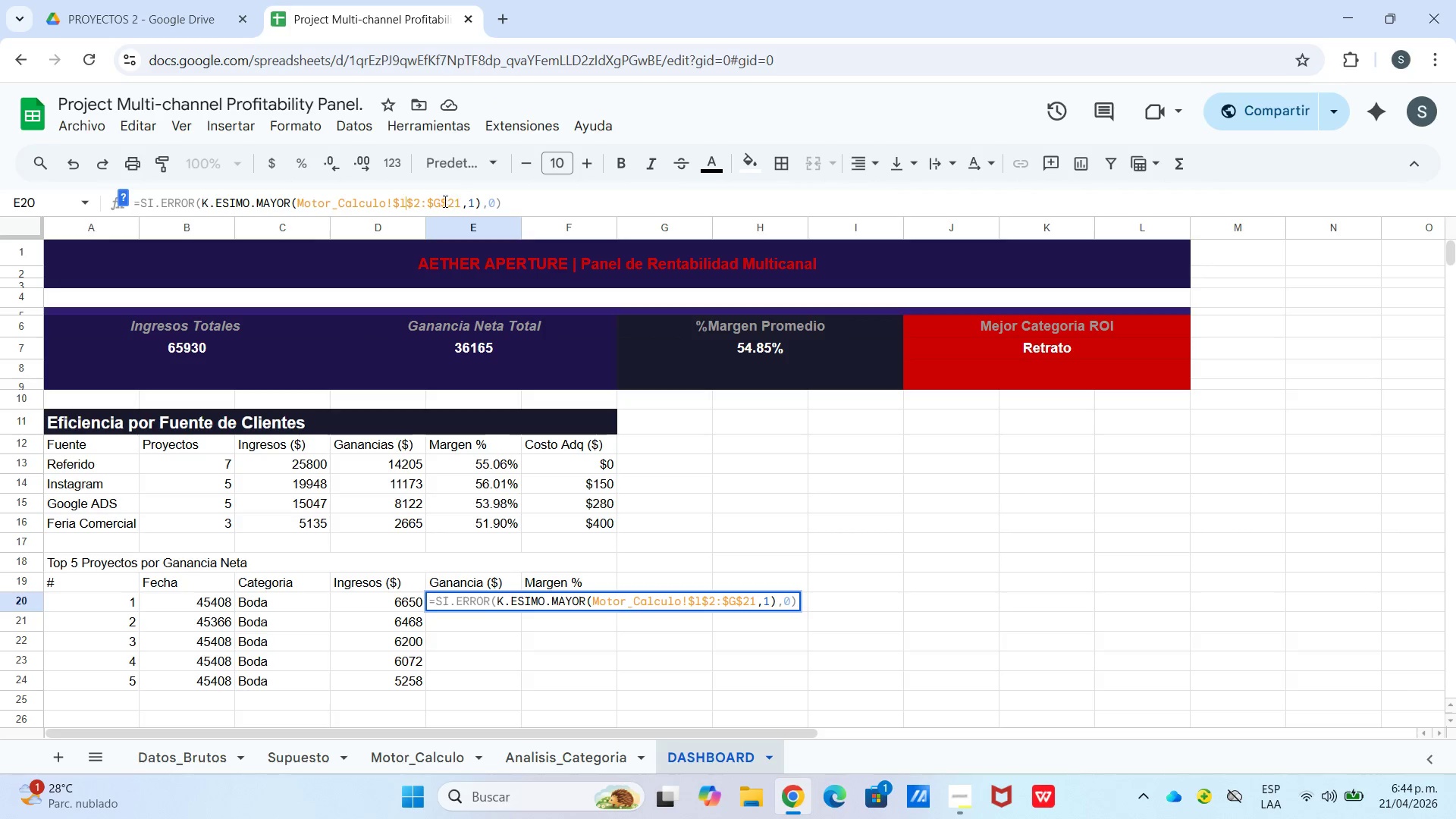 
left_click([438, 201])
 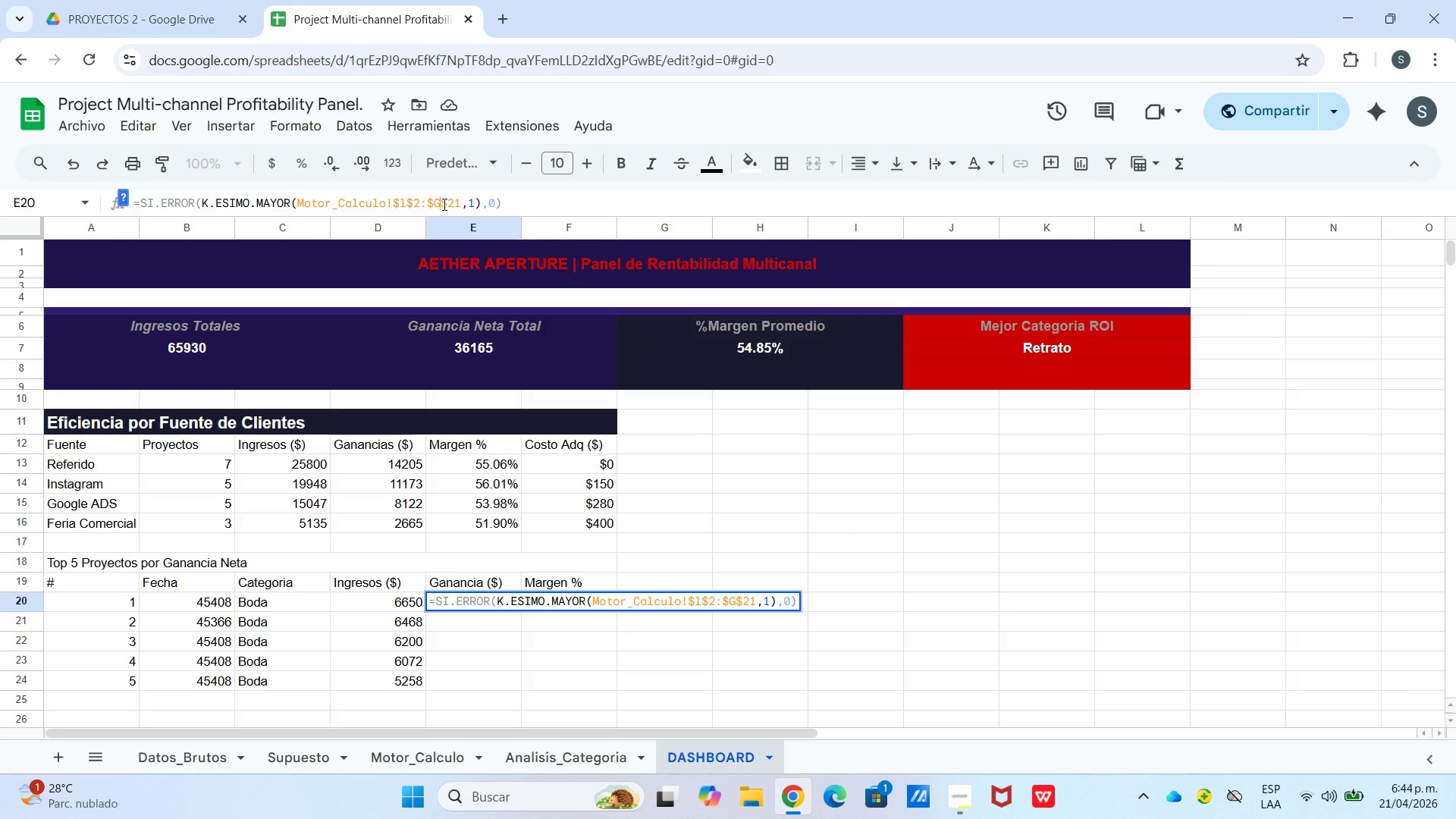 
key(Backspace)
 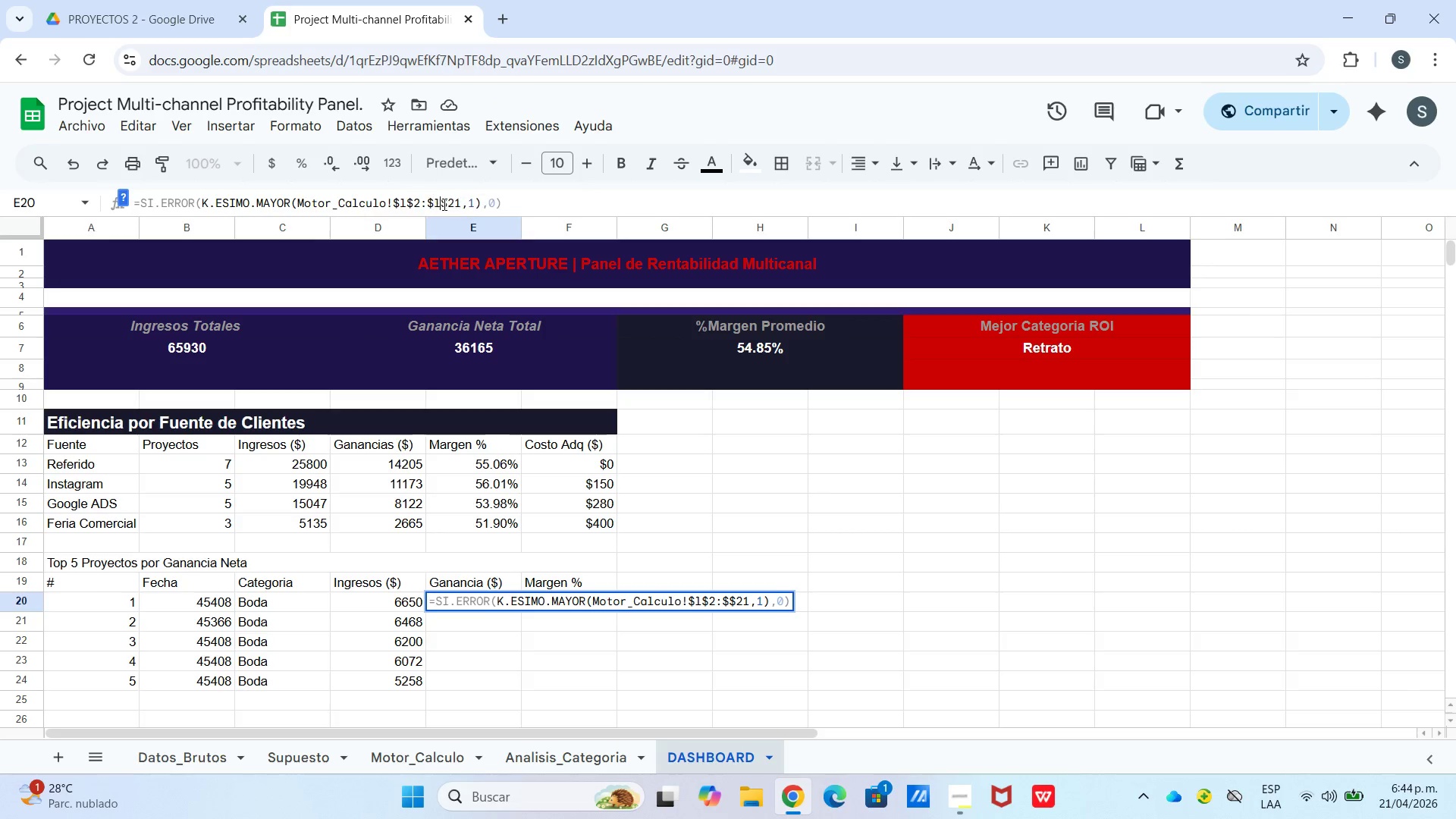 
key(L)
 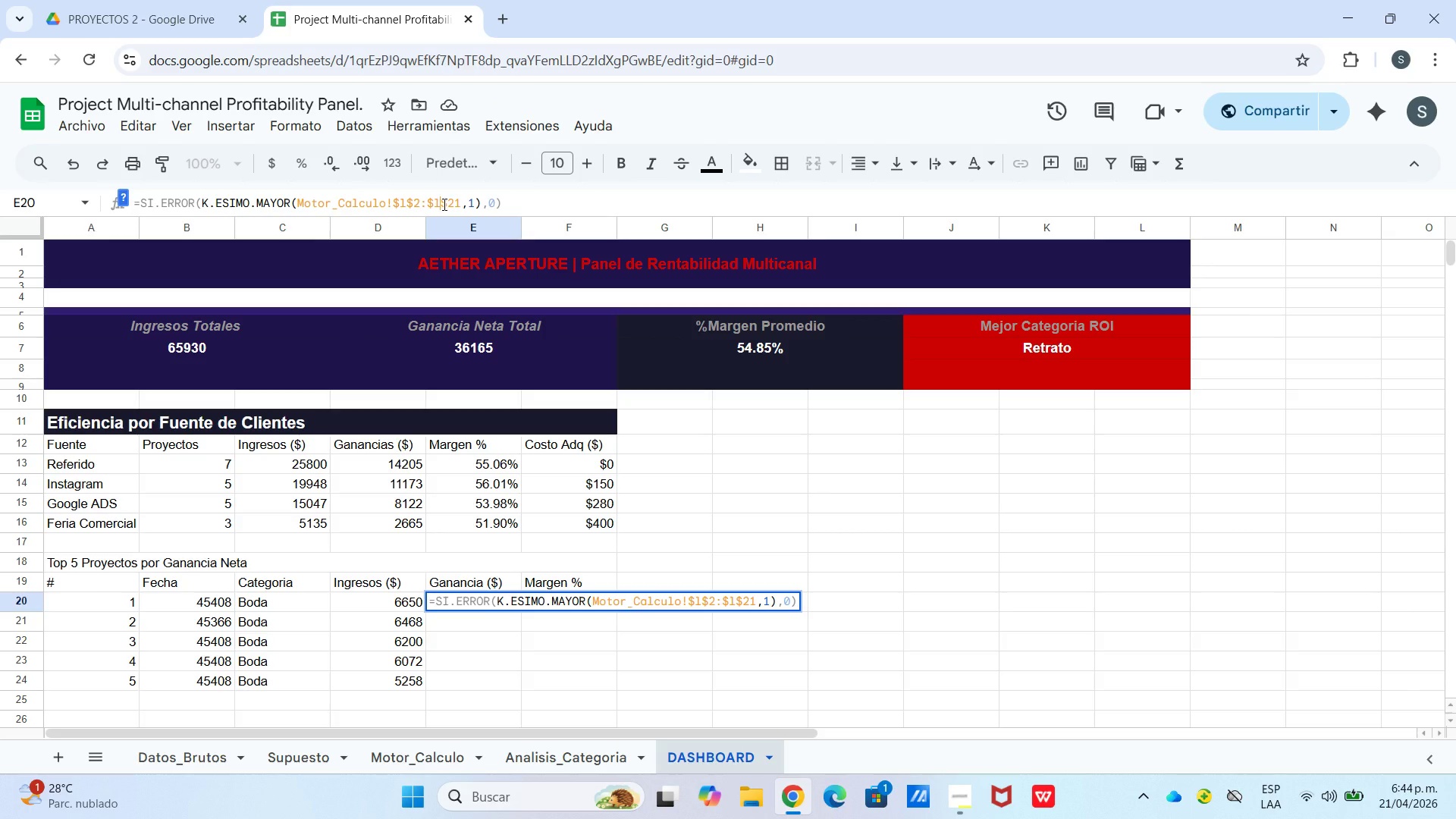 
key(Enter)
 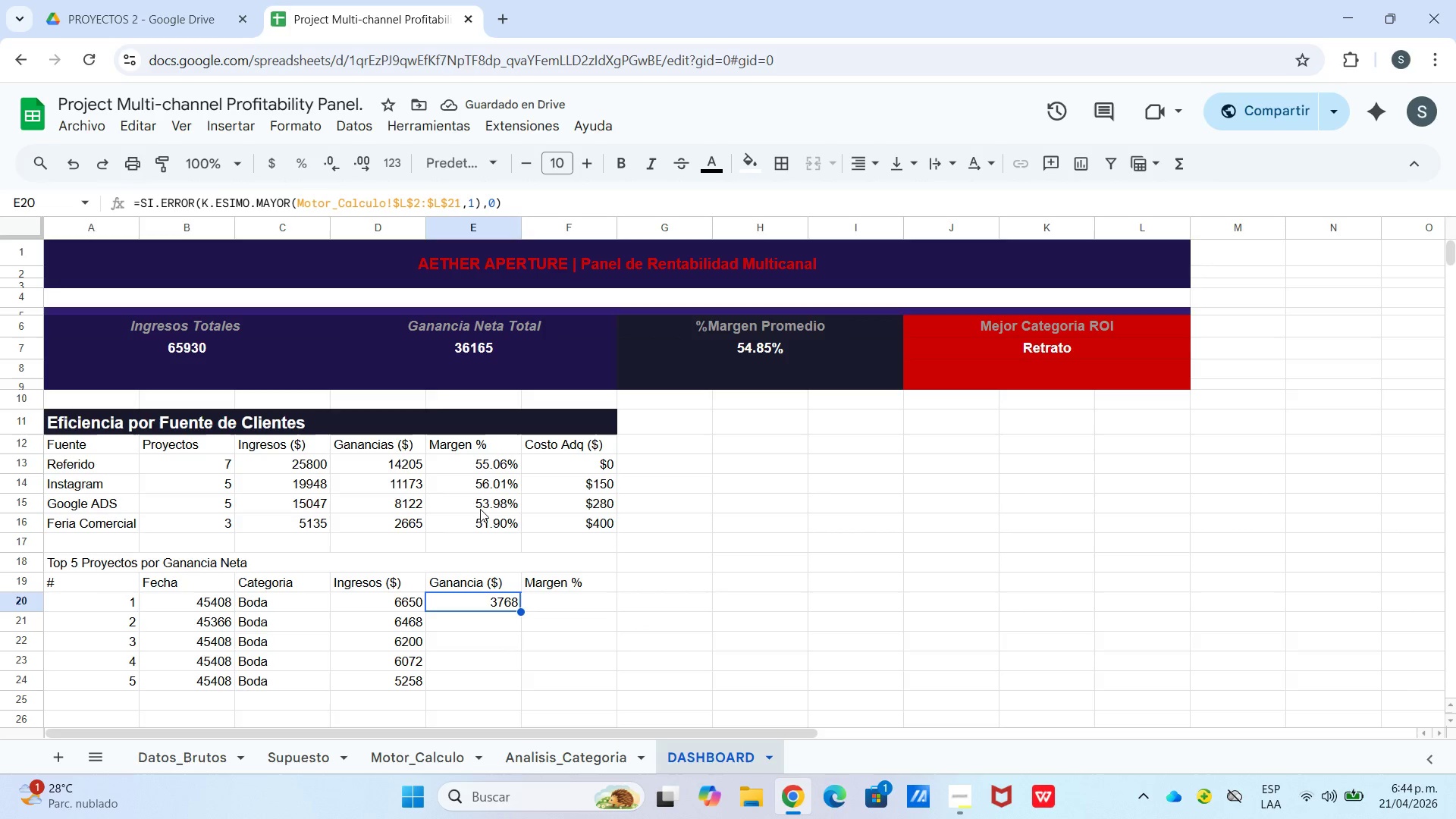 
left_click_drag(start_coordinate=[530, 209], to_coordinate=[116, 219])
 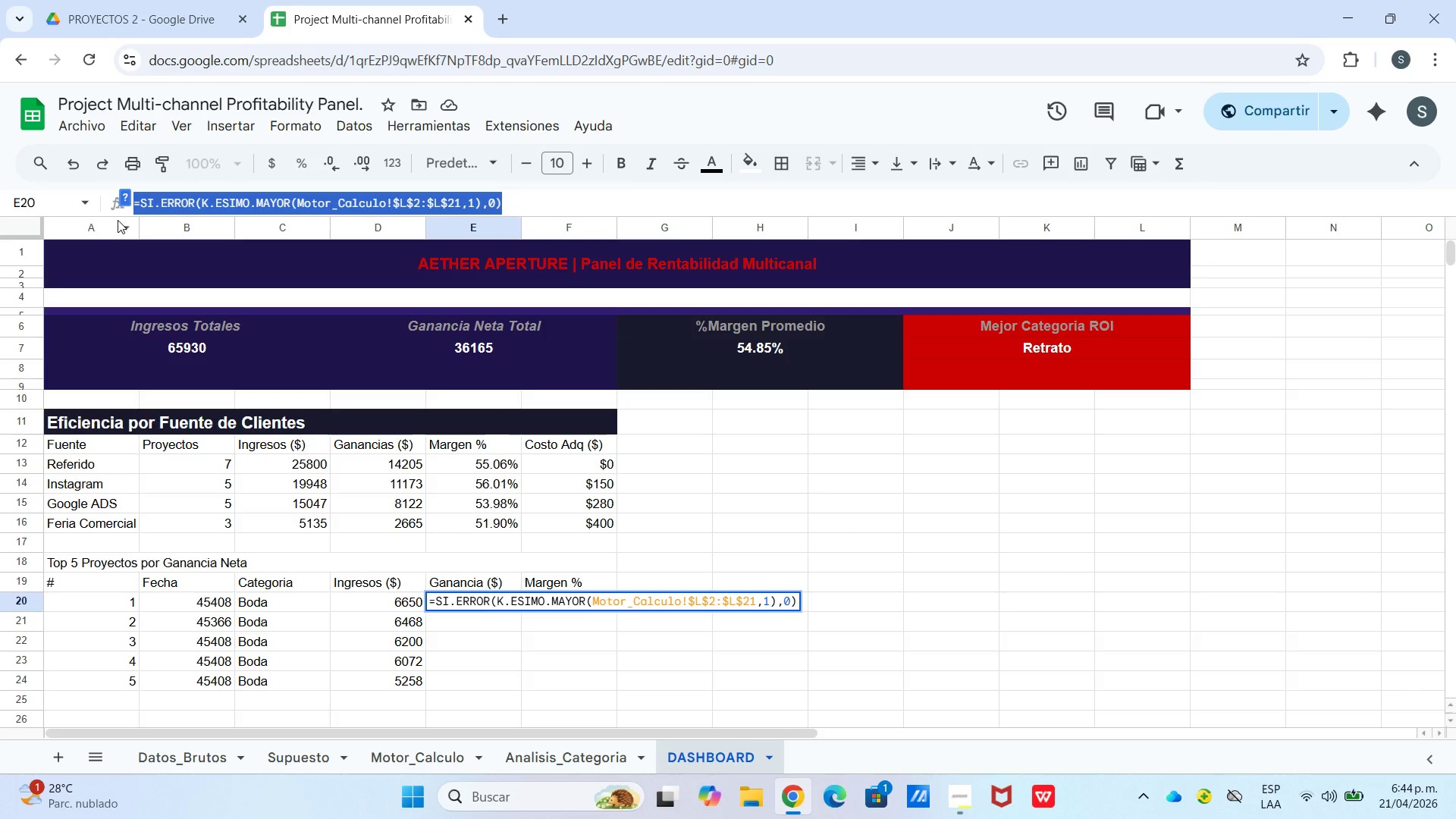 
key(Control+C)
 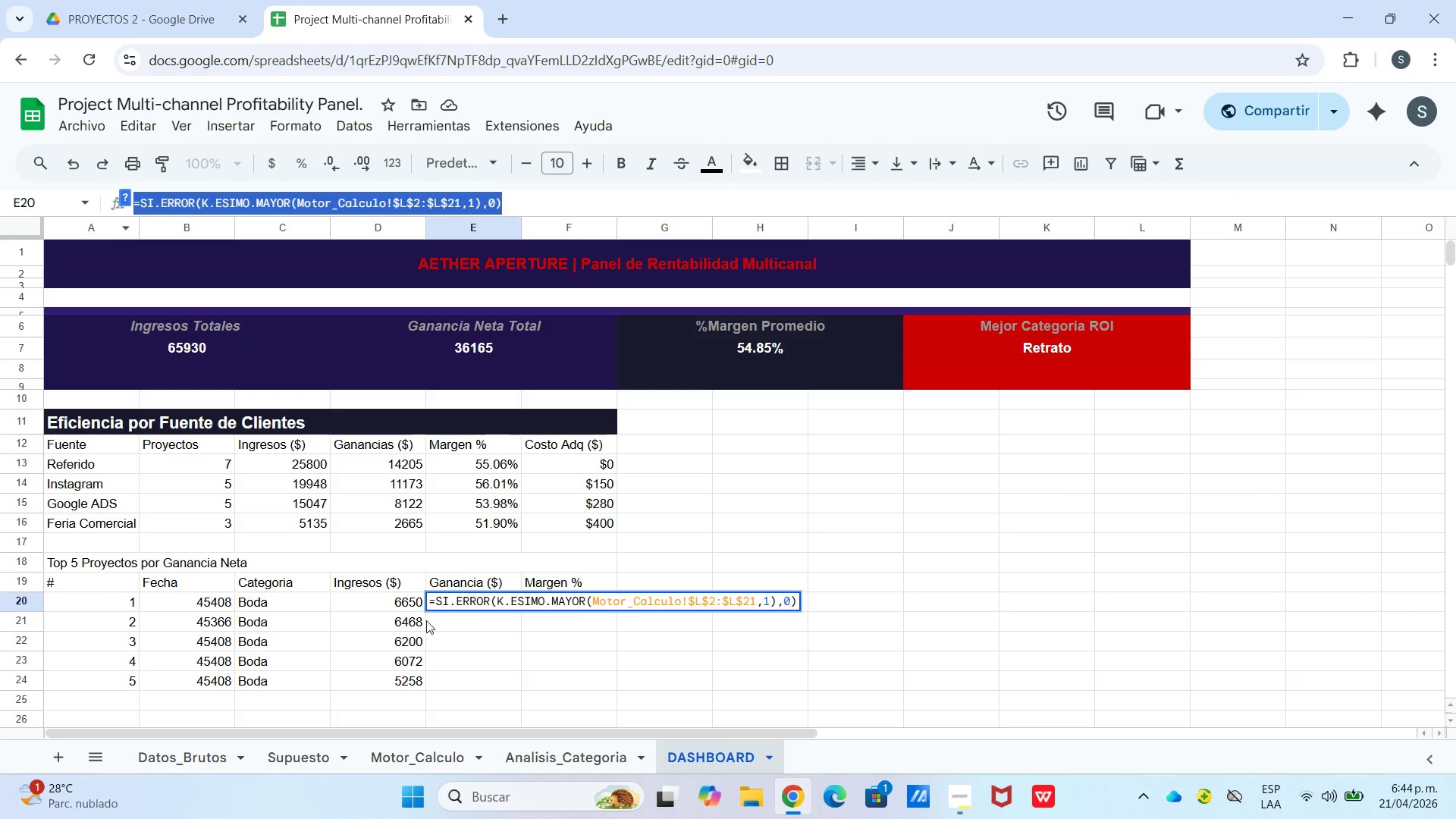 
left_click([438, 622])
 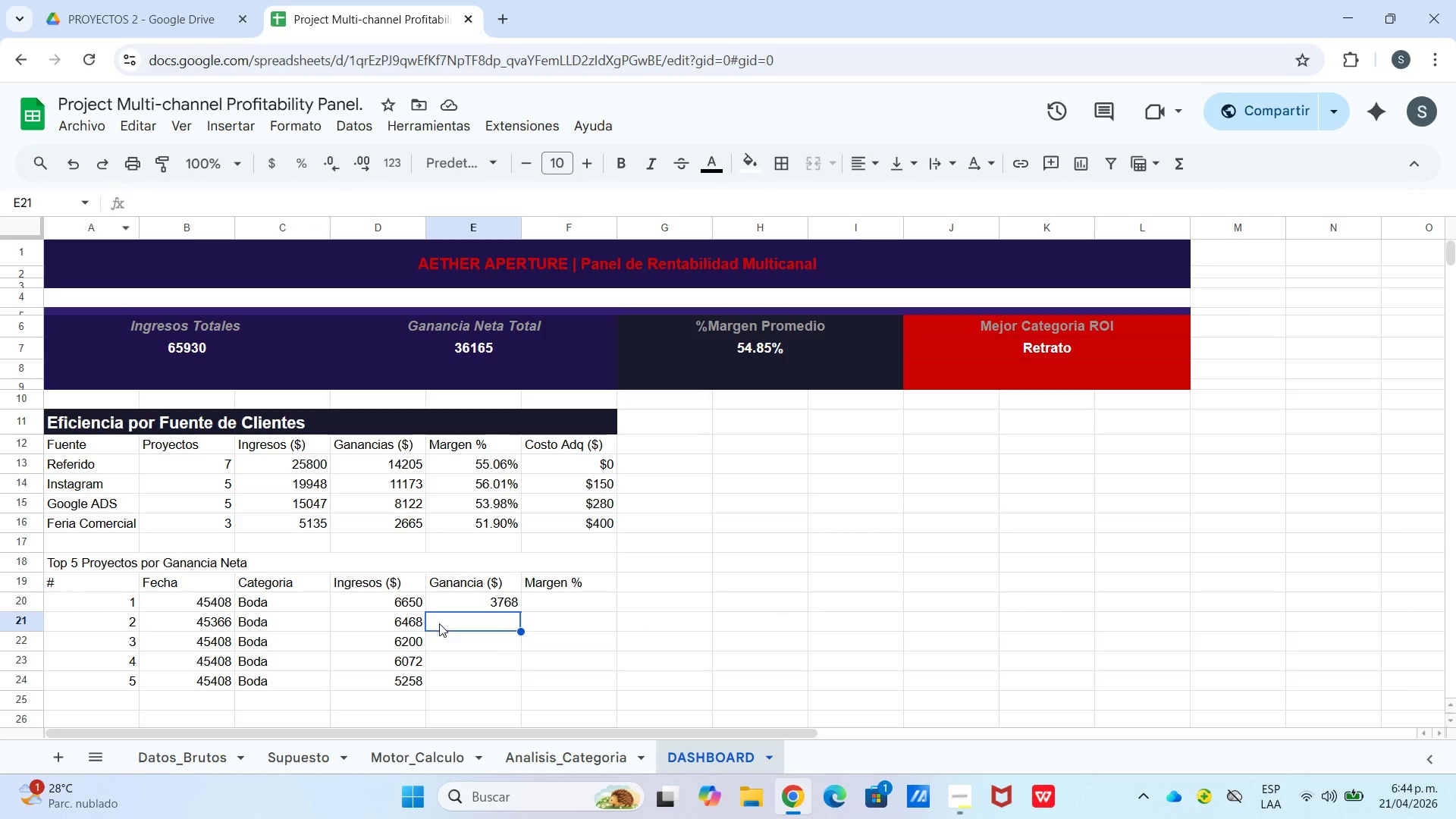 
key(Control+V)
 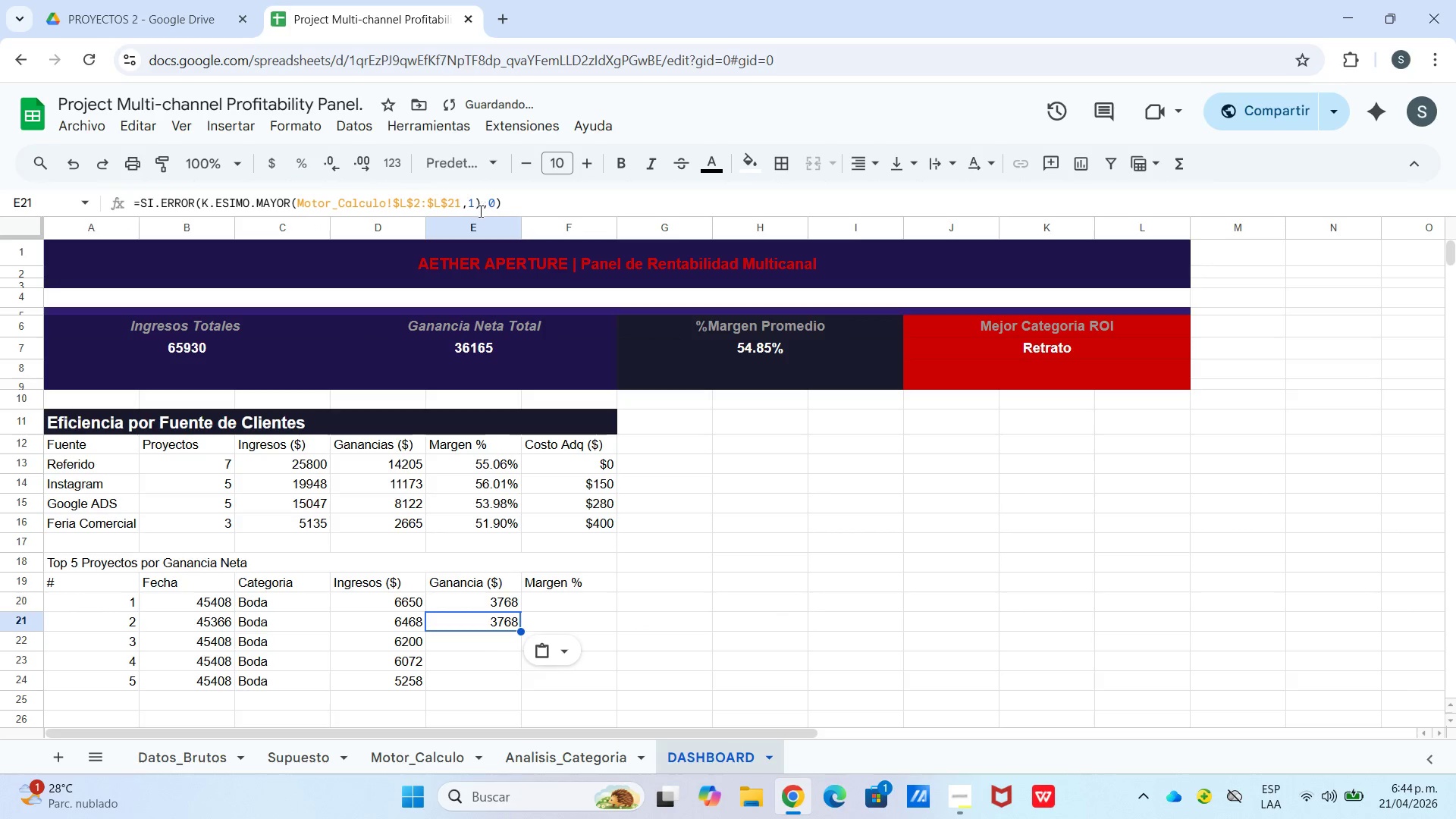 
left_click_drag(start_coordinate=[467, 210], to_coordinate=[475, 208])
 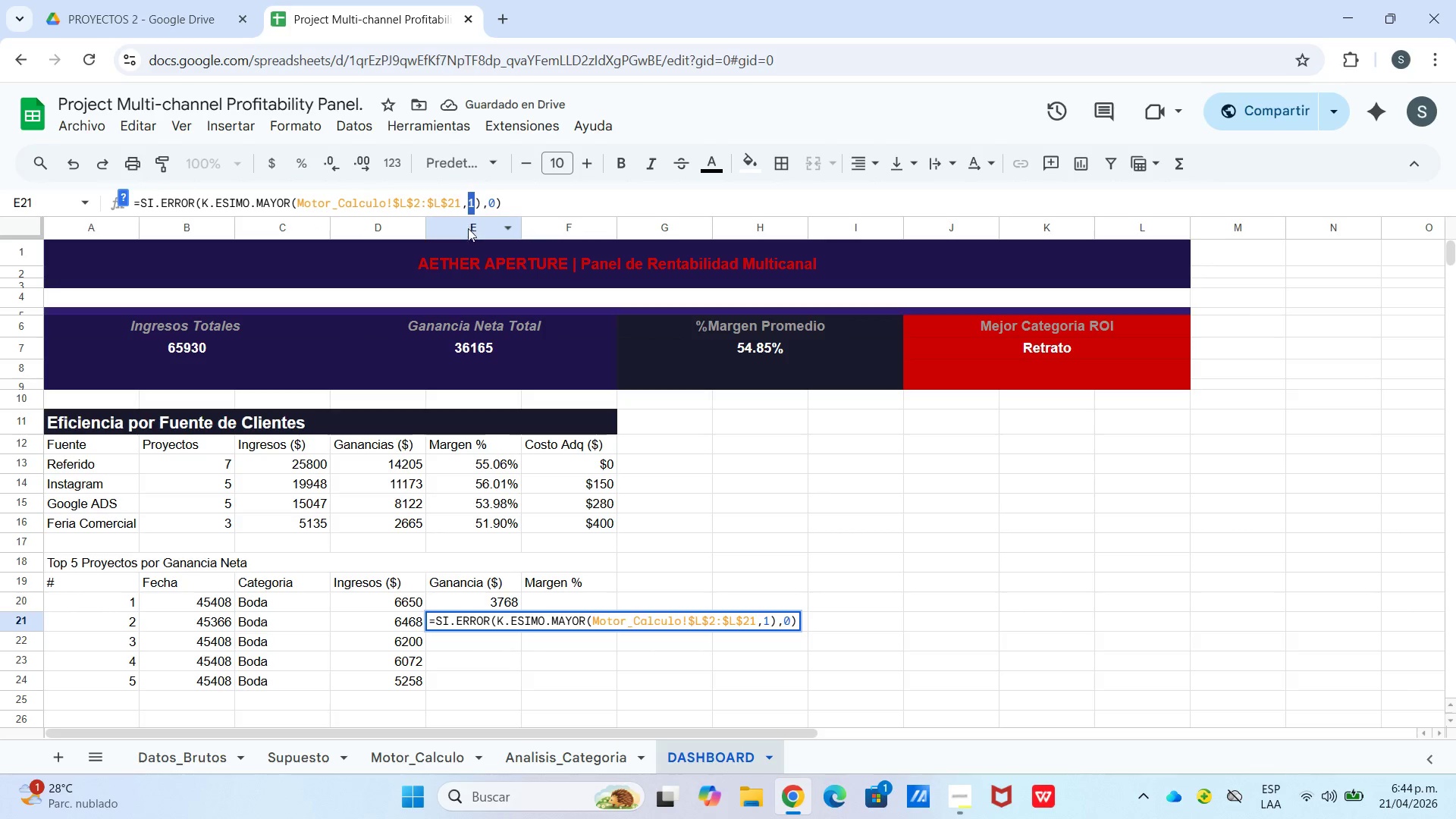 
key(2)
 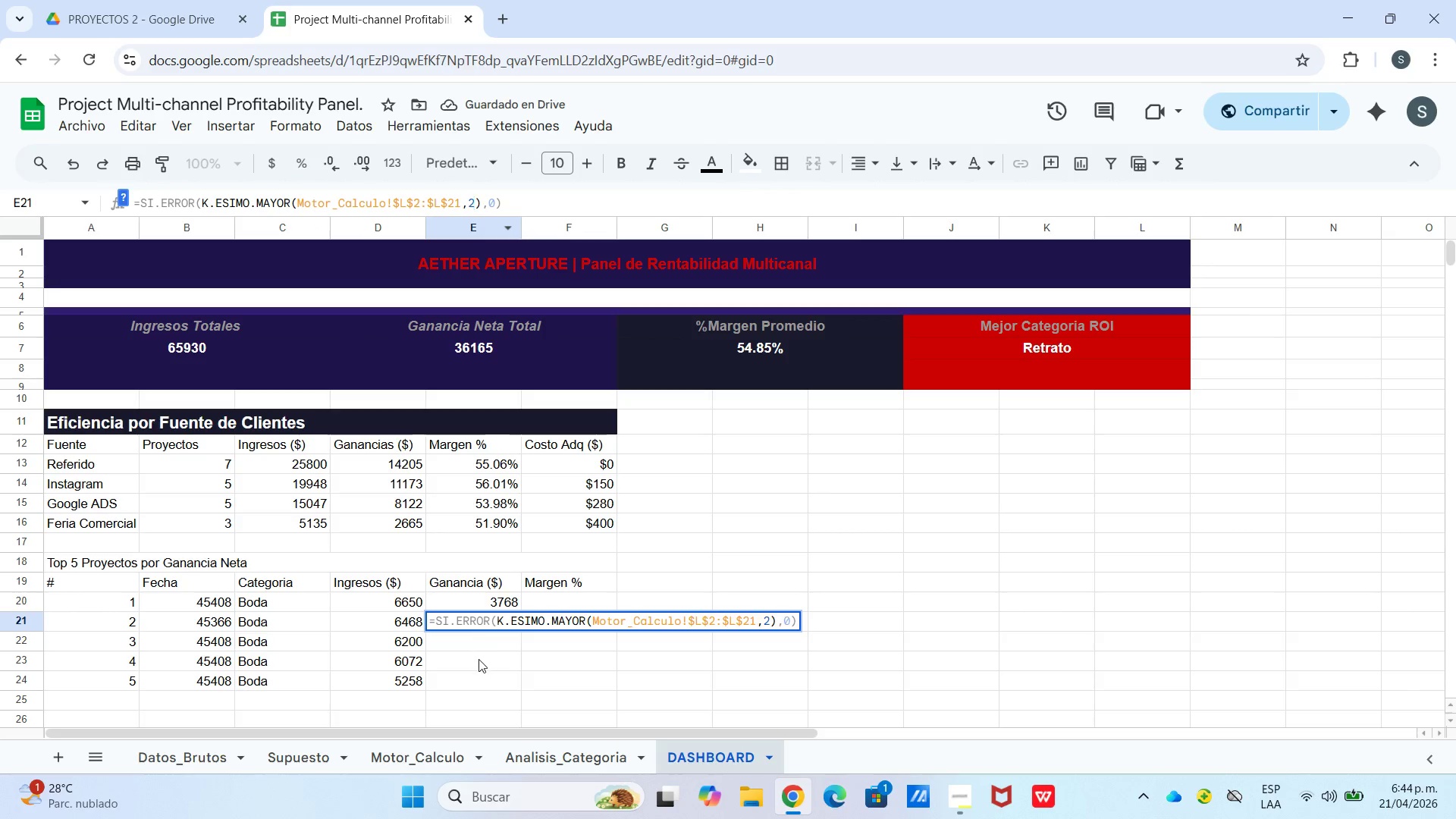 
left_click([479, 635])
 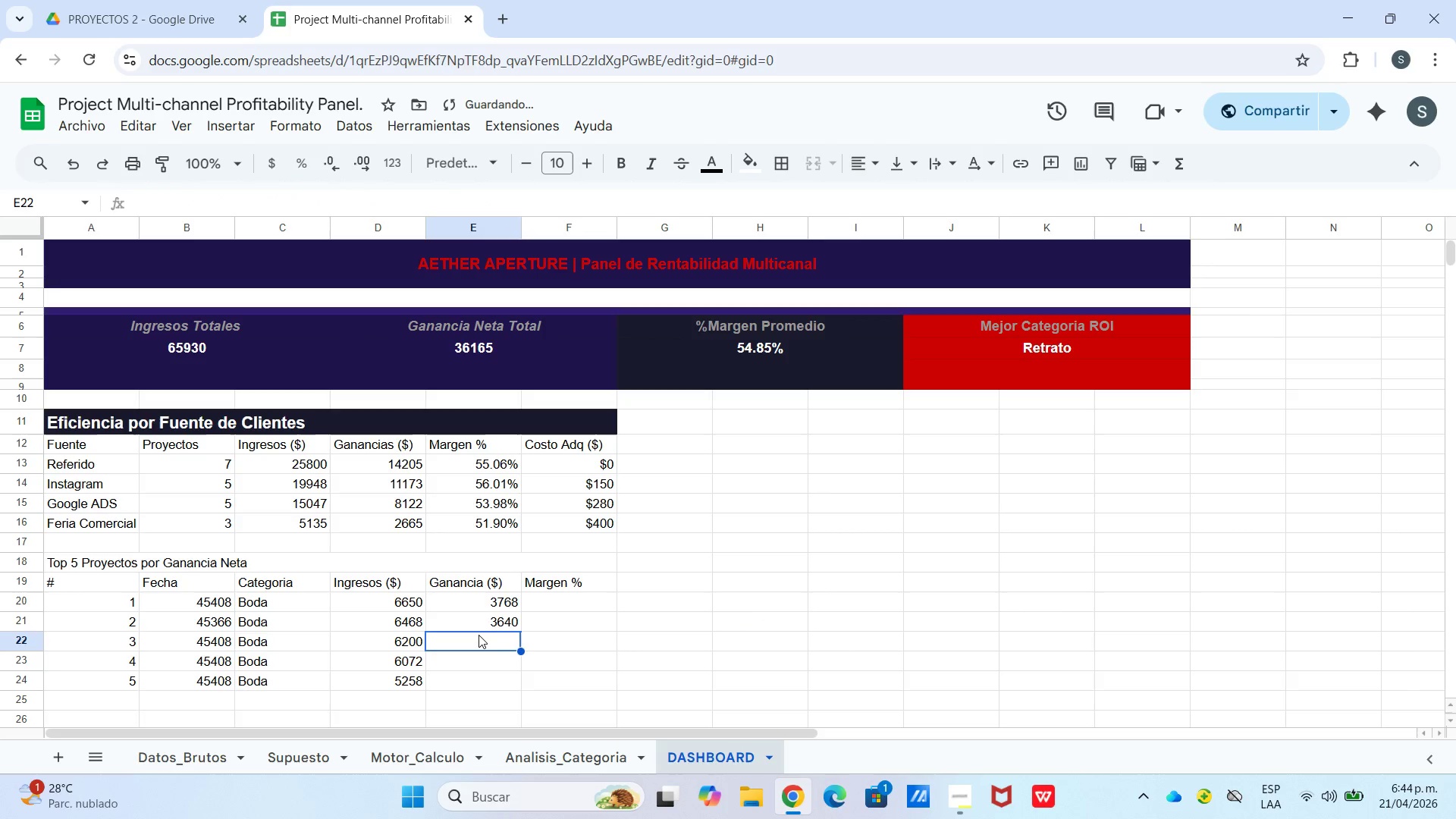 
key(Control+V)
 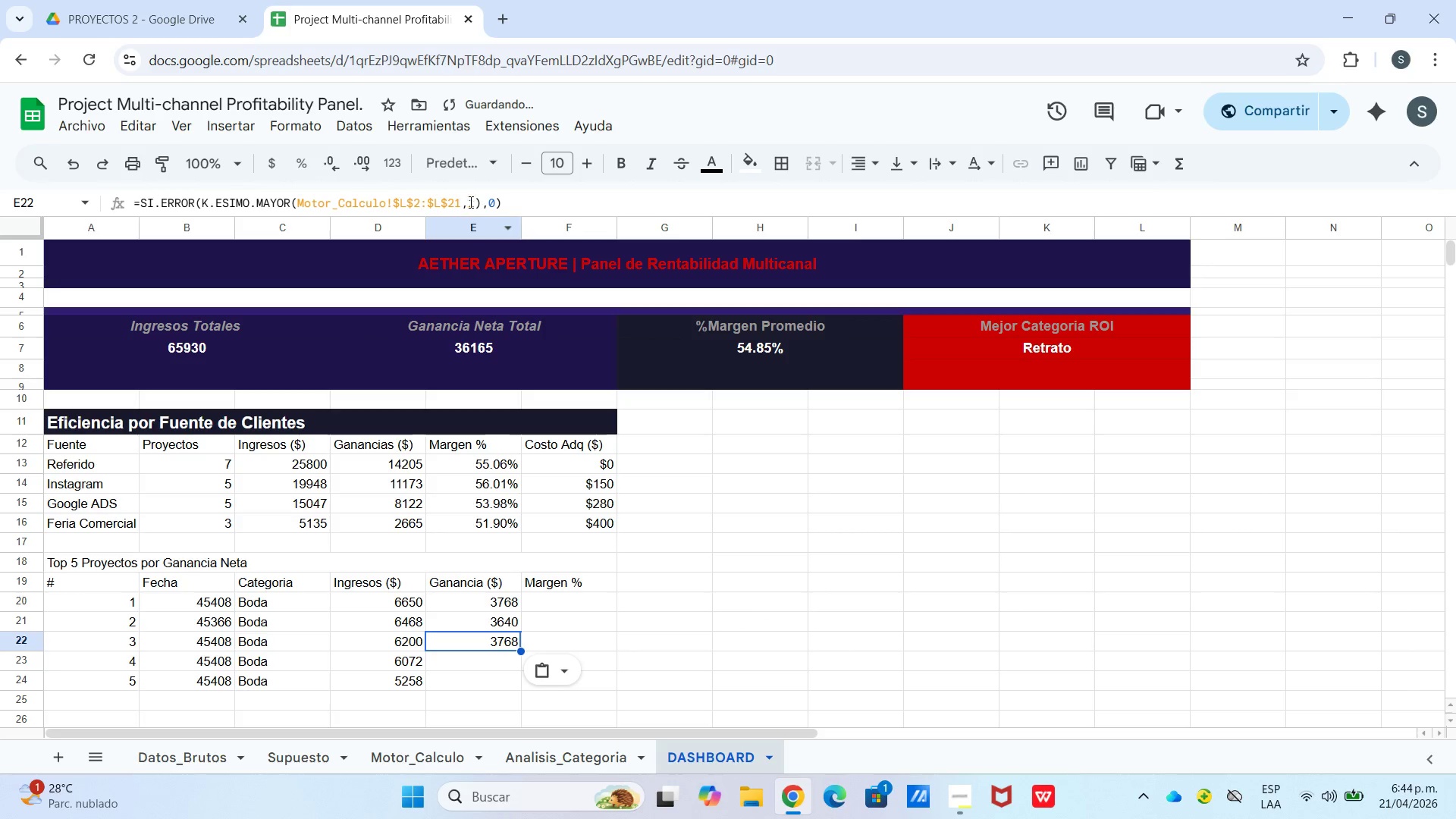 
left_click_drag(start_coordinate=[469, 199], to_coordinate=[472, 203])
 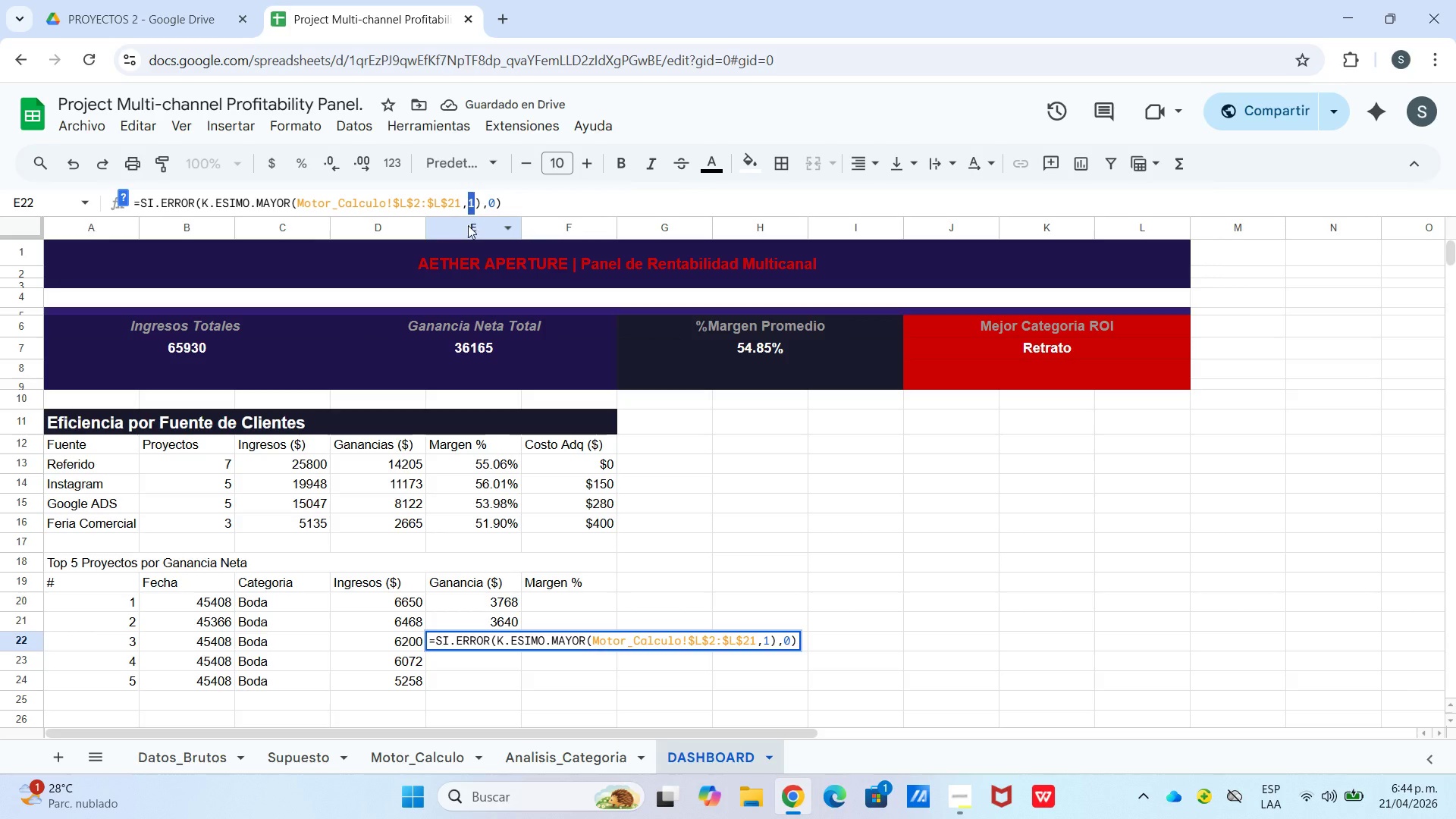 
key(3)
 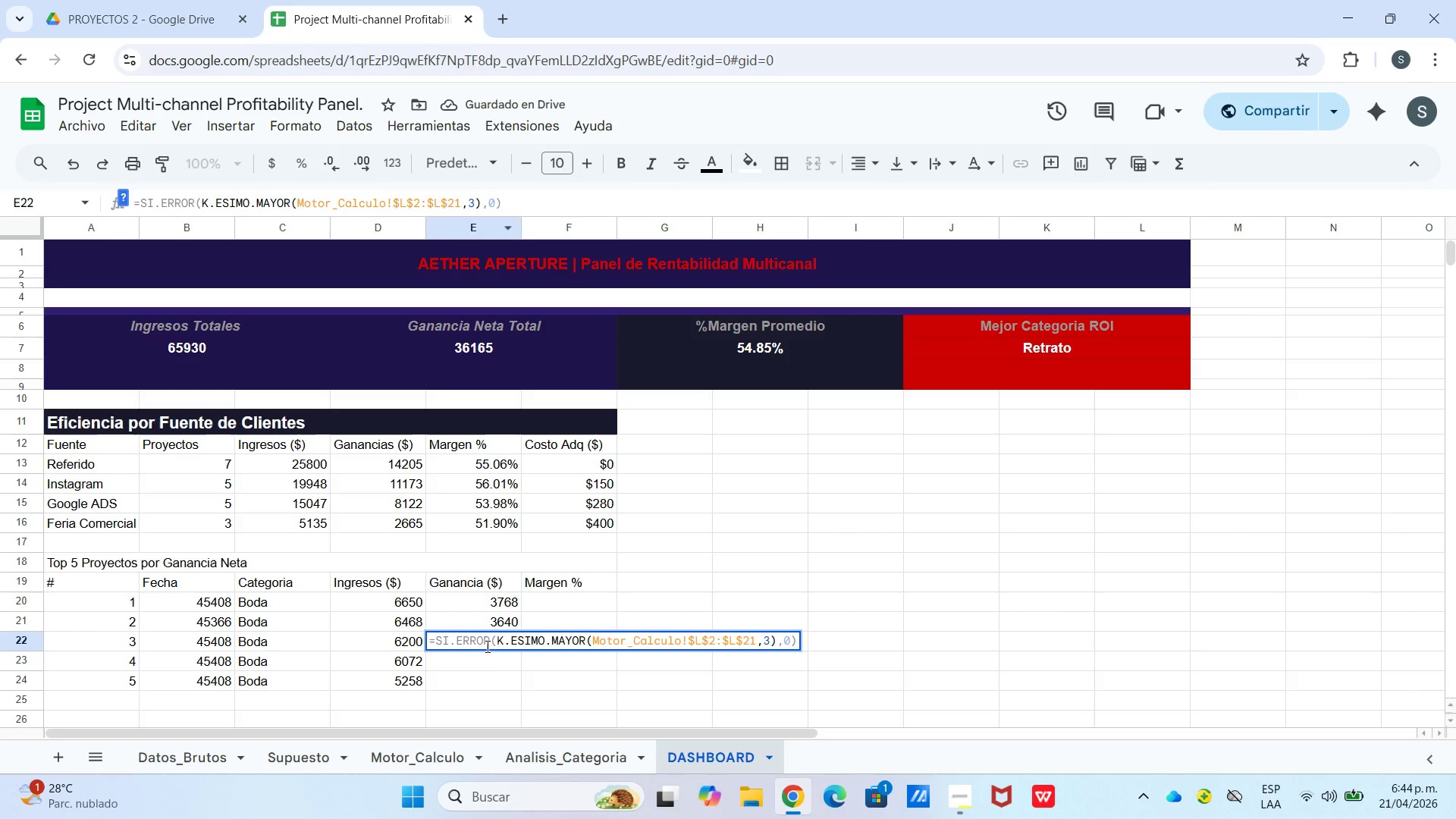 
left_click([484, 657])
 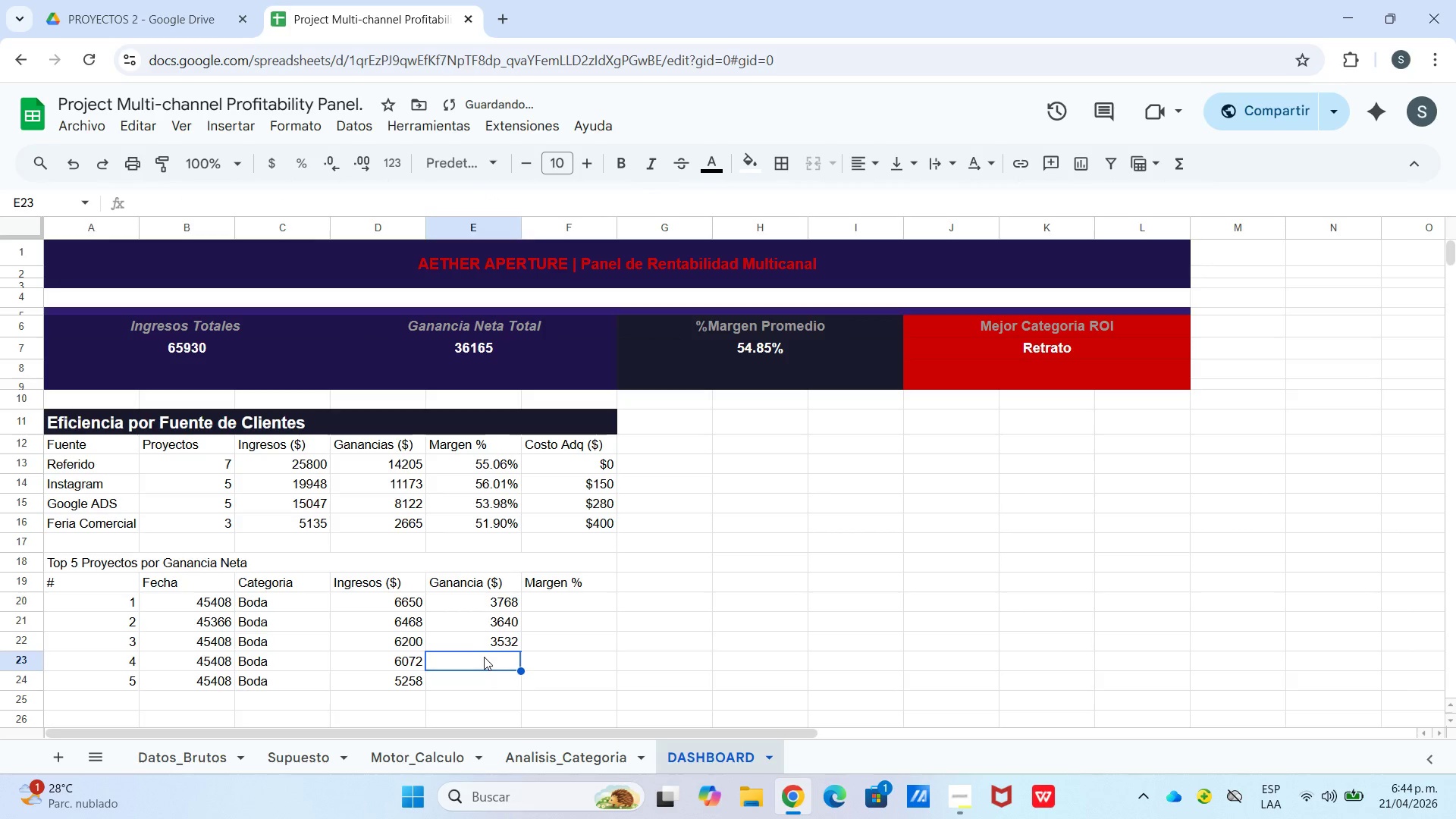 
key(Control+V)
 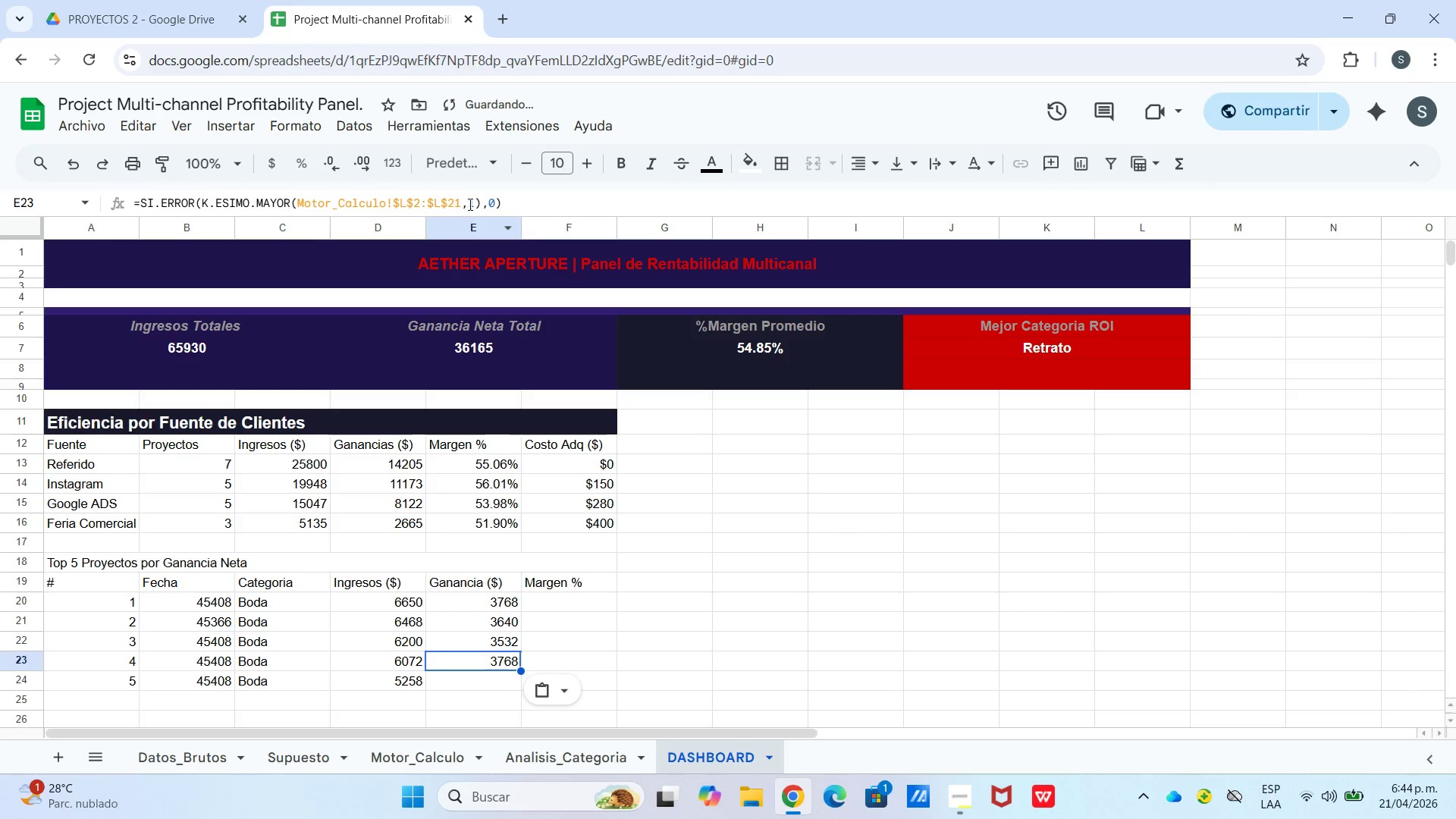 
left_click_drag(start_coordinate=[469, 204], to_coordinate=[473, 206])
 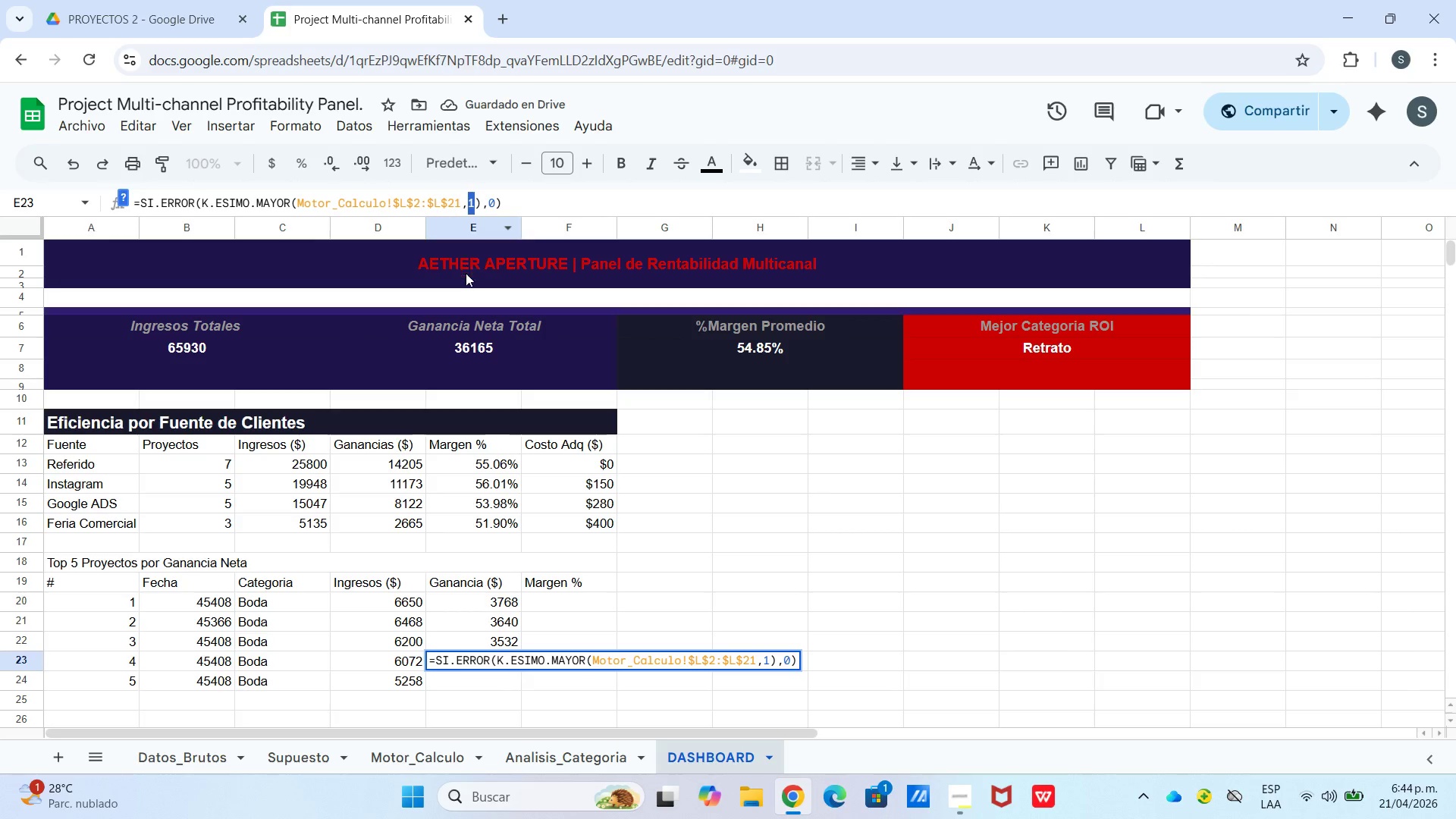 
key(4)
 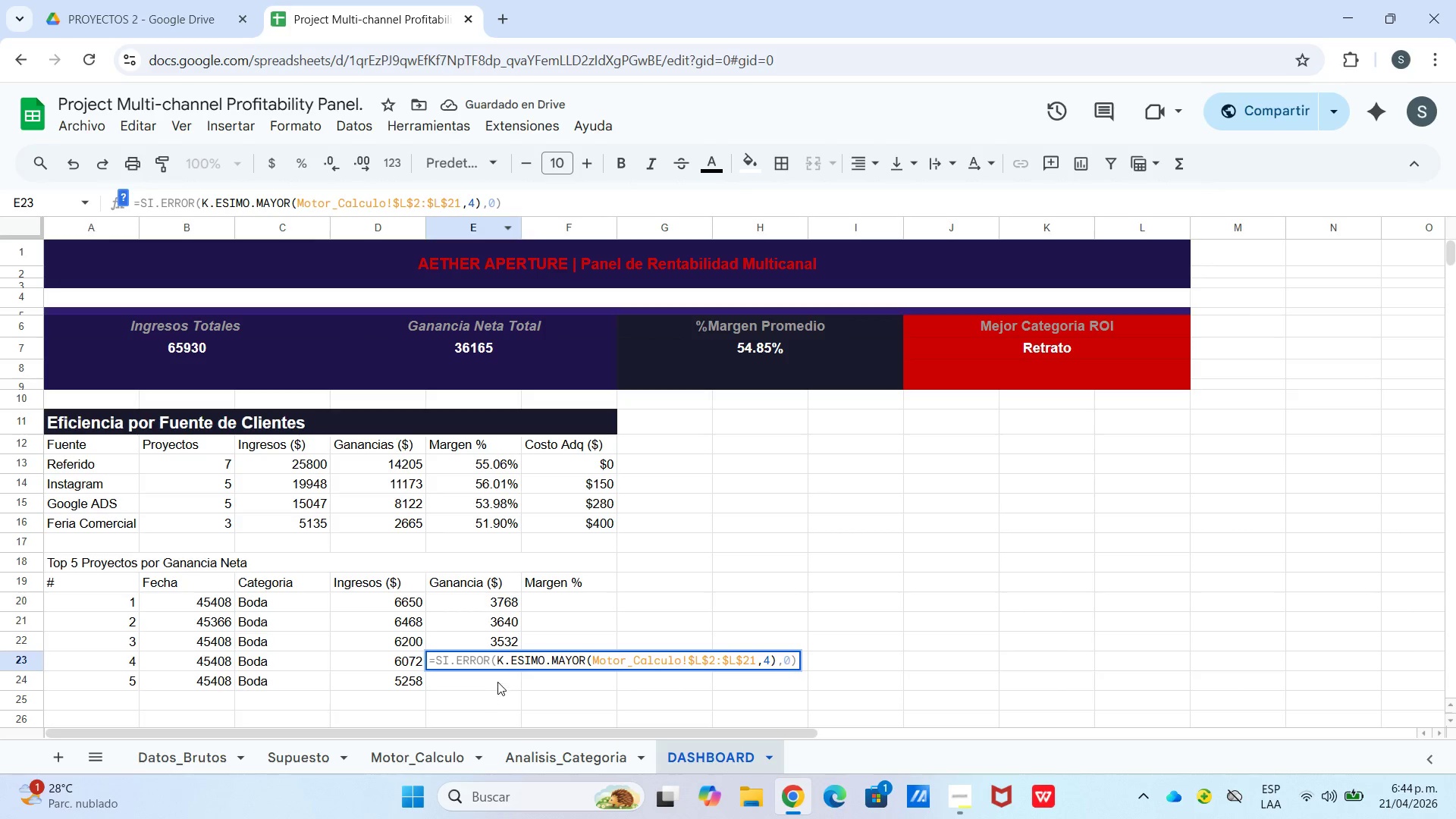 
left_click([497, 681])
 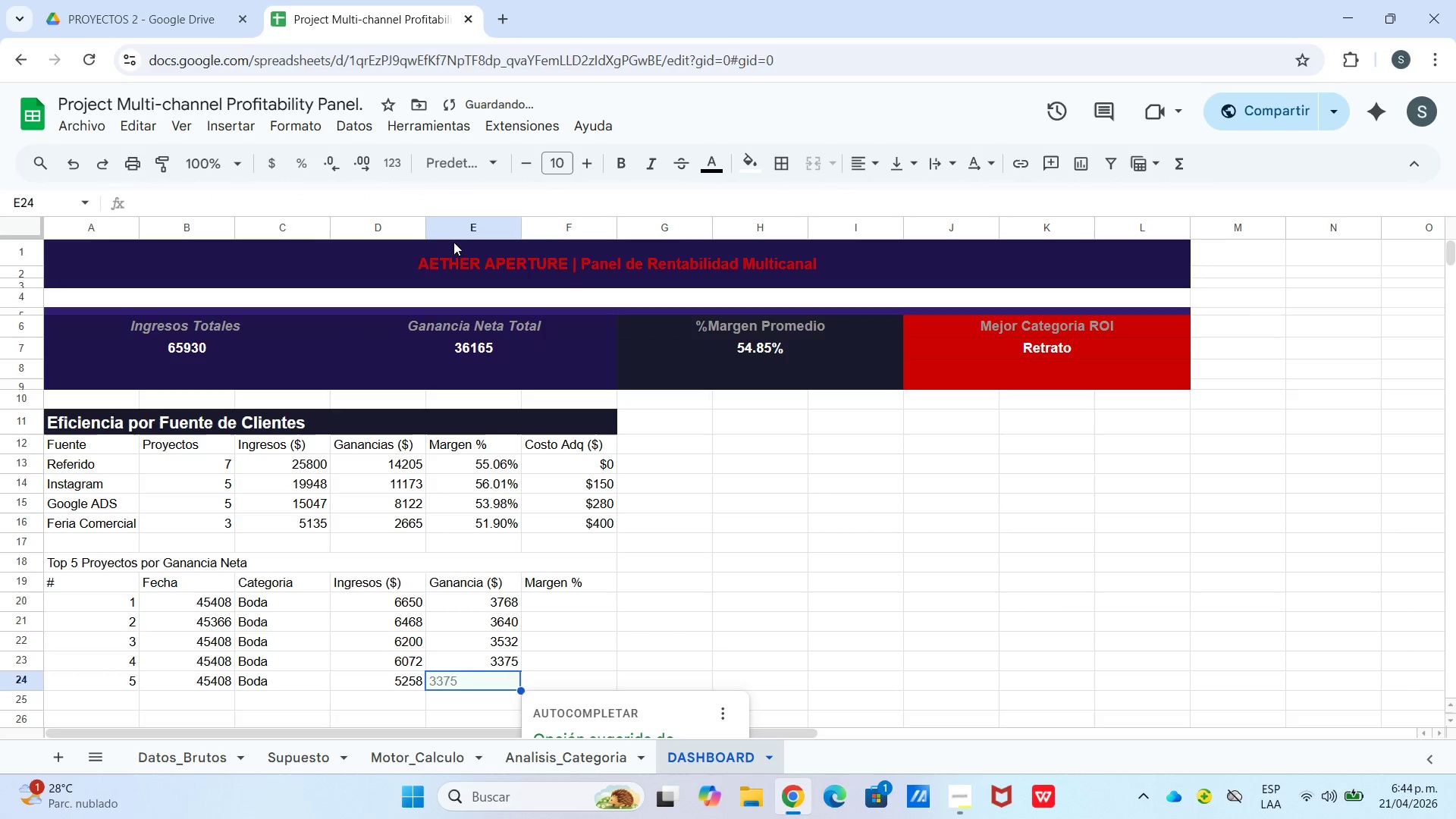 
key(Control+V)
 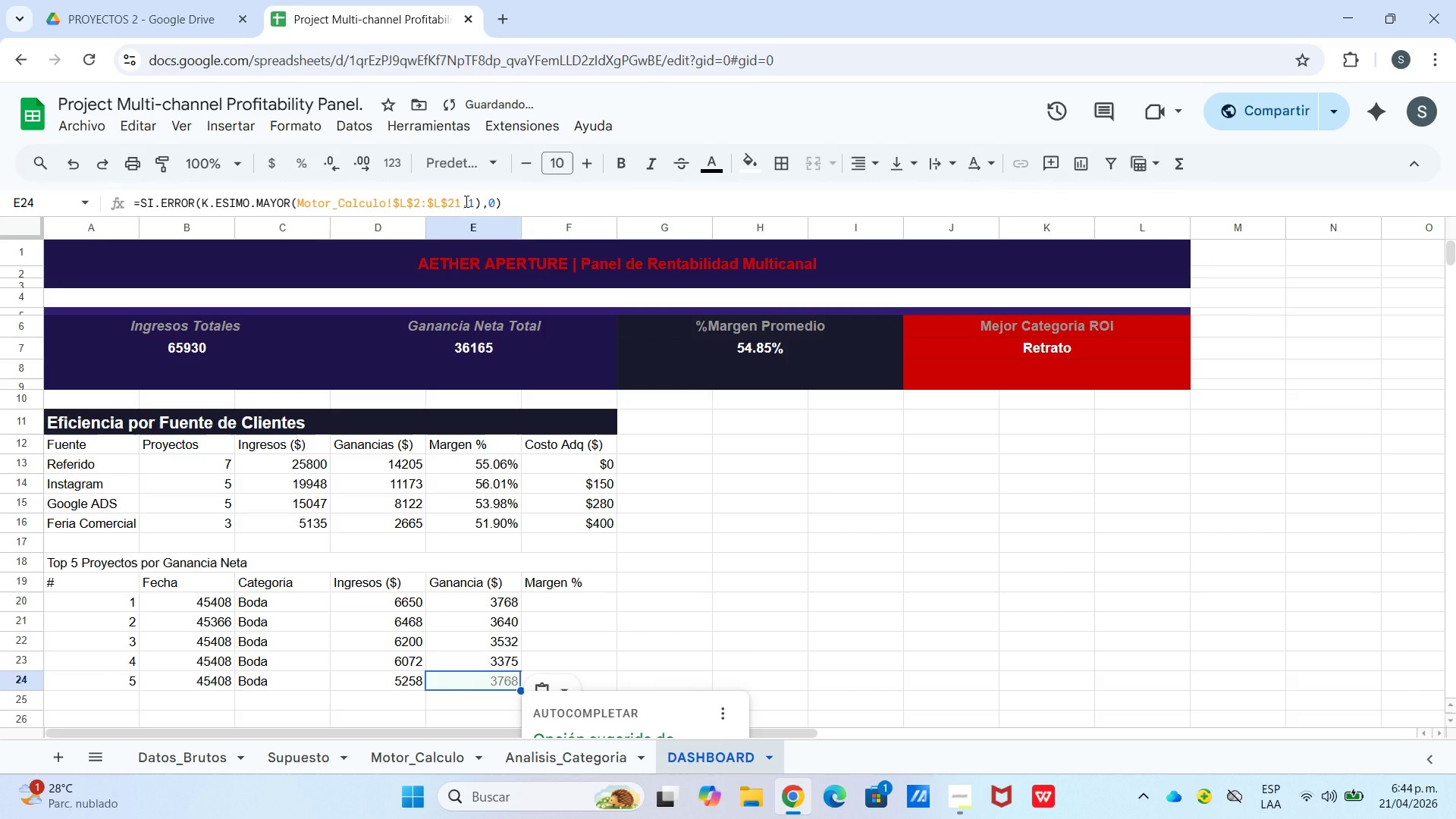 
left_click_drag(start_coordinate=[465, 201], to_coordinate=[472, 202])
 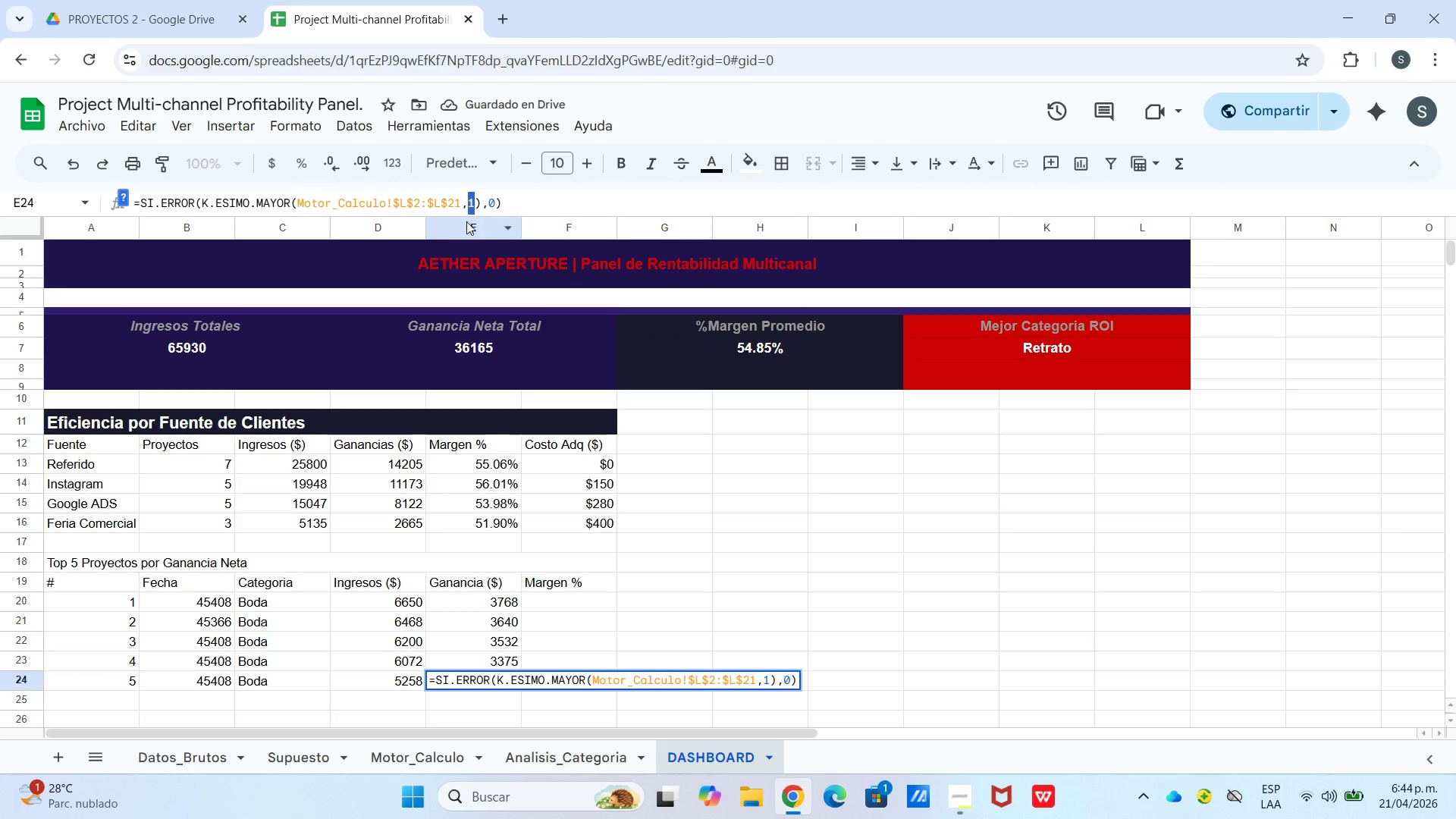 
key(5)
 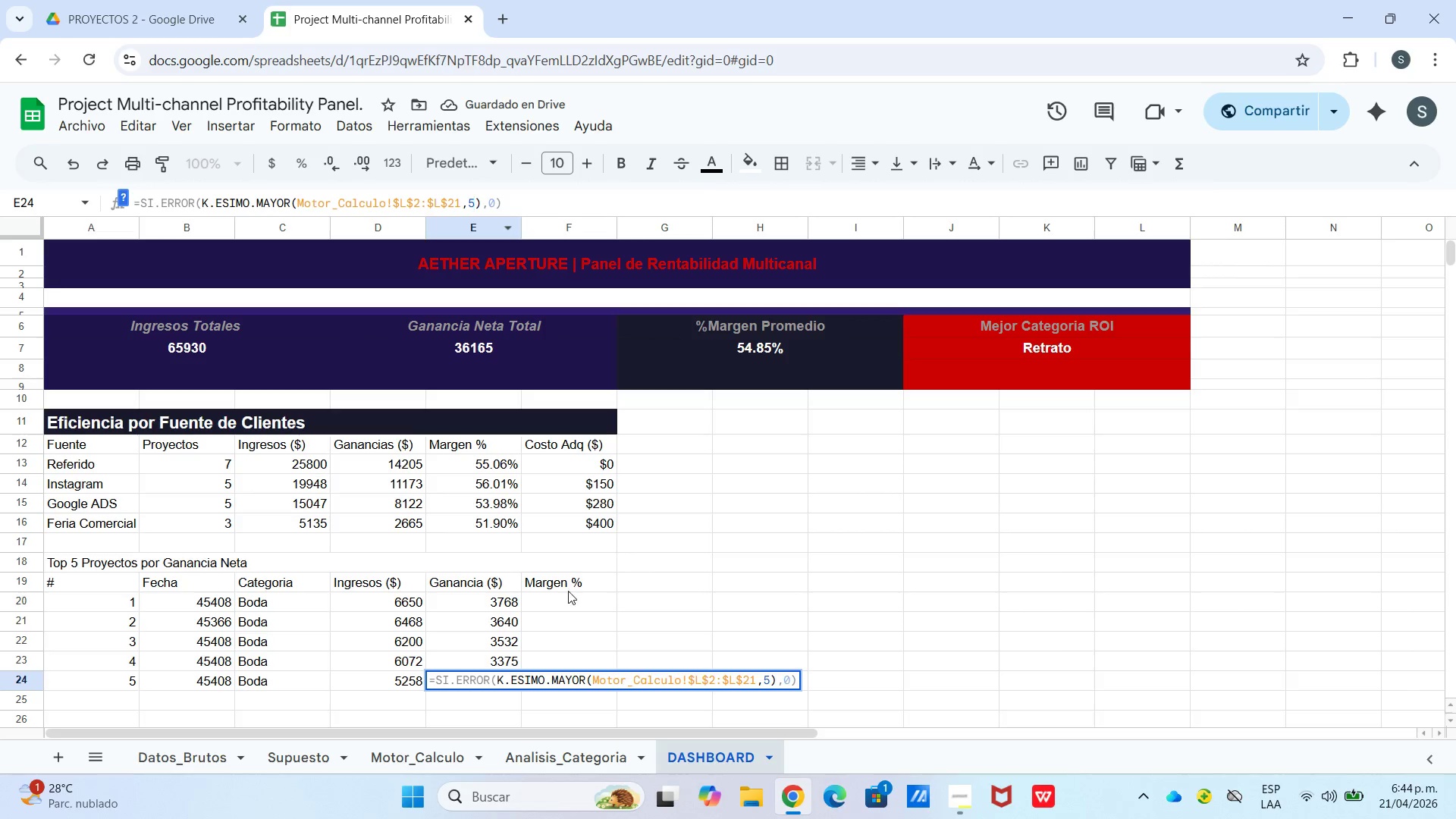 
left_click([565, 601])
 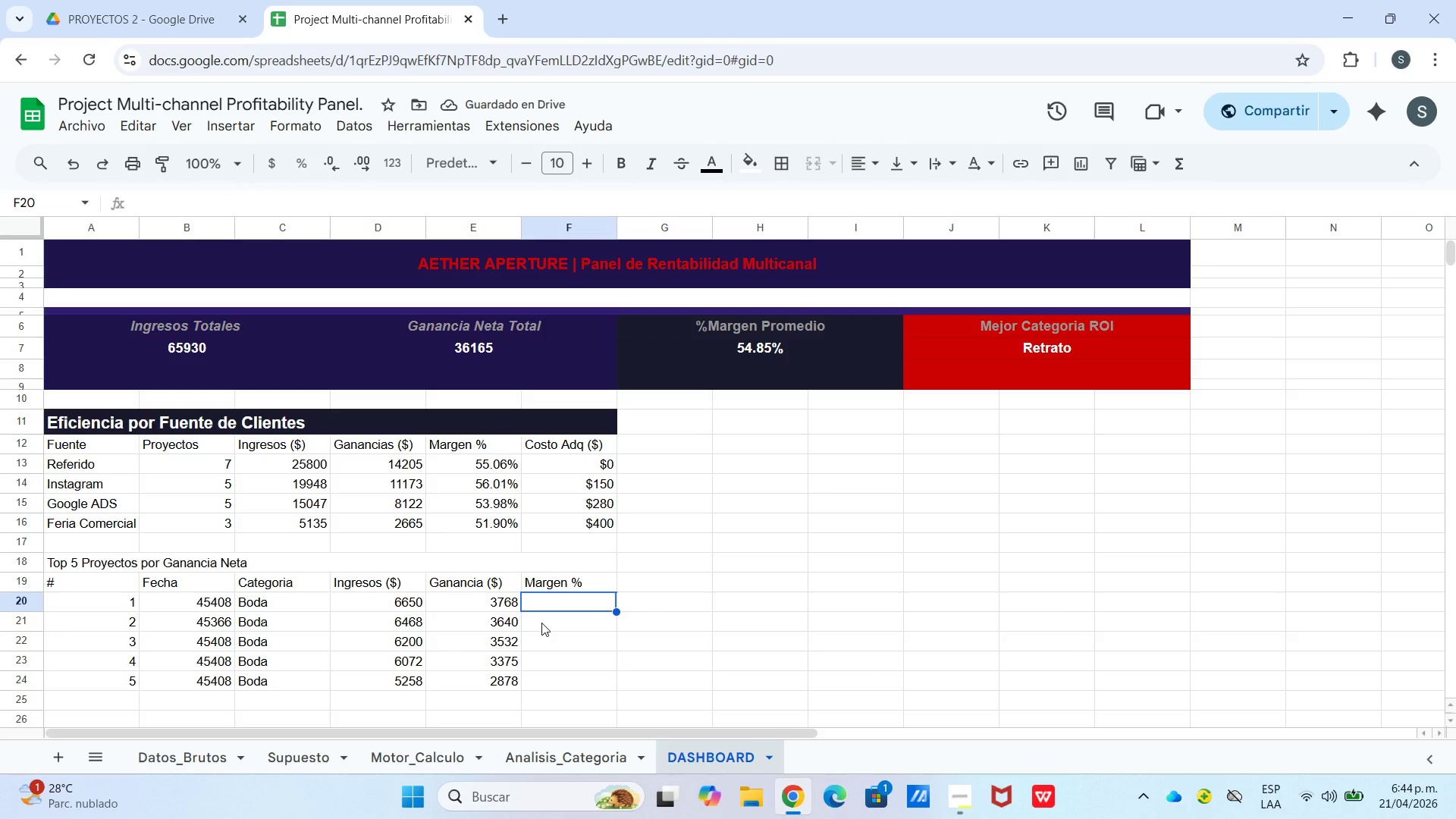 
wait(6.02)
 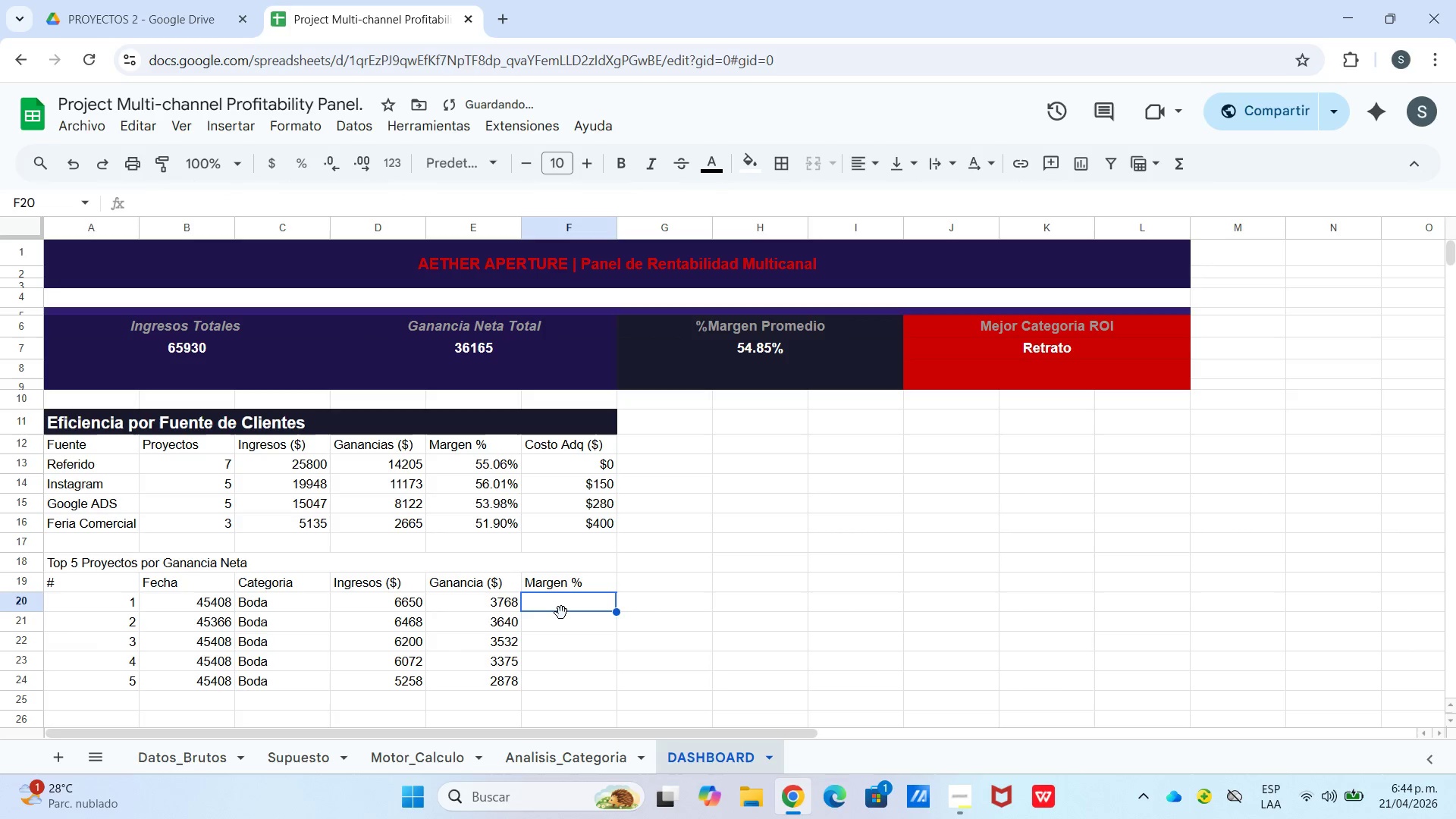 
type()si.e)
 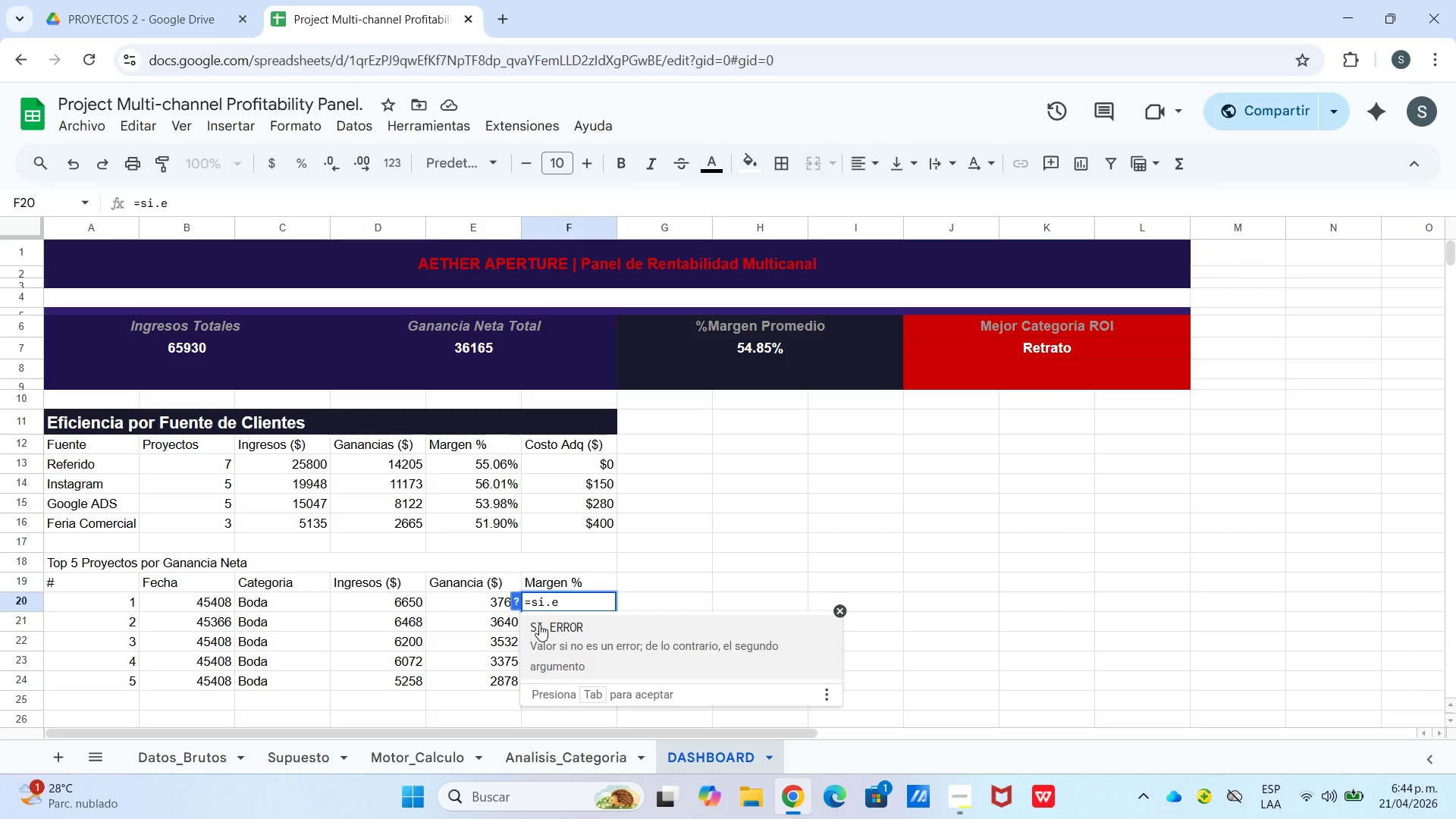 
left_click([538, 624])
 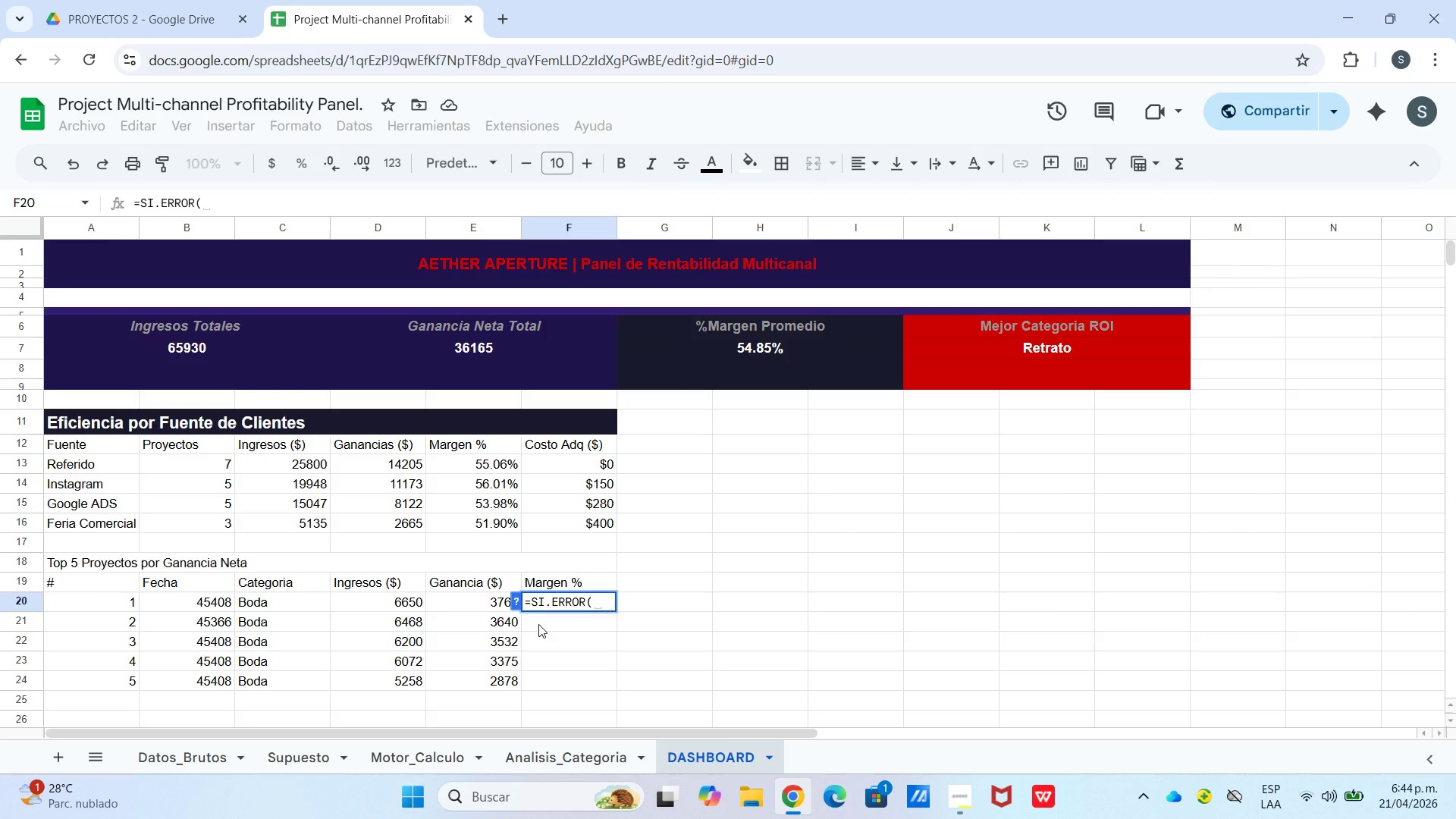 
type(e20&d20,0()
 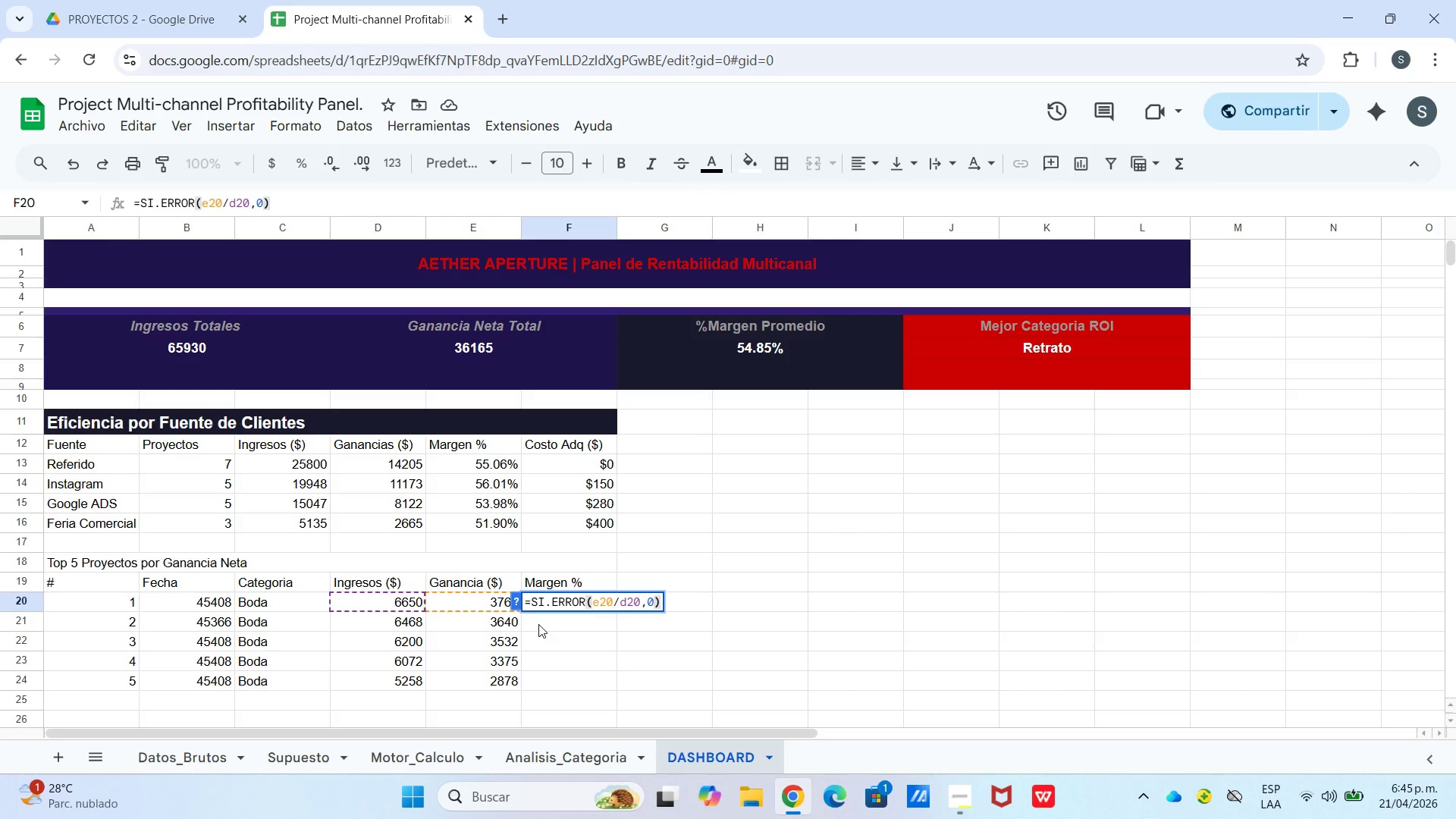 
key(Enter)
 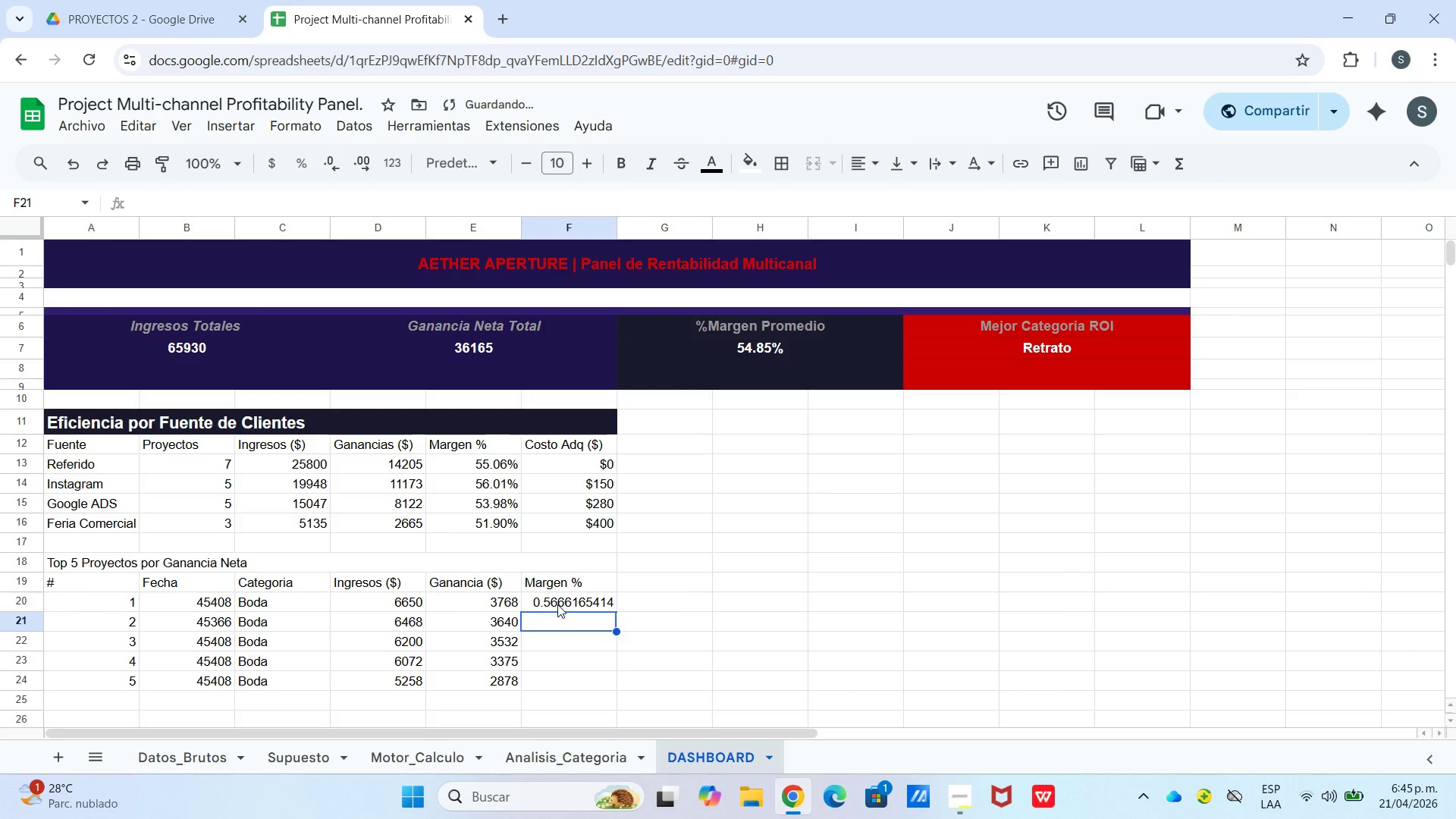 
left_click([557, 604])
 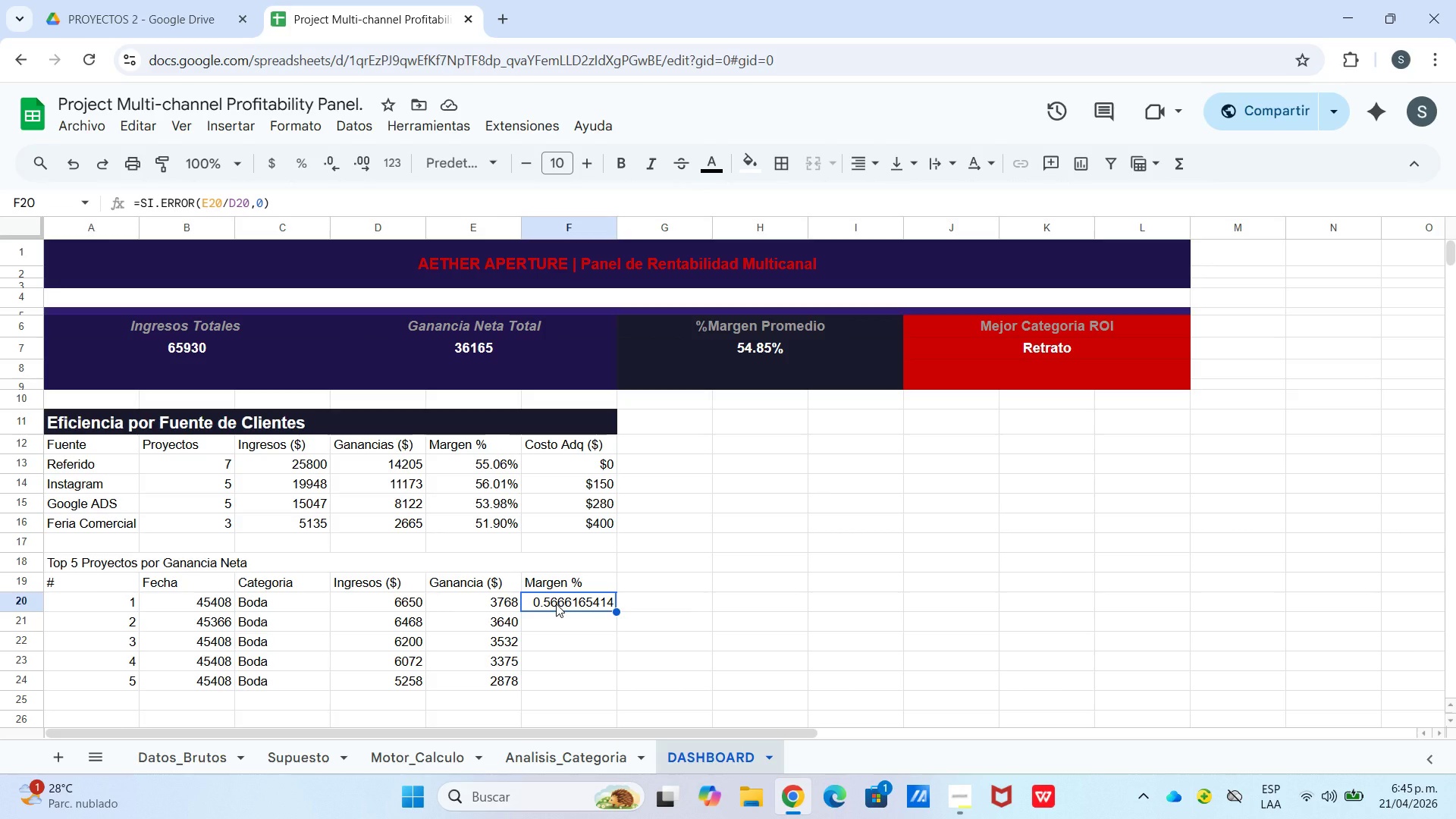 
wait(6.89)
 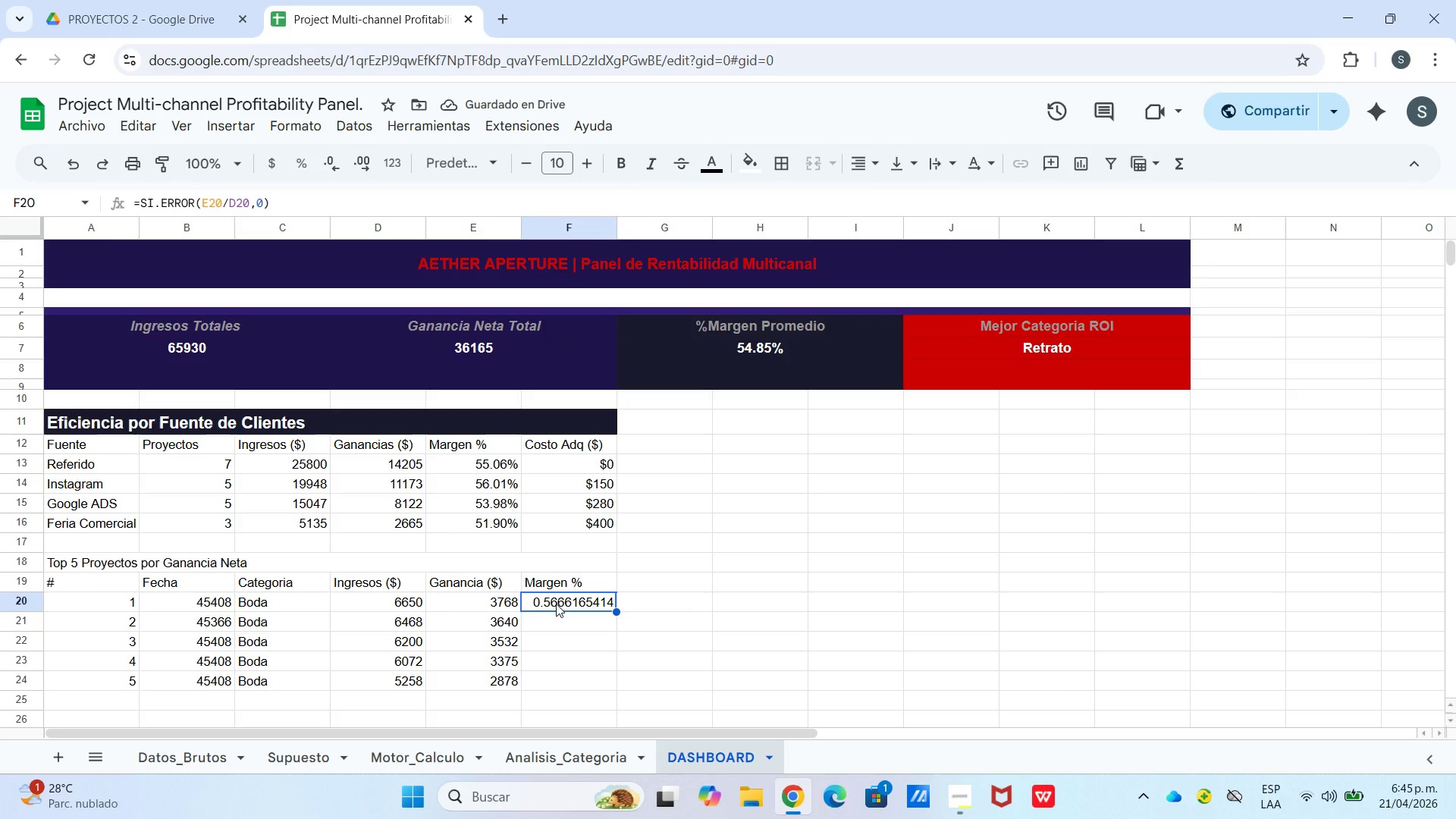 
left_click_drag(start_coordinate=[619, 611], to_coordinate=[613, 679])
 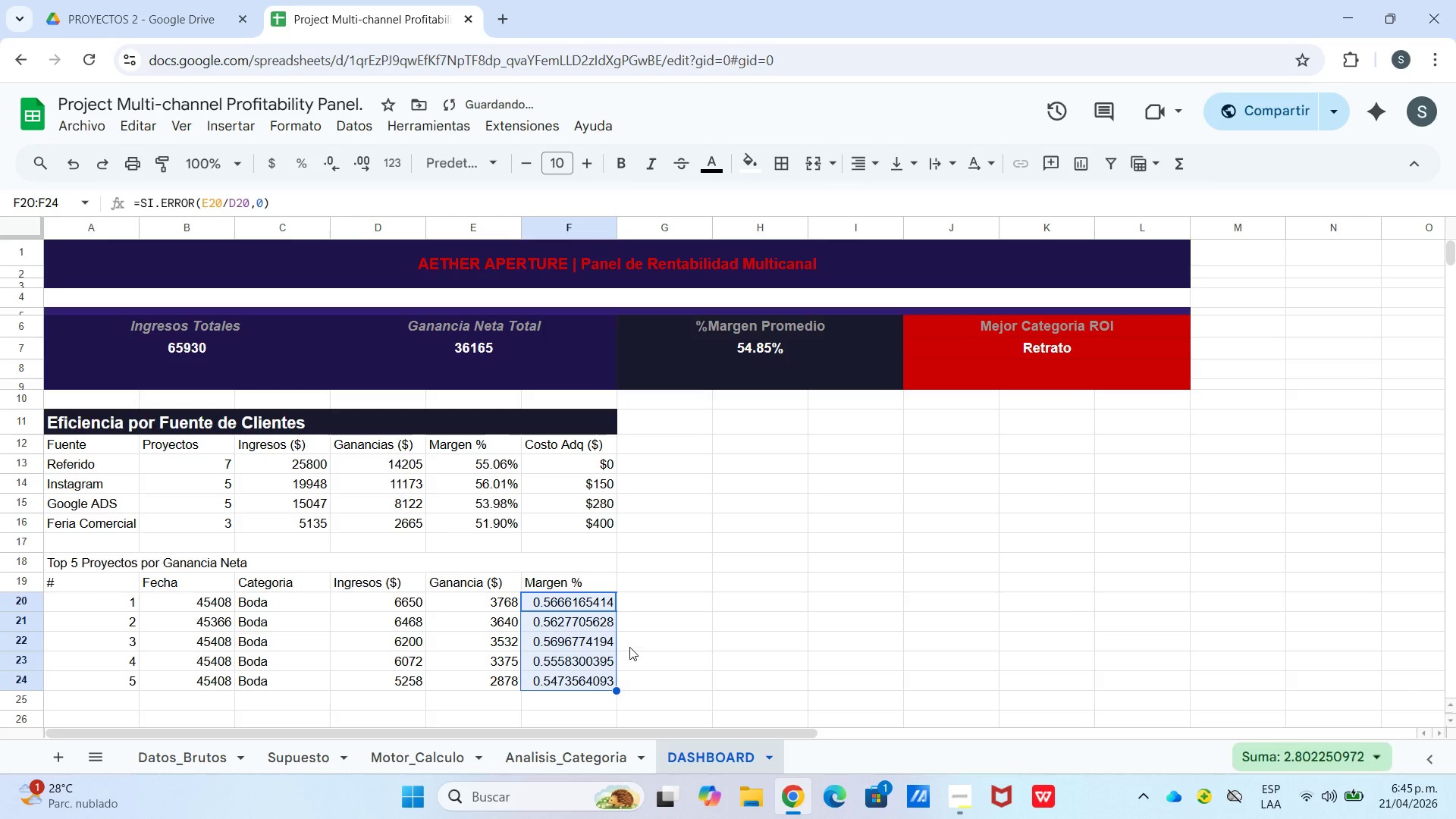 
left_click([629, 647])
 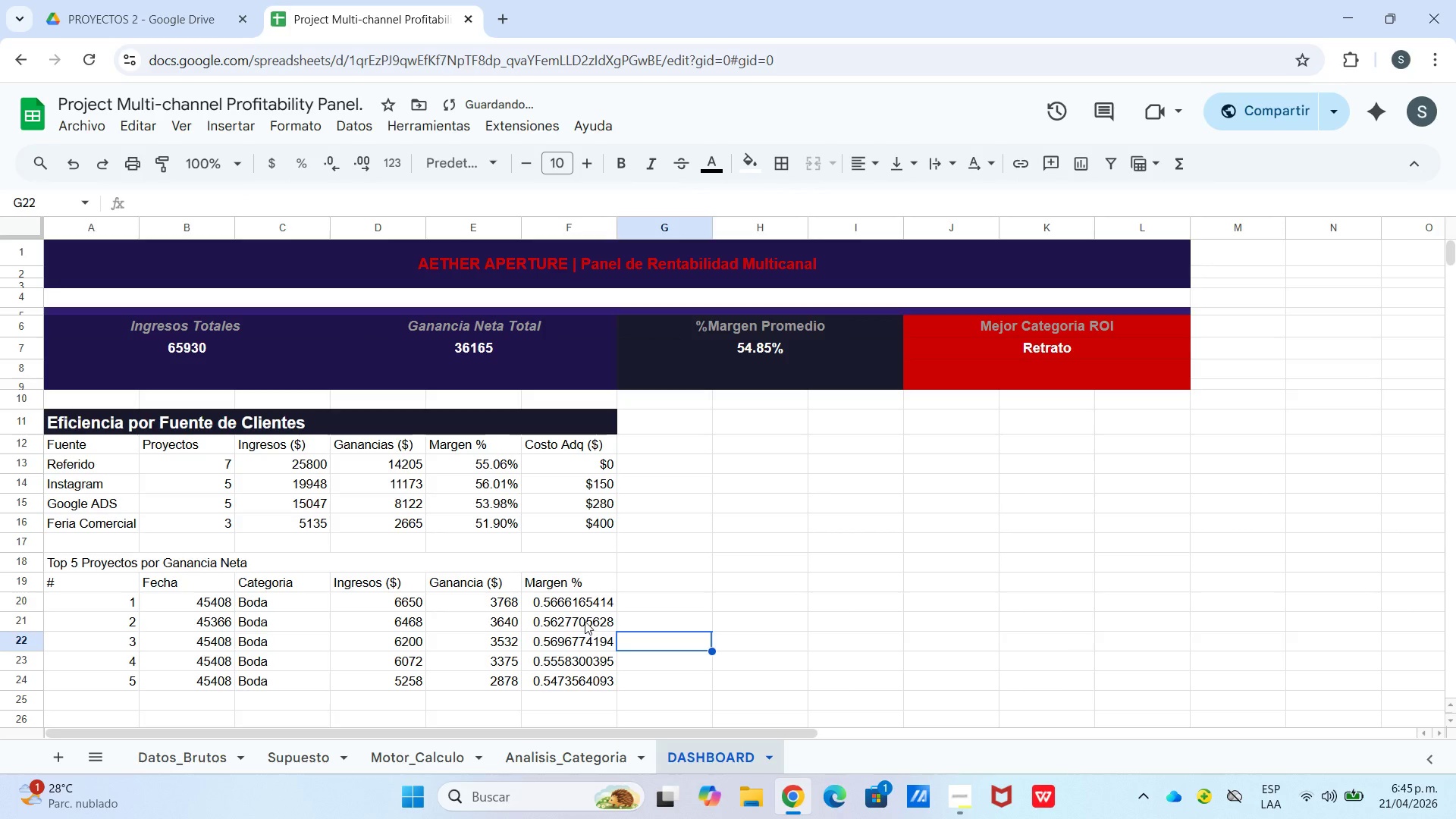 
left_click([584, 621])
 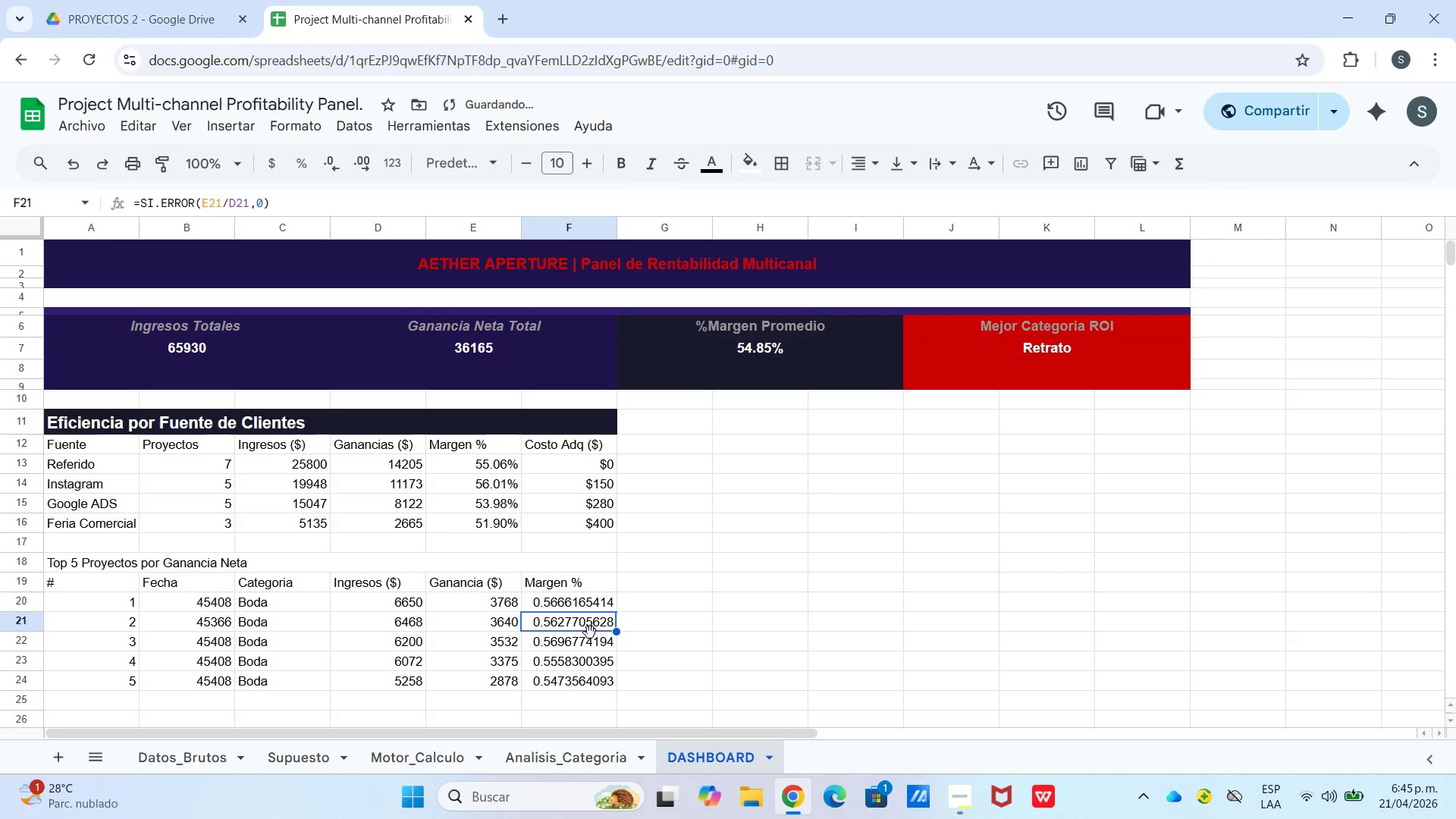 
left_click([592, 634])
 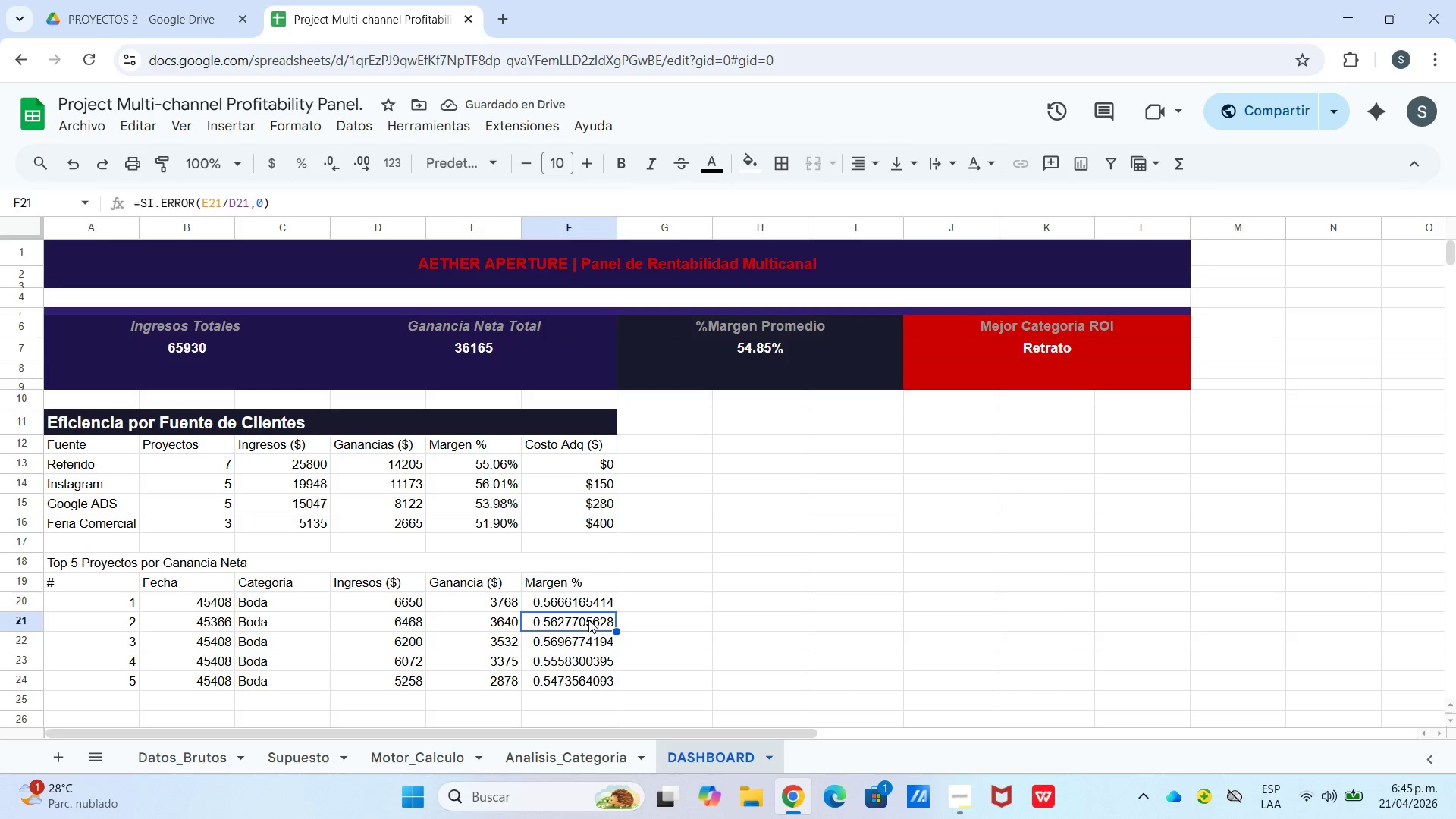 
left_click_drag(start_coordinate=[582, 601], to_coordinate=[600, 686])
 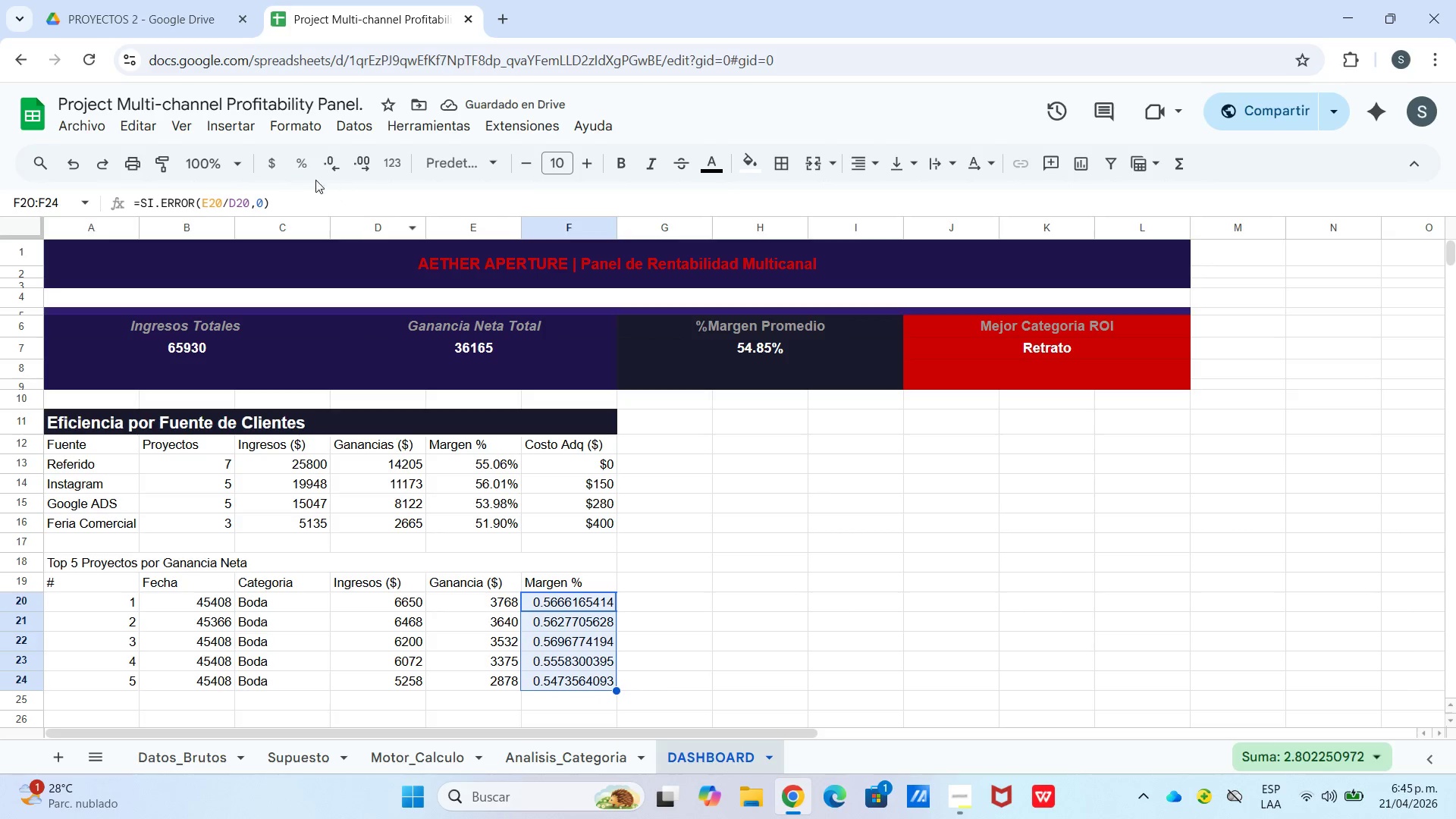 
left_click([303, 165])
 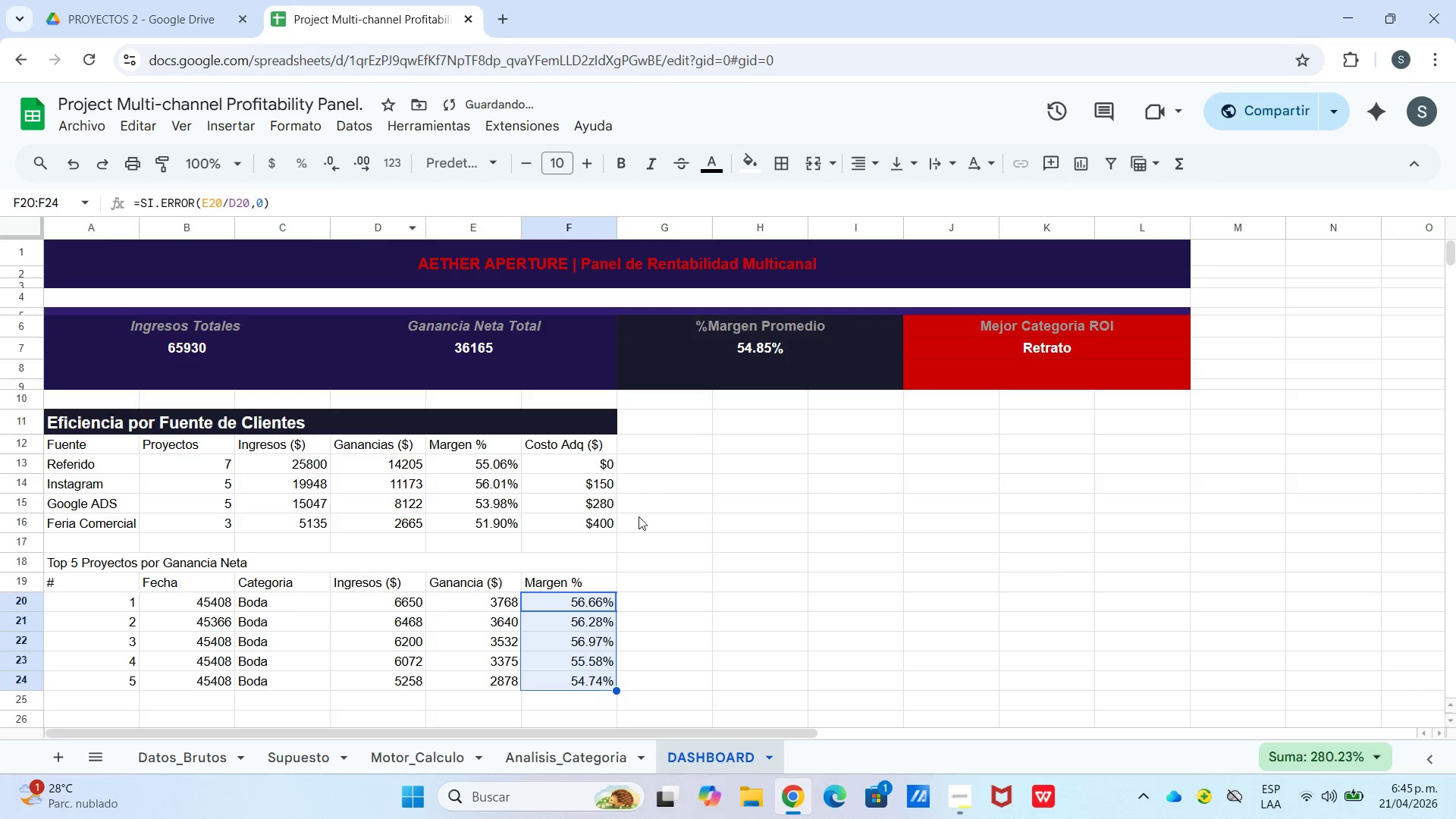 
left_click([654, 563])
 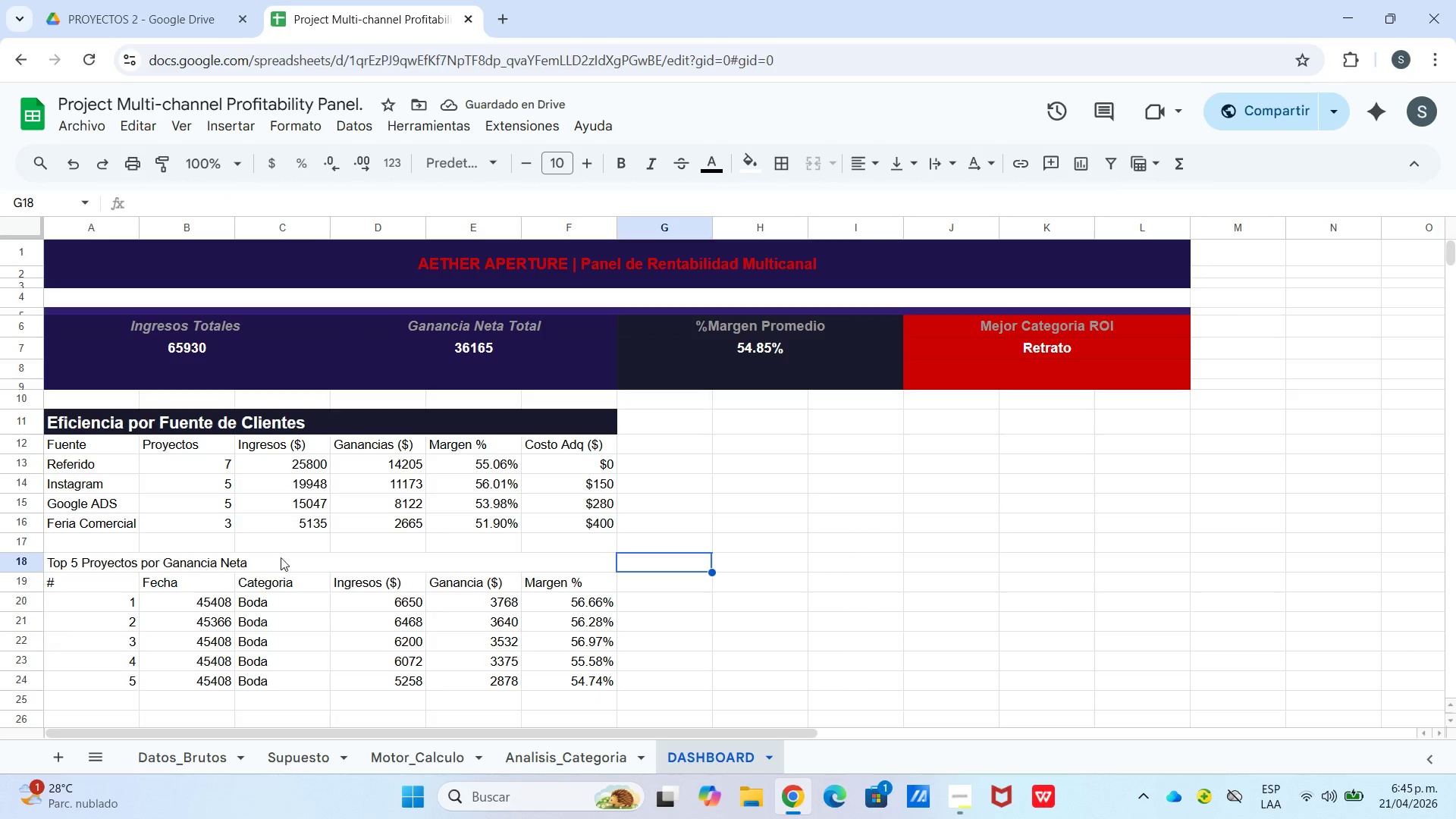 
left_click([180, 560])
 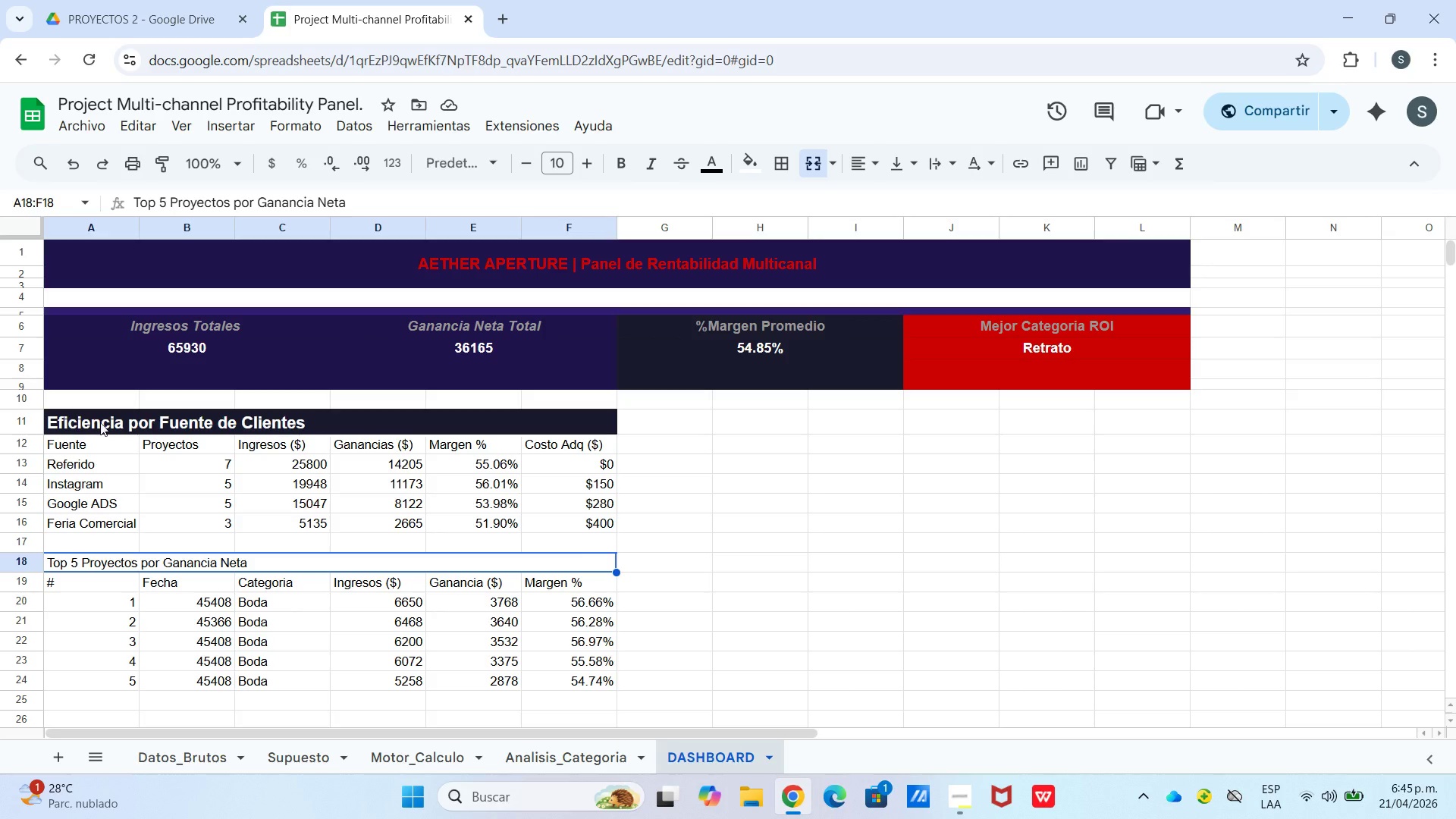 
left_click_drag(start_coordinate=[99, 446], to_coordinate=[541, 436])
 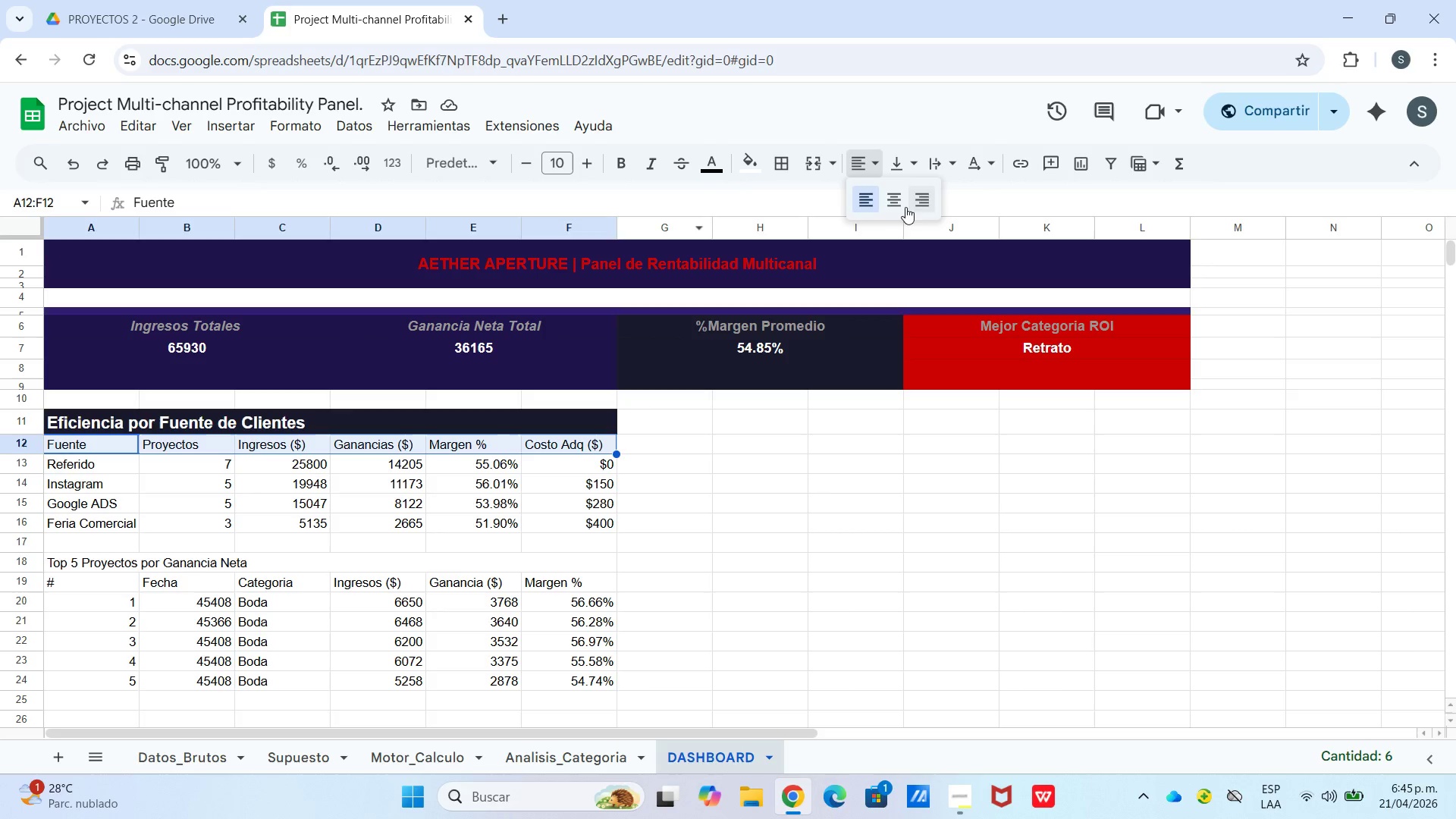 
left_click_drag(start_coordinate=[902, 163], to_coordinate=[912, 169])
 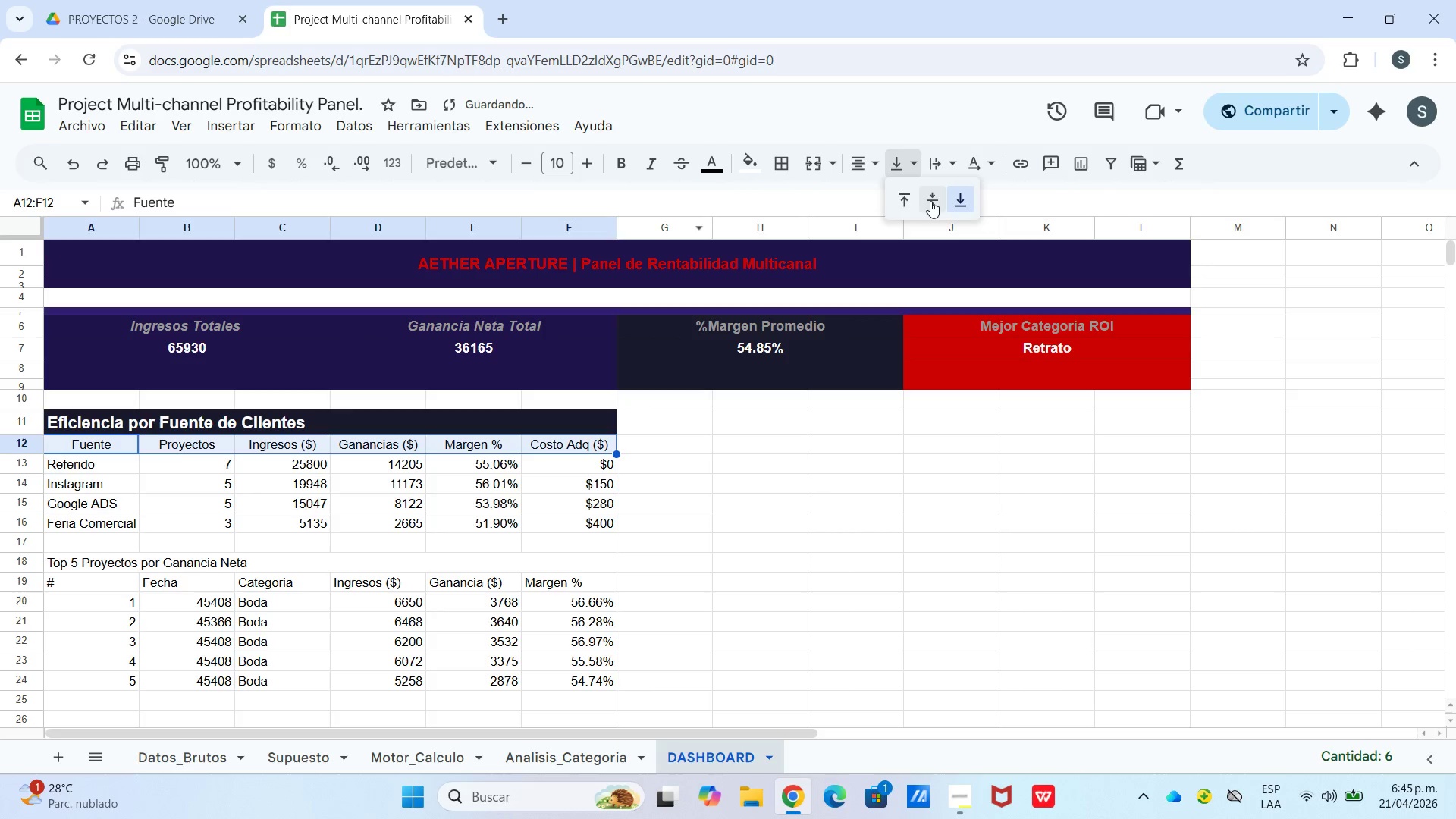 
left_click([930, 201])
 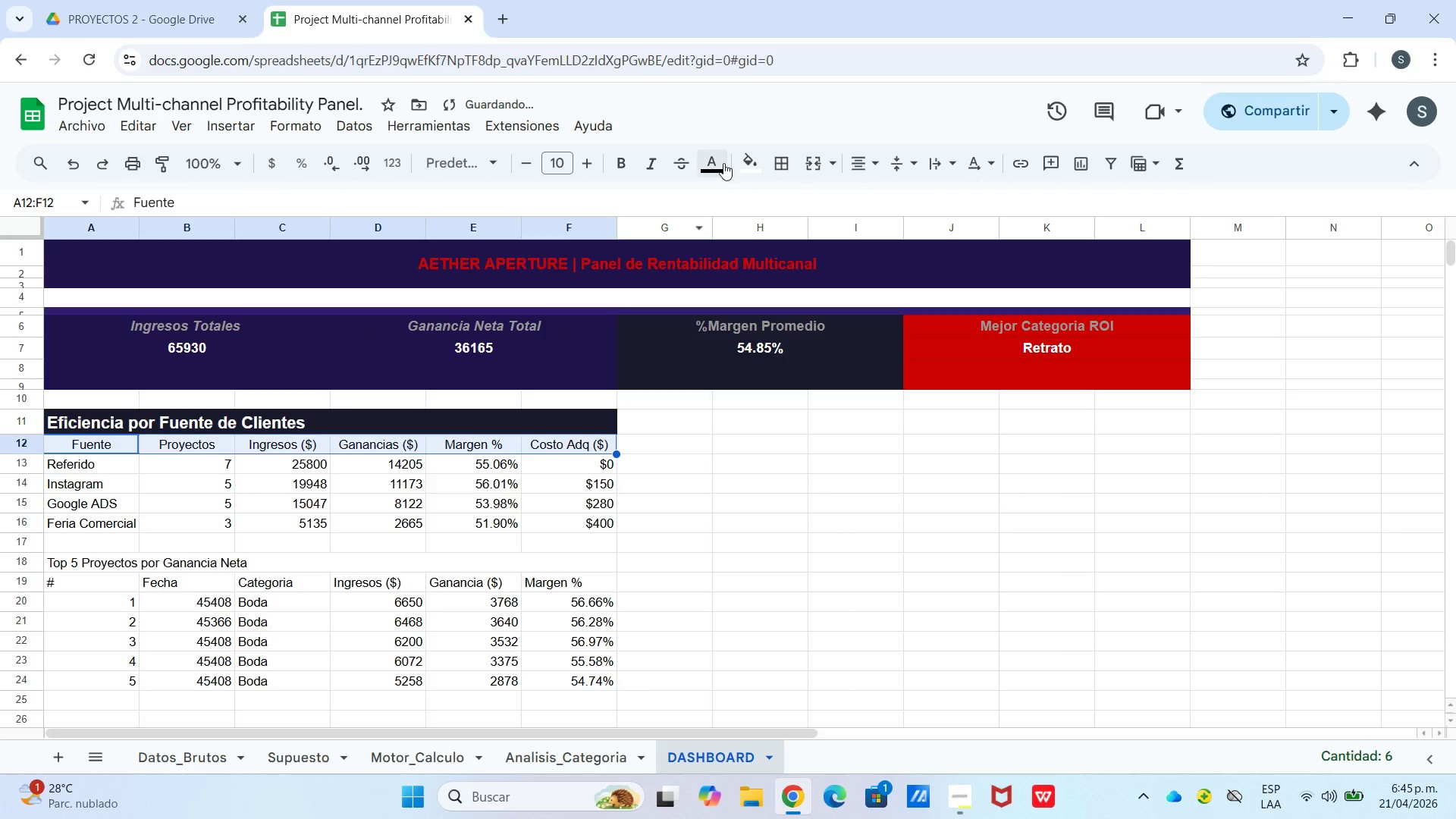 
left_click_drag(start_coordinate=[721, 165], to_coordinate=[720, 169])
 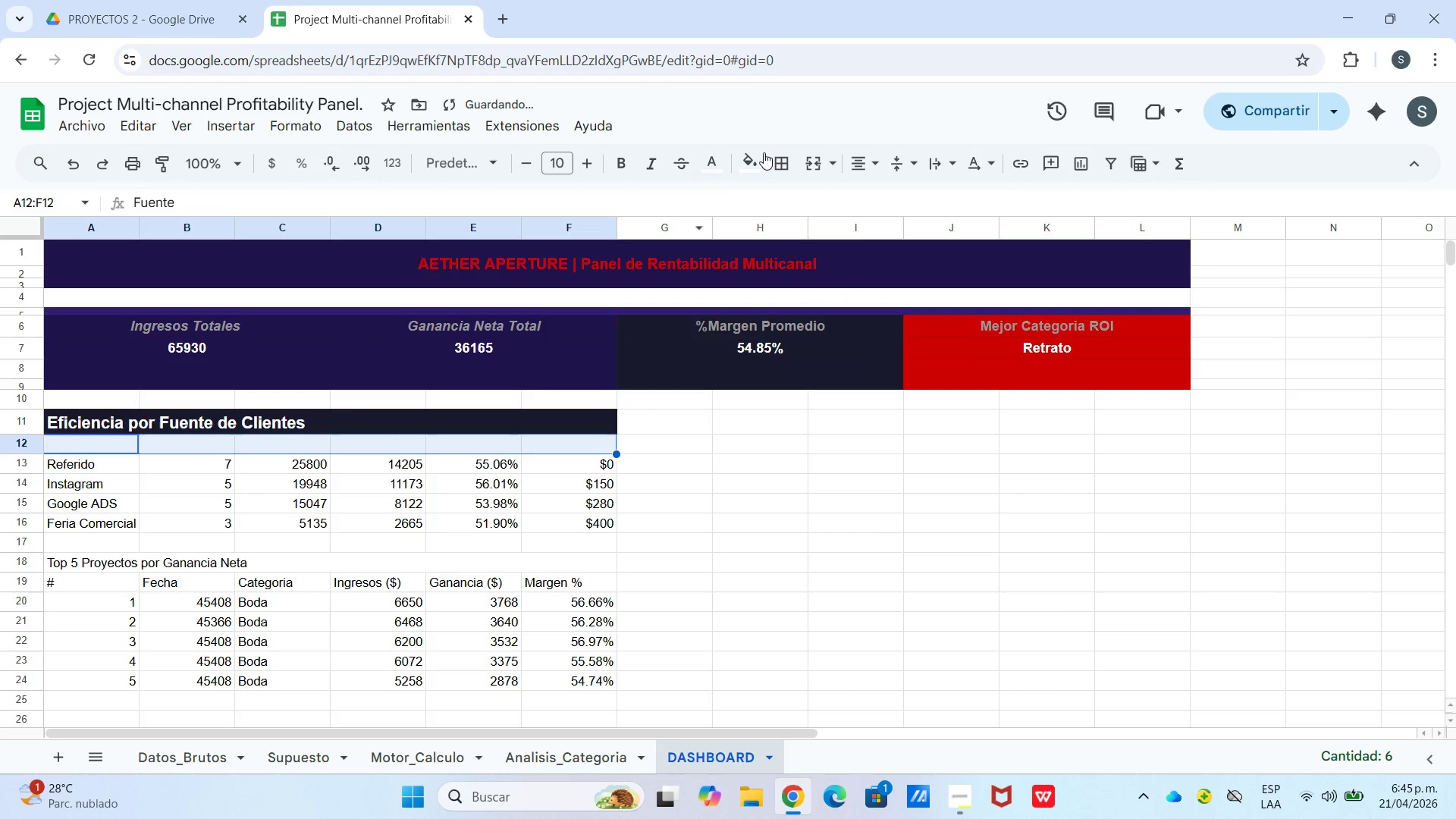 
left_click([752, 155])
 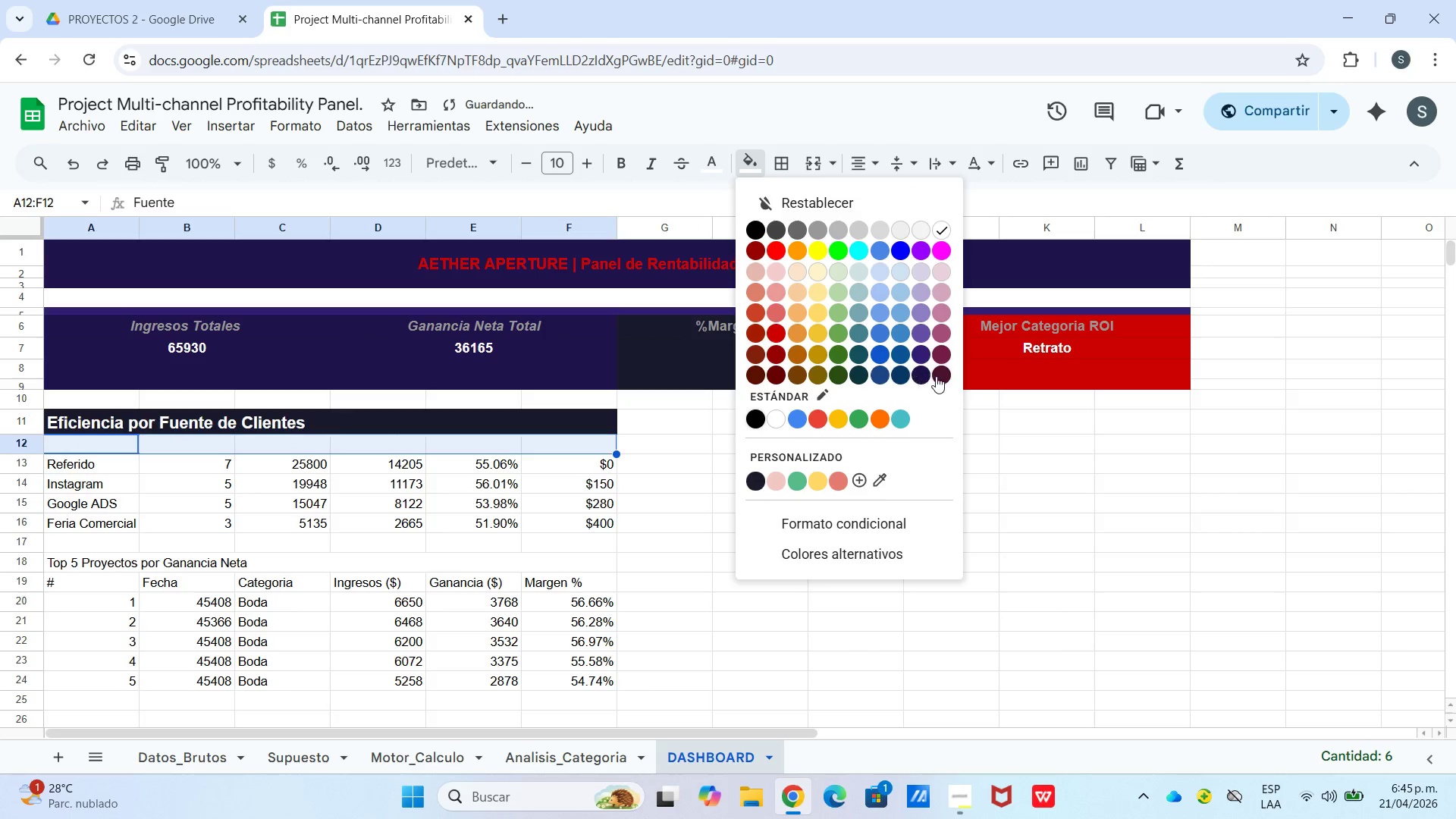 
left_click([921, 370])
 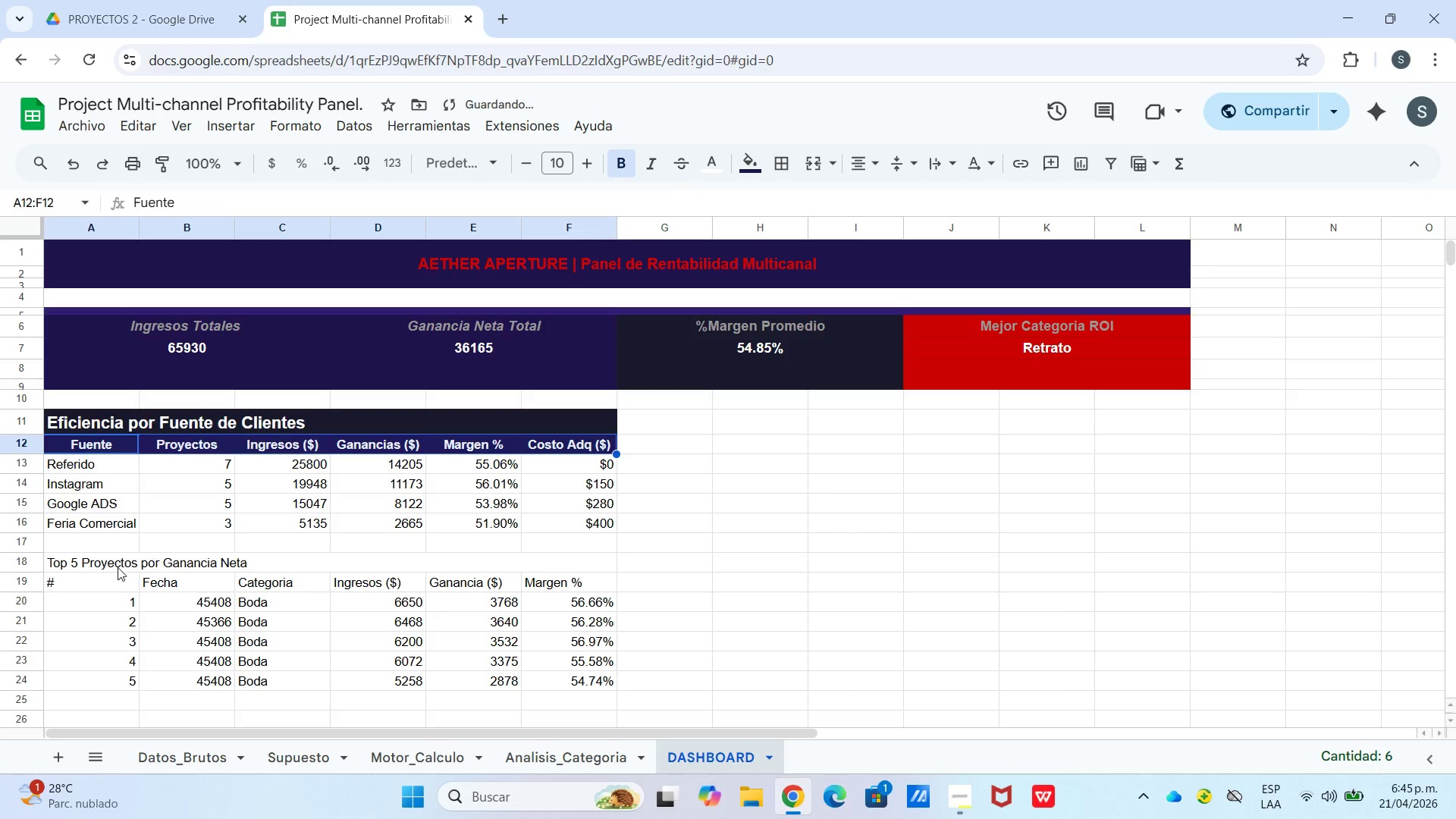 
double_click([121, 565])
 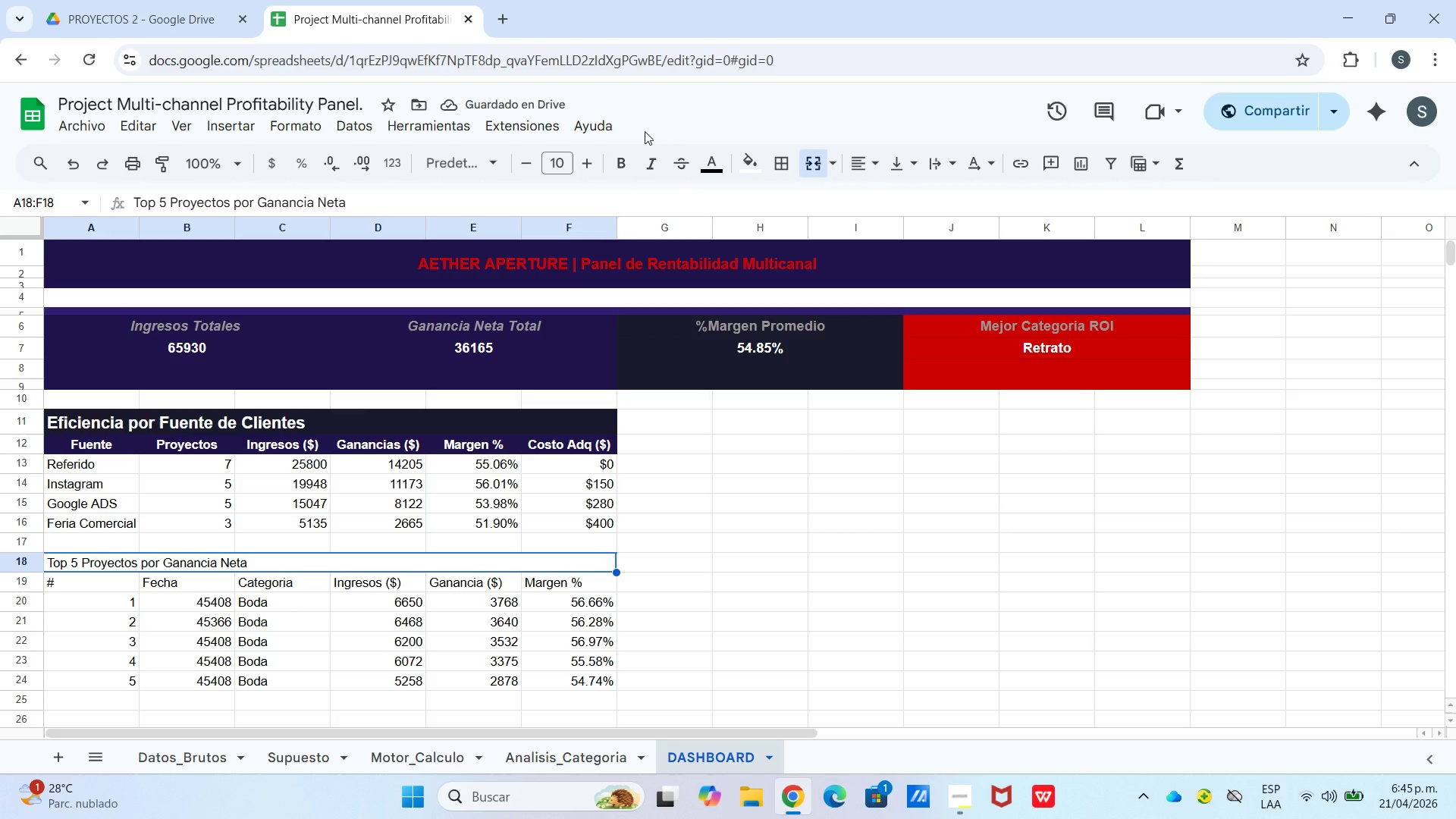 
left_click([763, 167])
 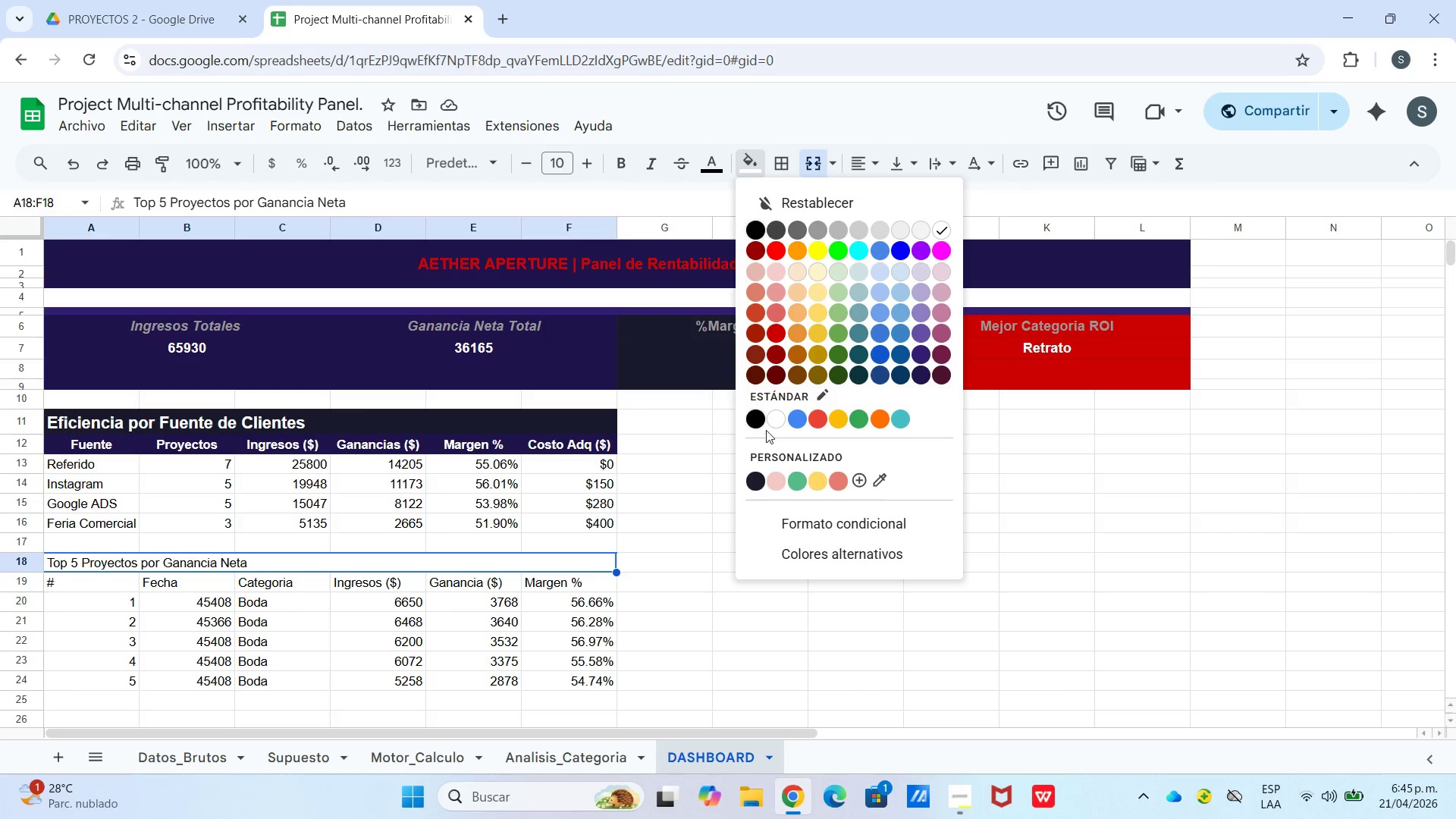 
left_click([752, 484])
 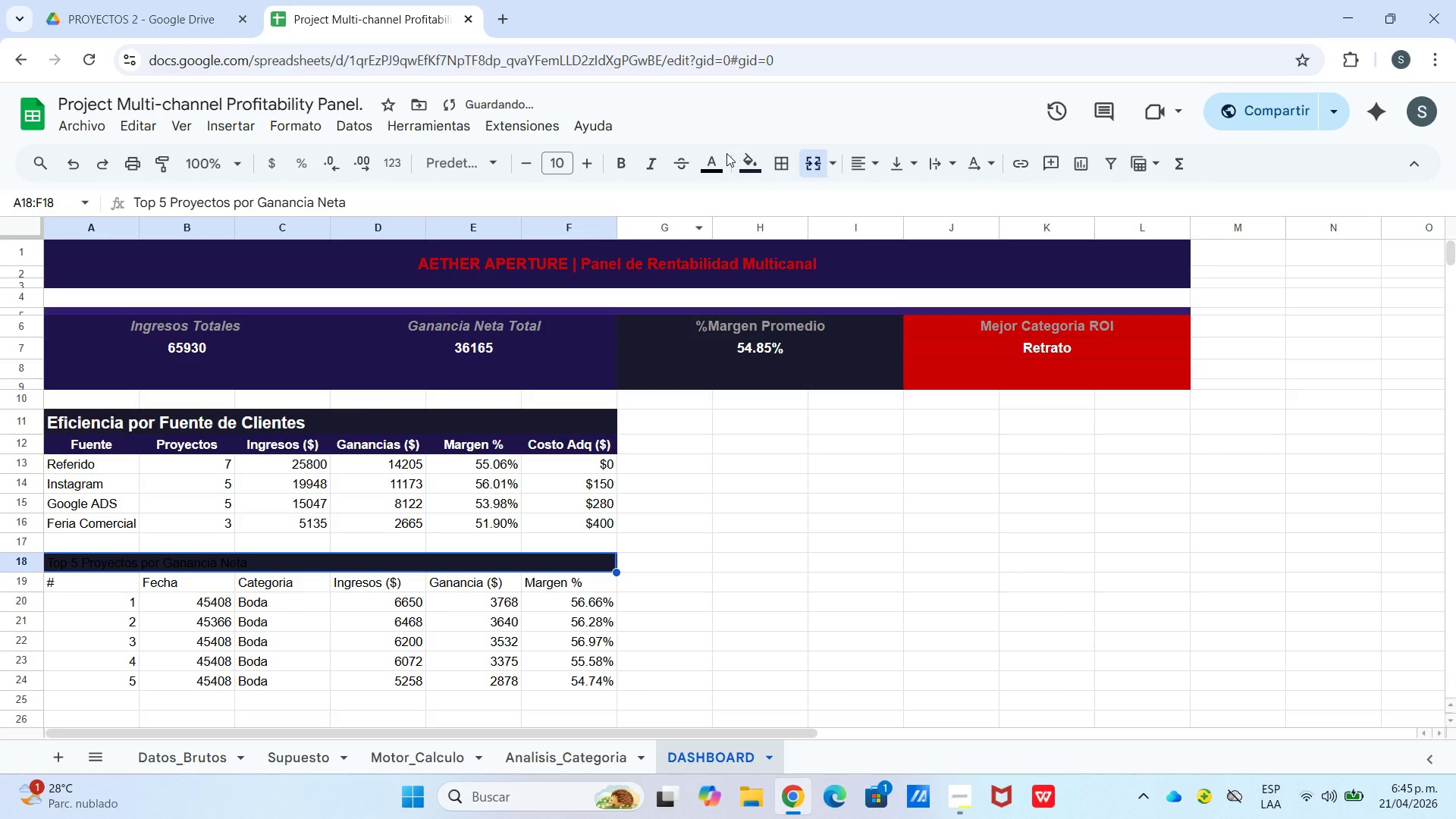 
left_click([719, 165])
 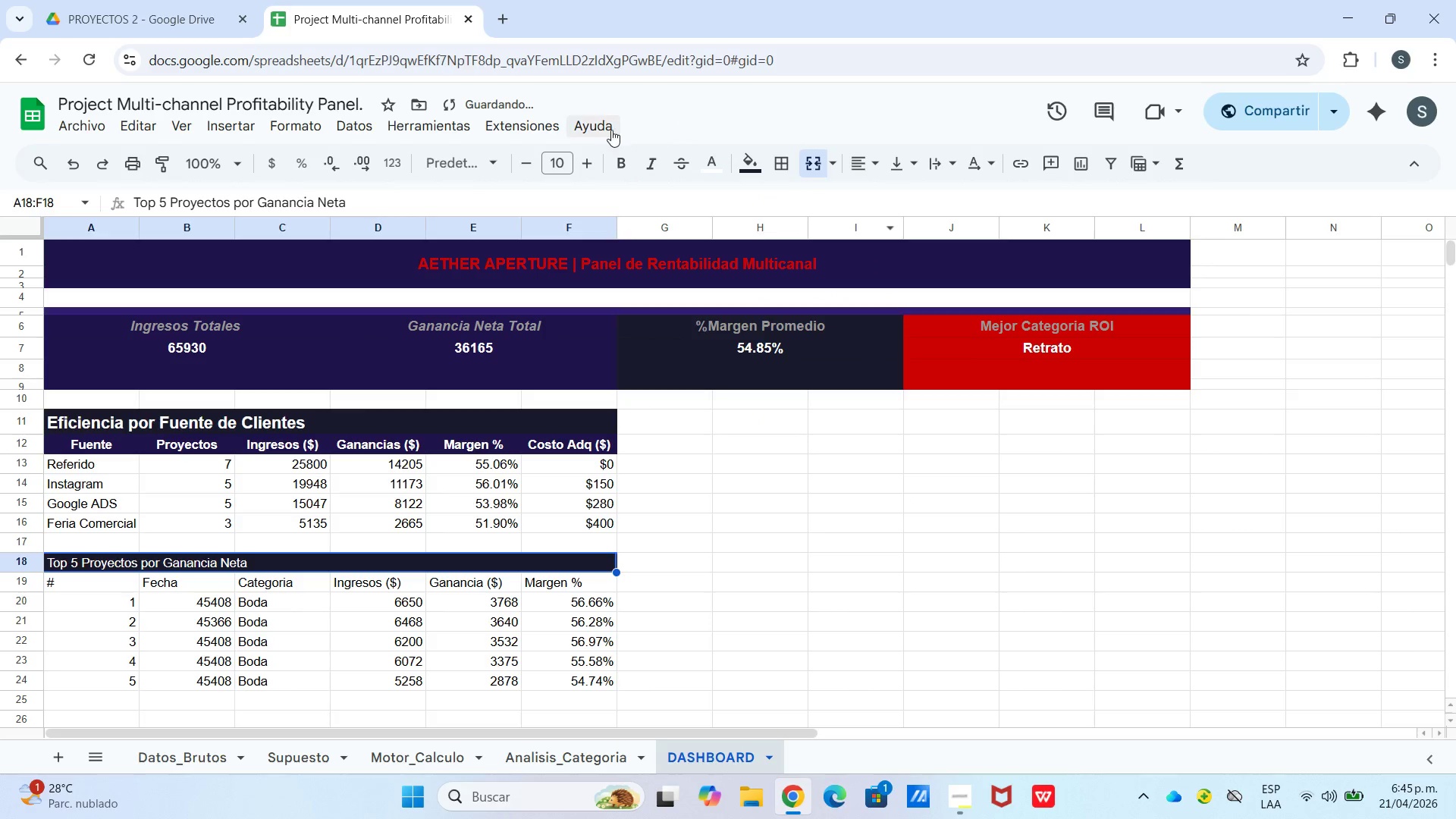 
left_click([633, 162])
 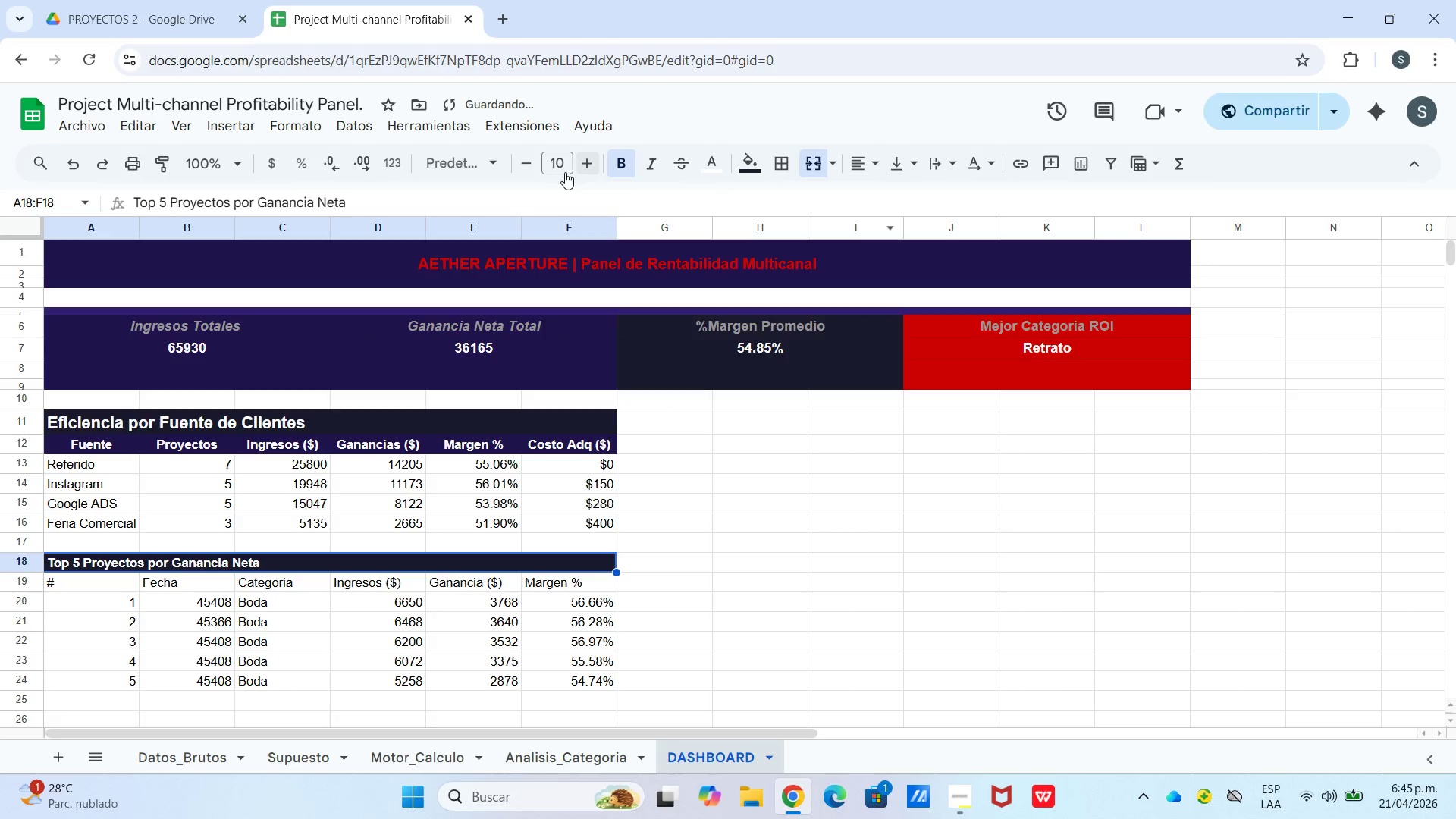 
left_click([601, 165])
 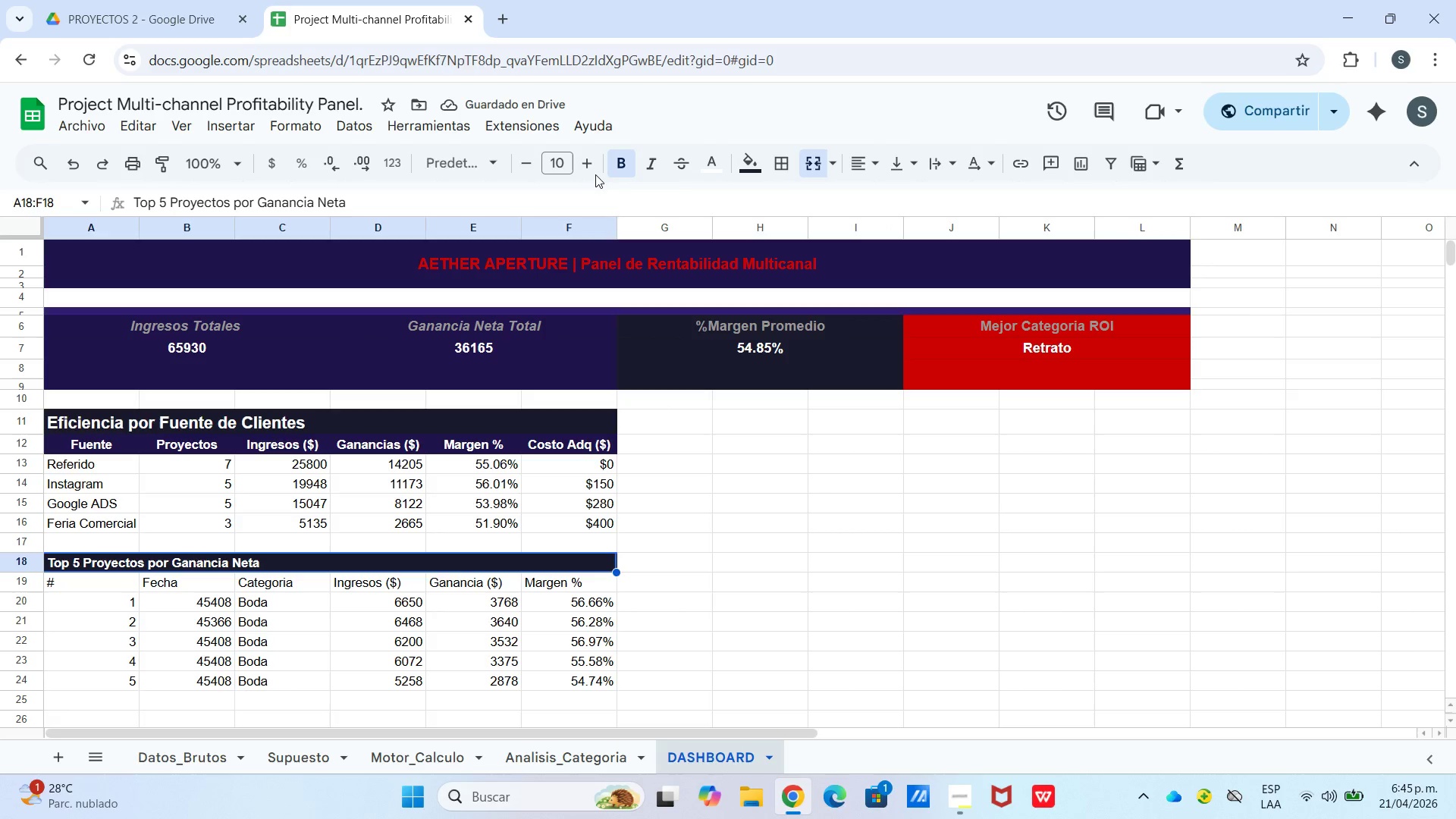 
left_click([585, 166])
 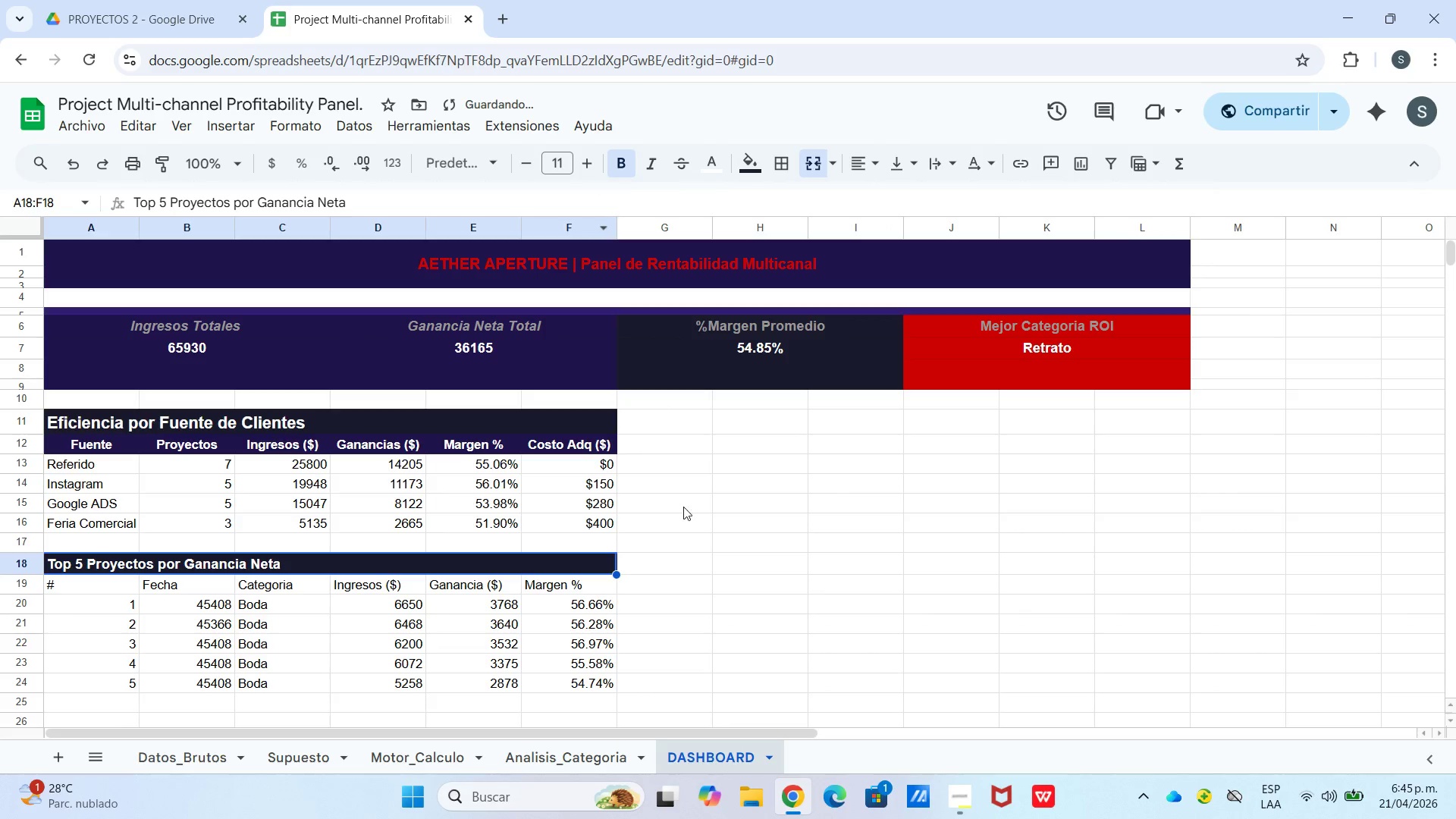 
left_click_drag(start_coordinate=[704, 519], to_coordinate=[701, 519])
 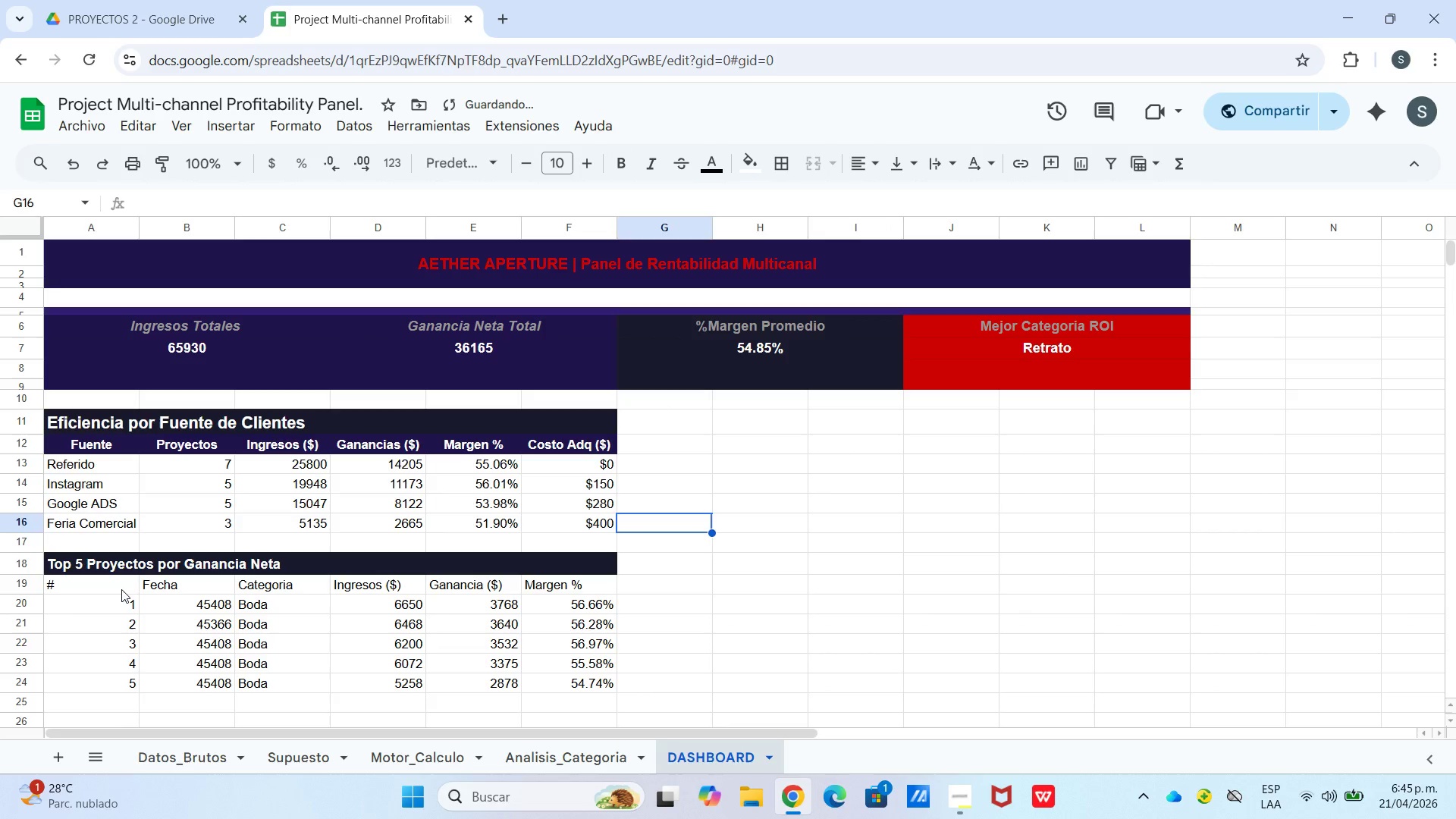 
left_click_drag(start_coordinate=[121, 589], to_coordinate=[546, 582])
 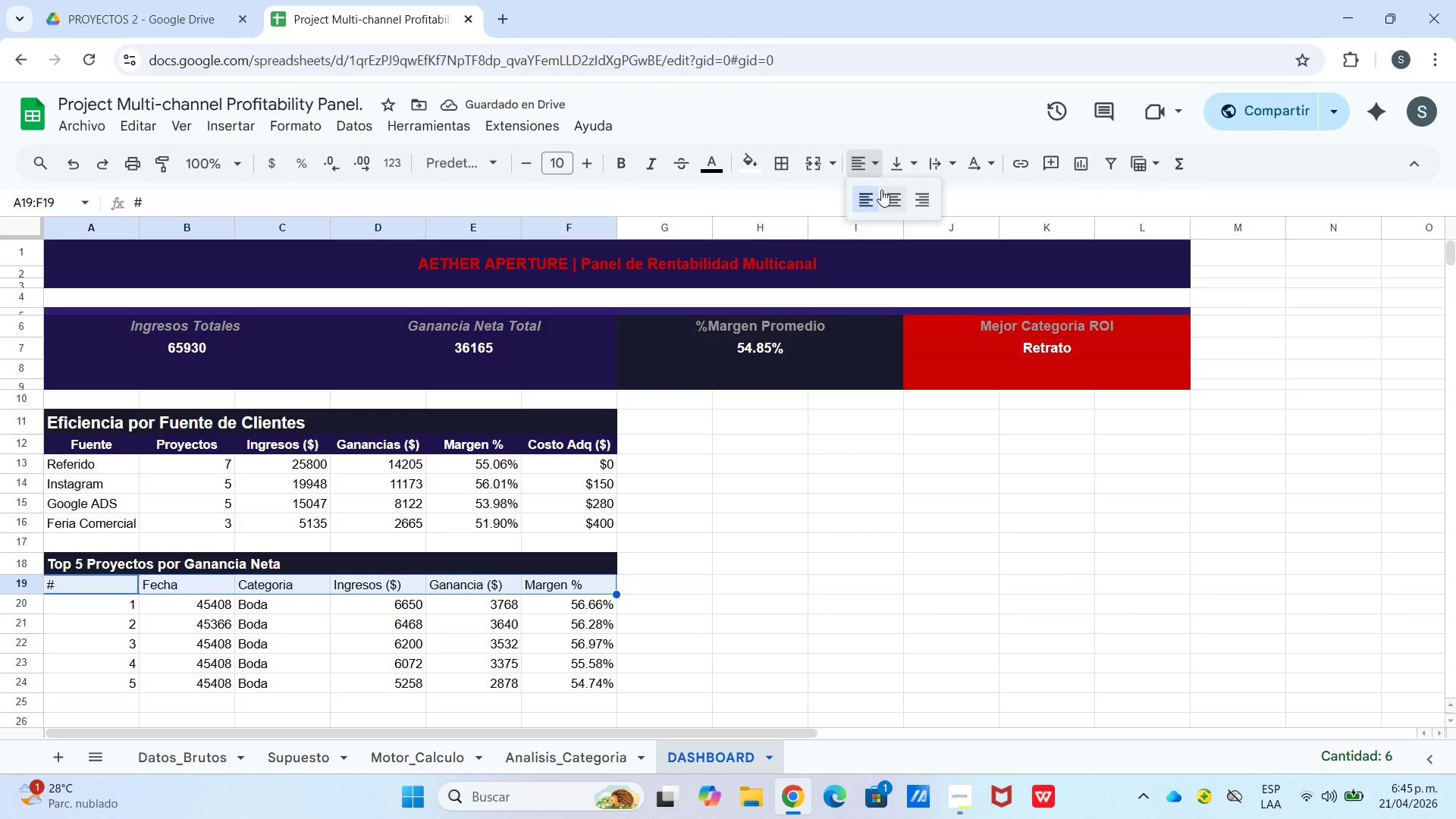 
left_click_drag(start_coordinate=[894, 200], to_coordinate=[899, 200])
 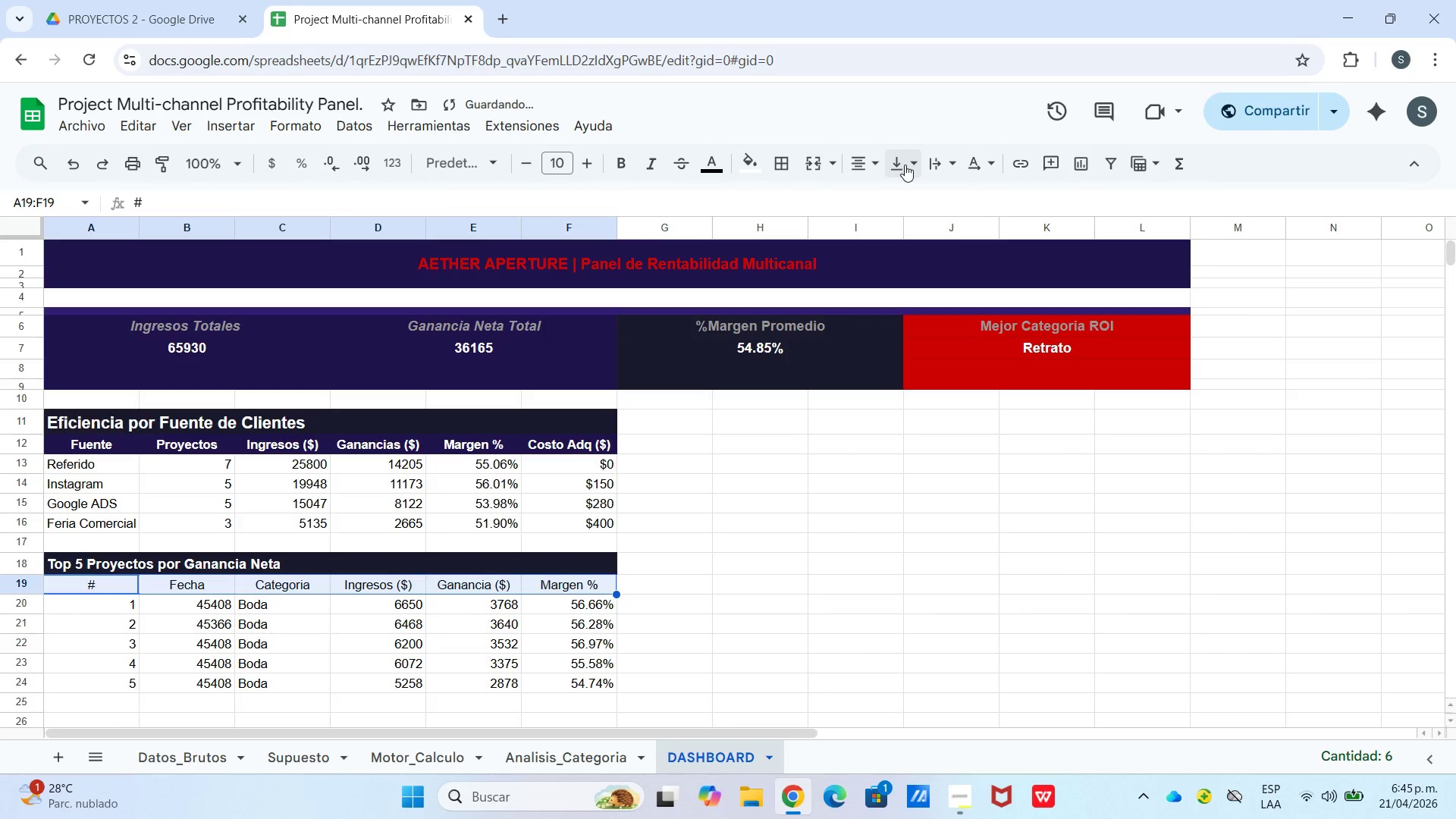 
double_click([905, 165])
 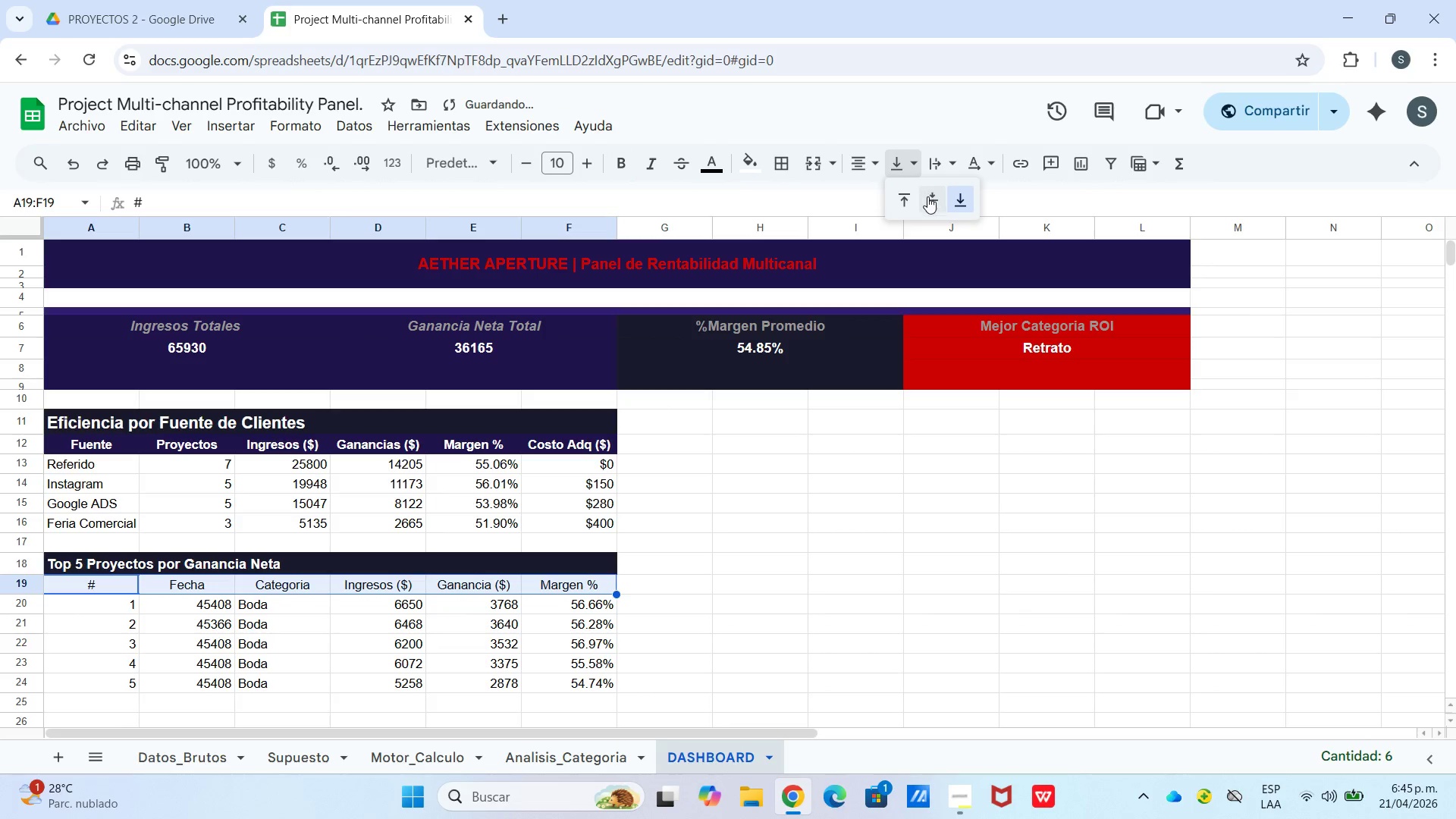 
triple_click([928, 196])
 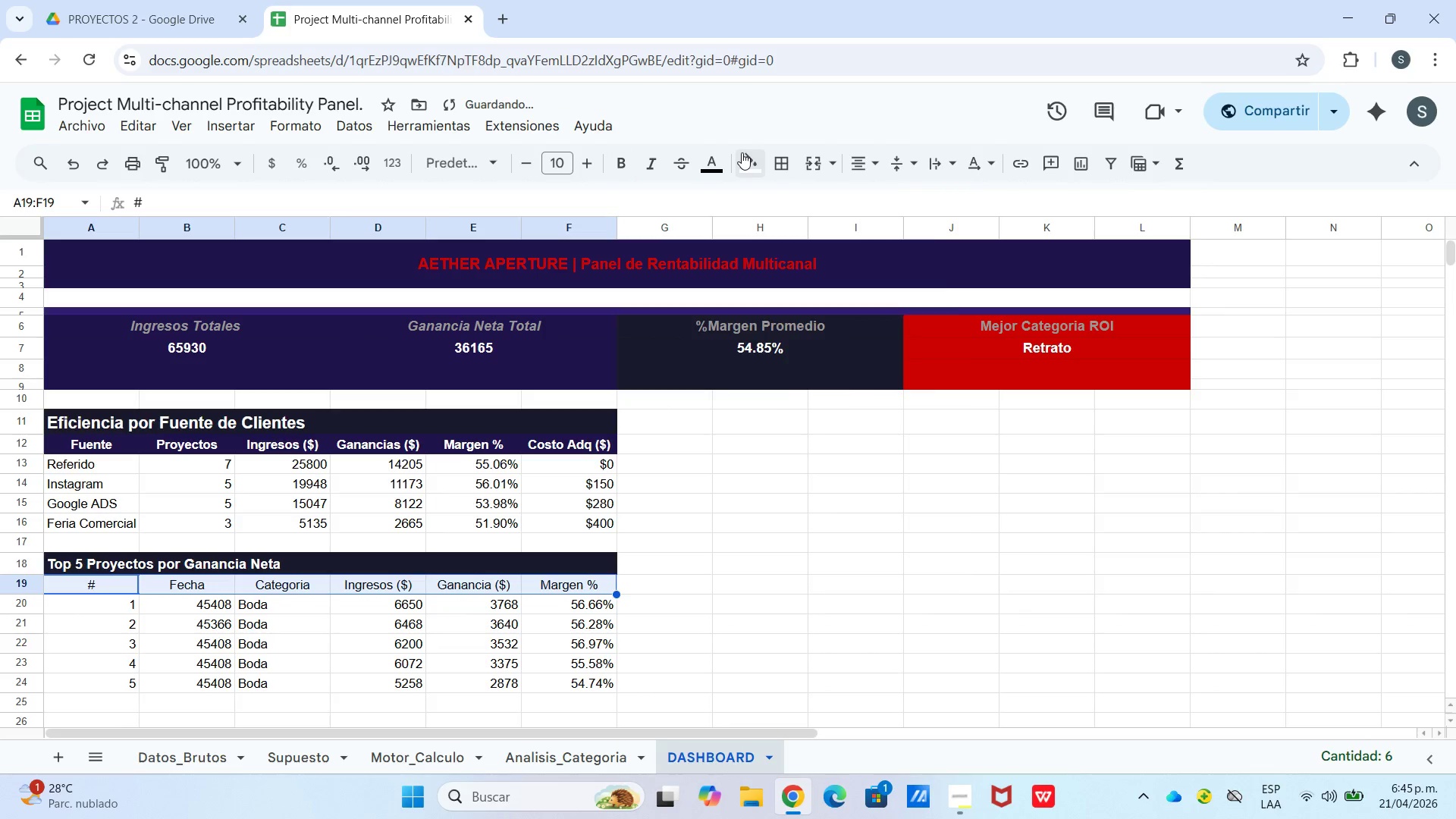 
left_click([742, 152])
 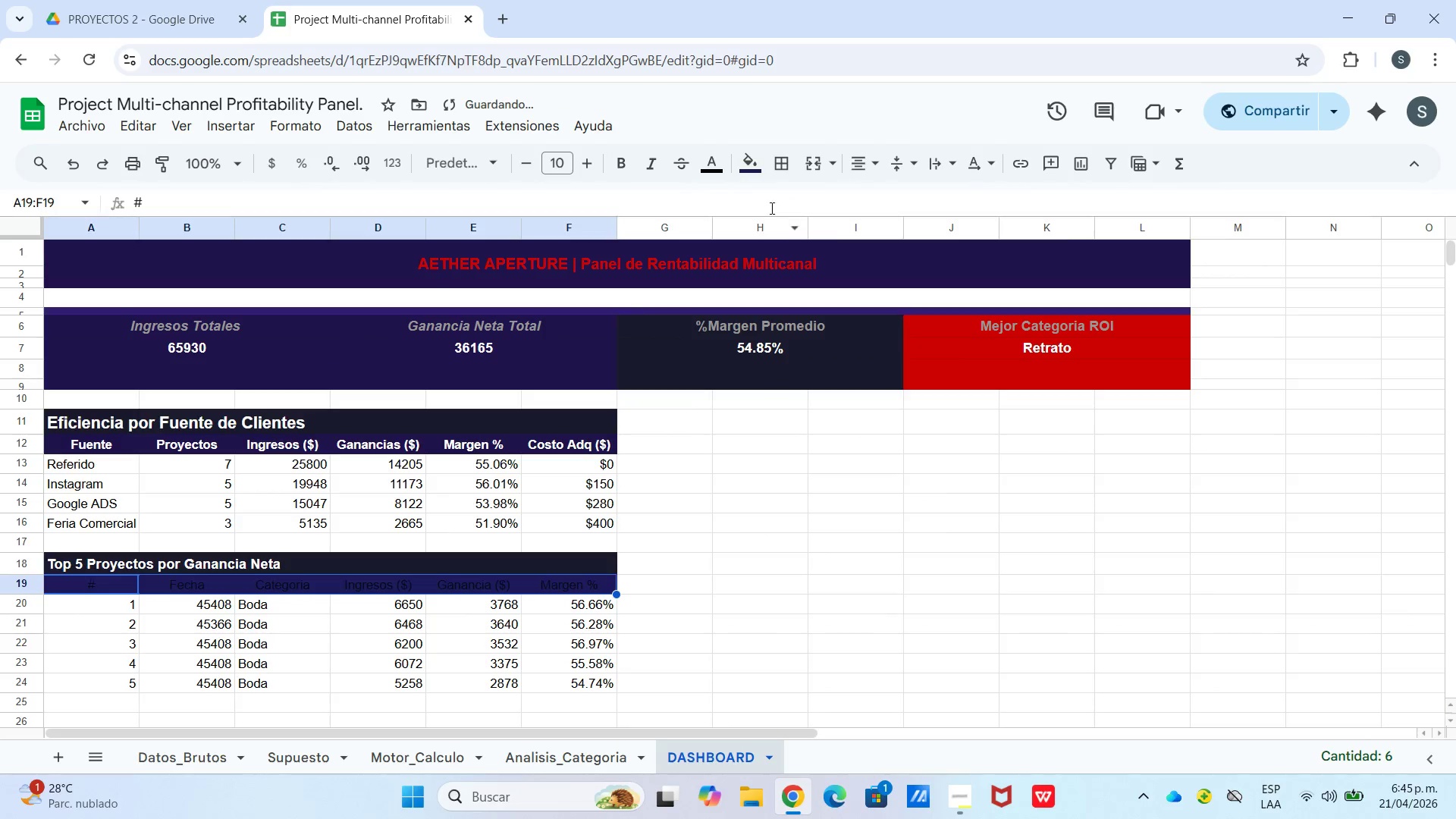 
left_click([710, 170])
 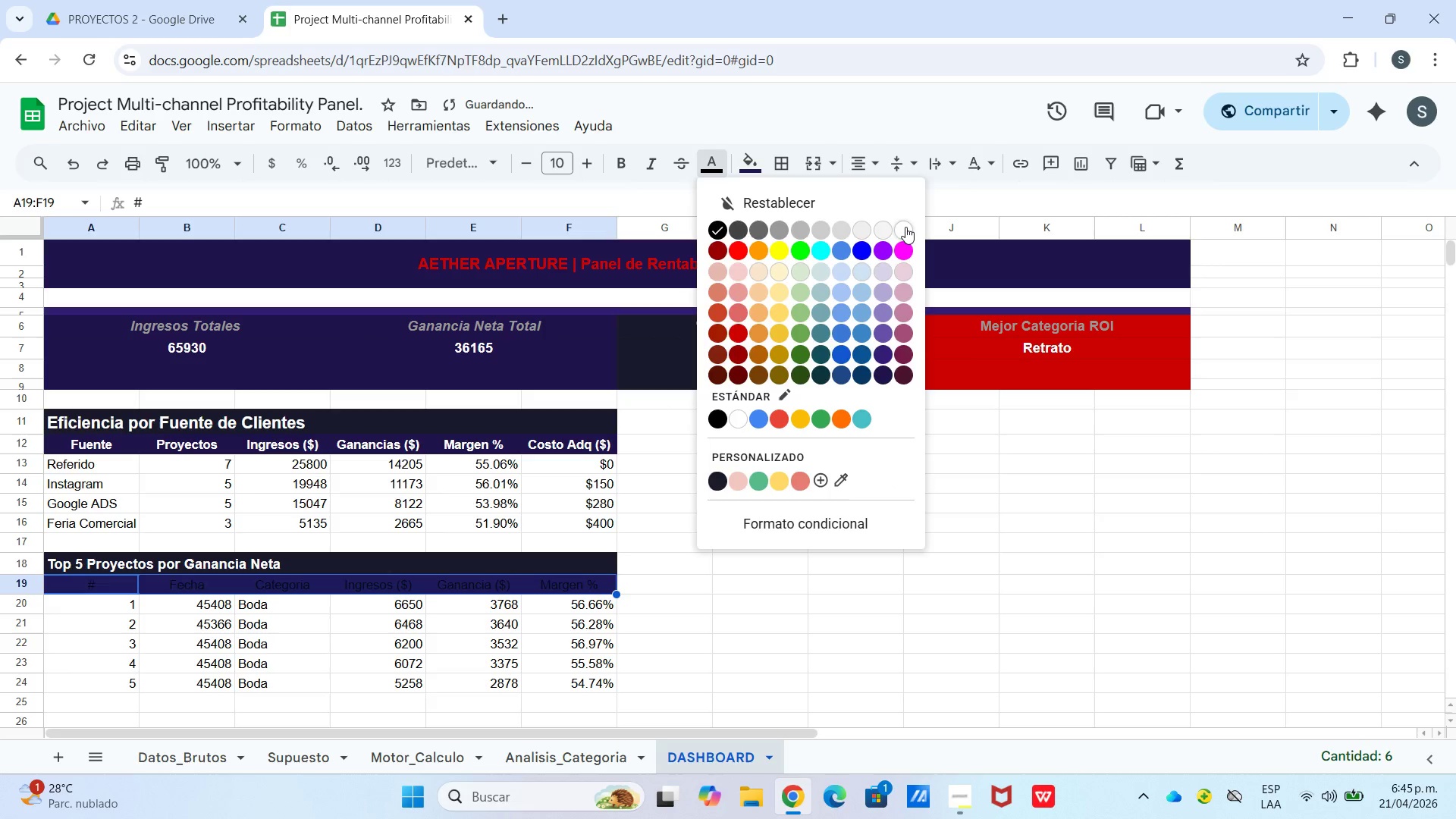 
left_click_drag(start_coordinate=[905, 227], to_coordinate=[902, 226])
 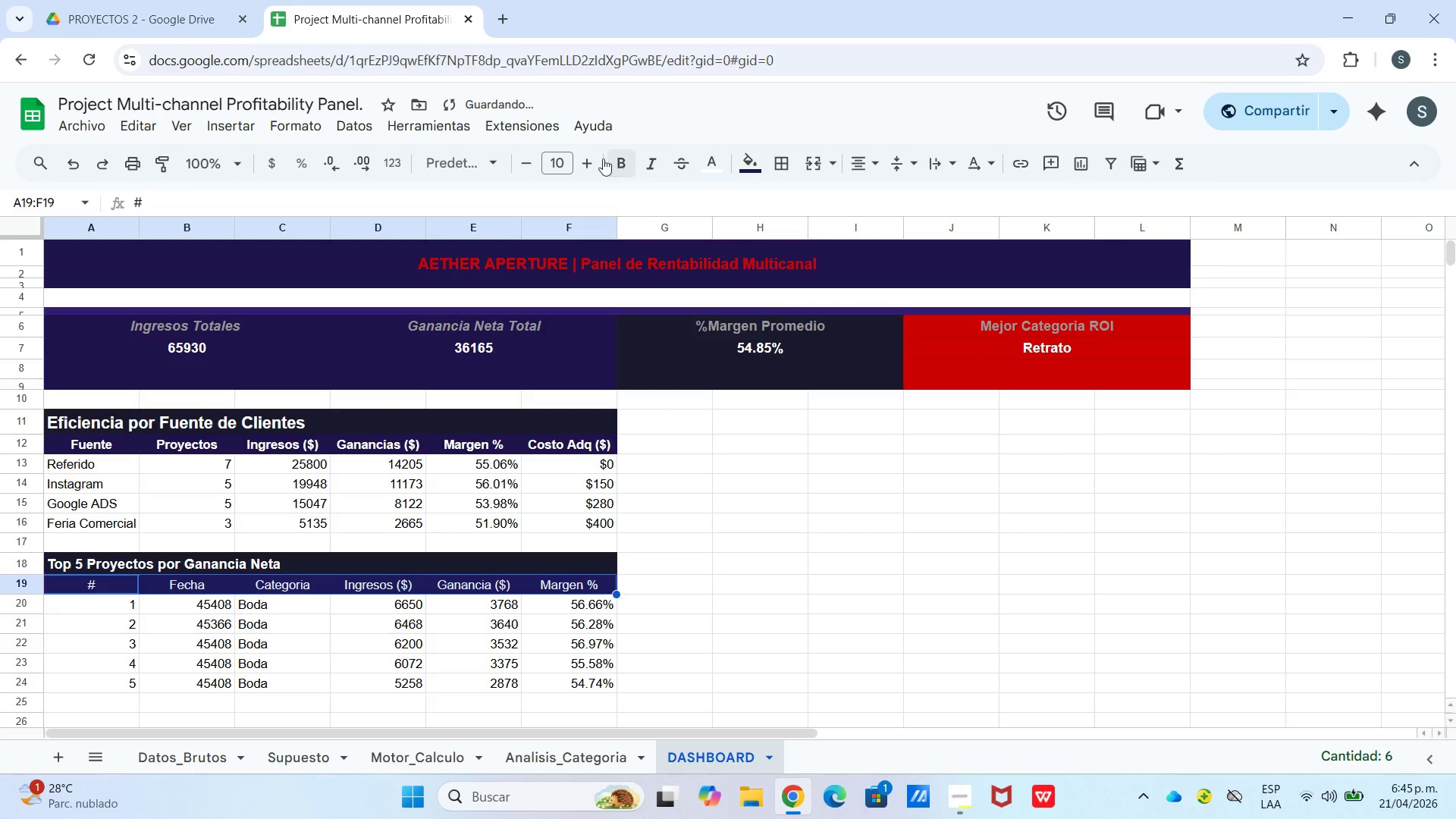 
left_click([597, 157])
 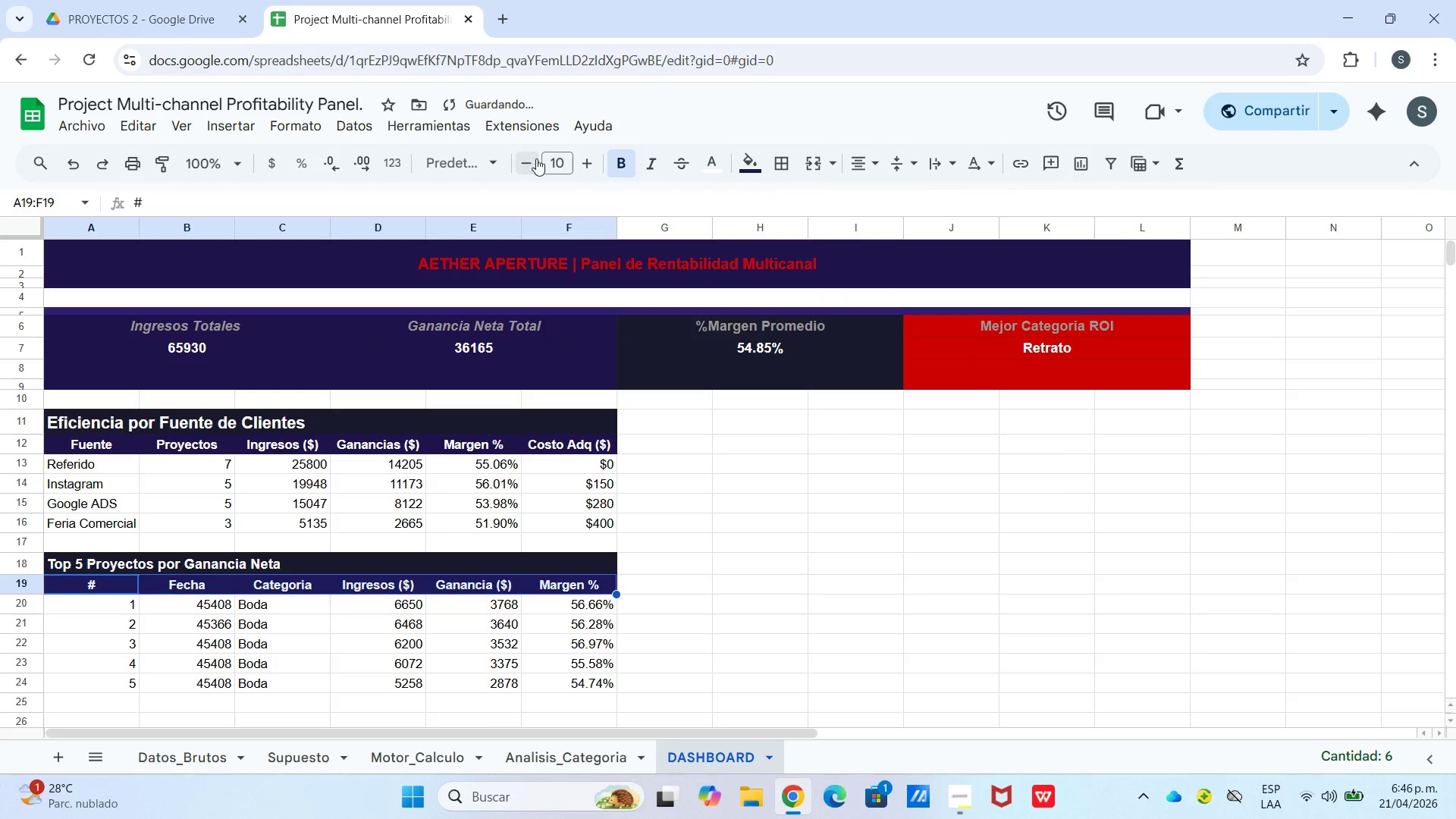 
left_click([787, 460])
 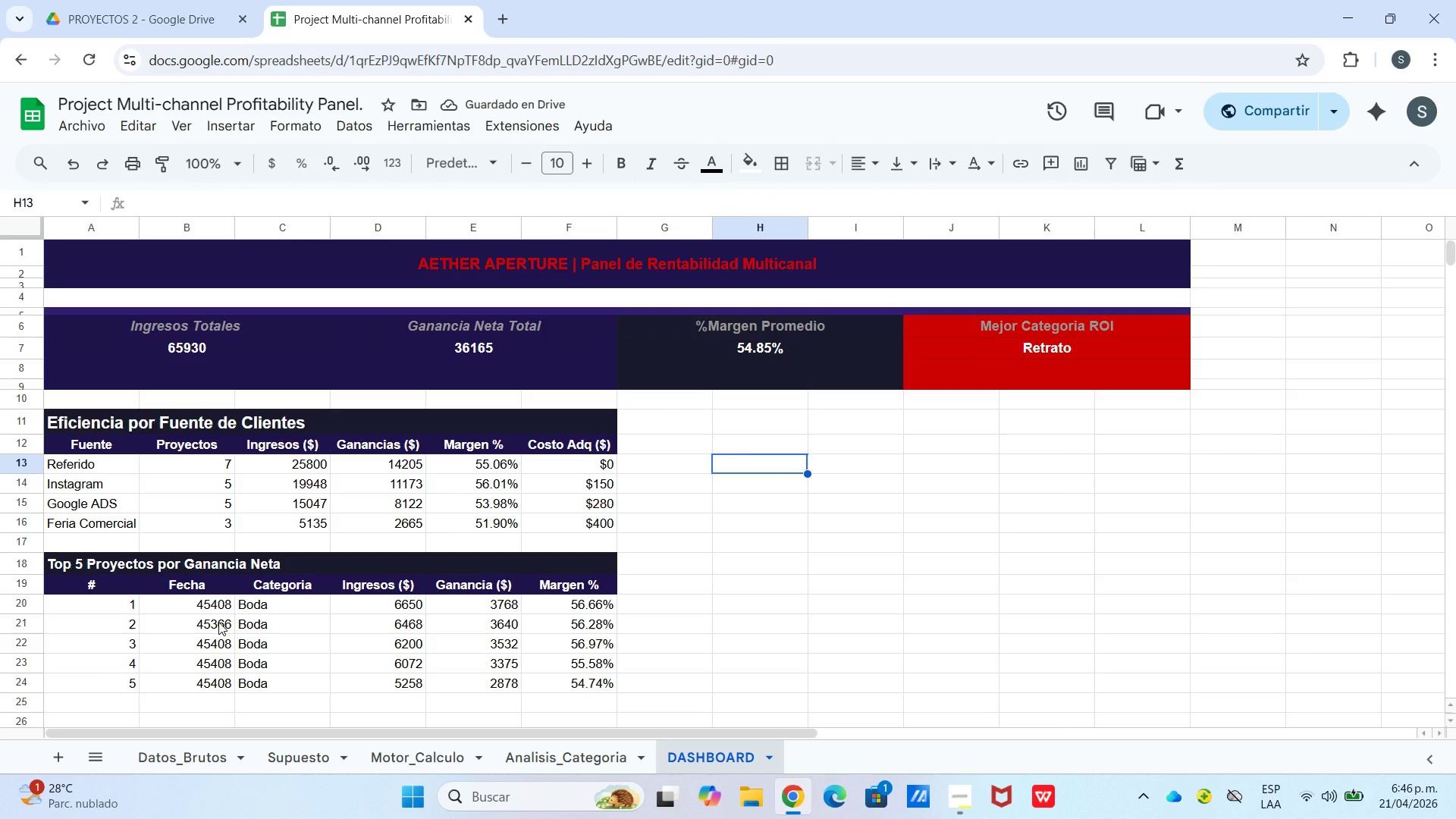 
scroll: coordinate [232, 598], scroll_direction: down, amount: 1.0
 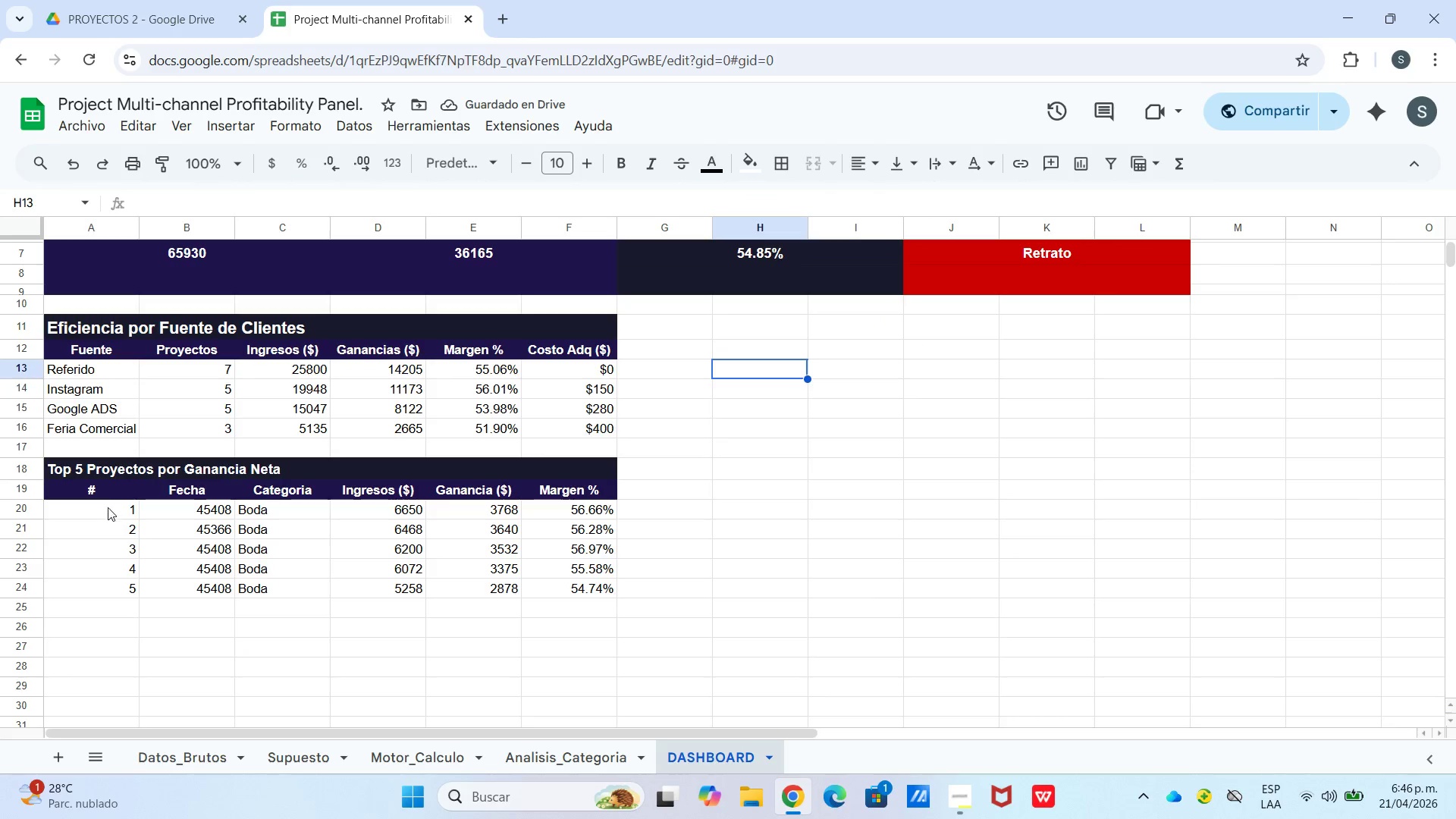 
left_click_drag(start_coordinate=[108, 507], to_coordinate=[535, 585])
 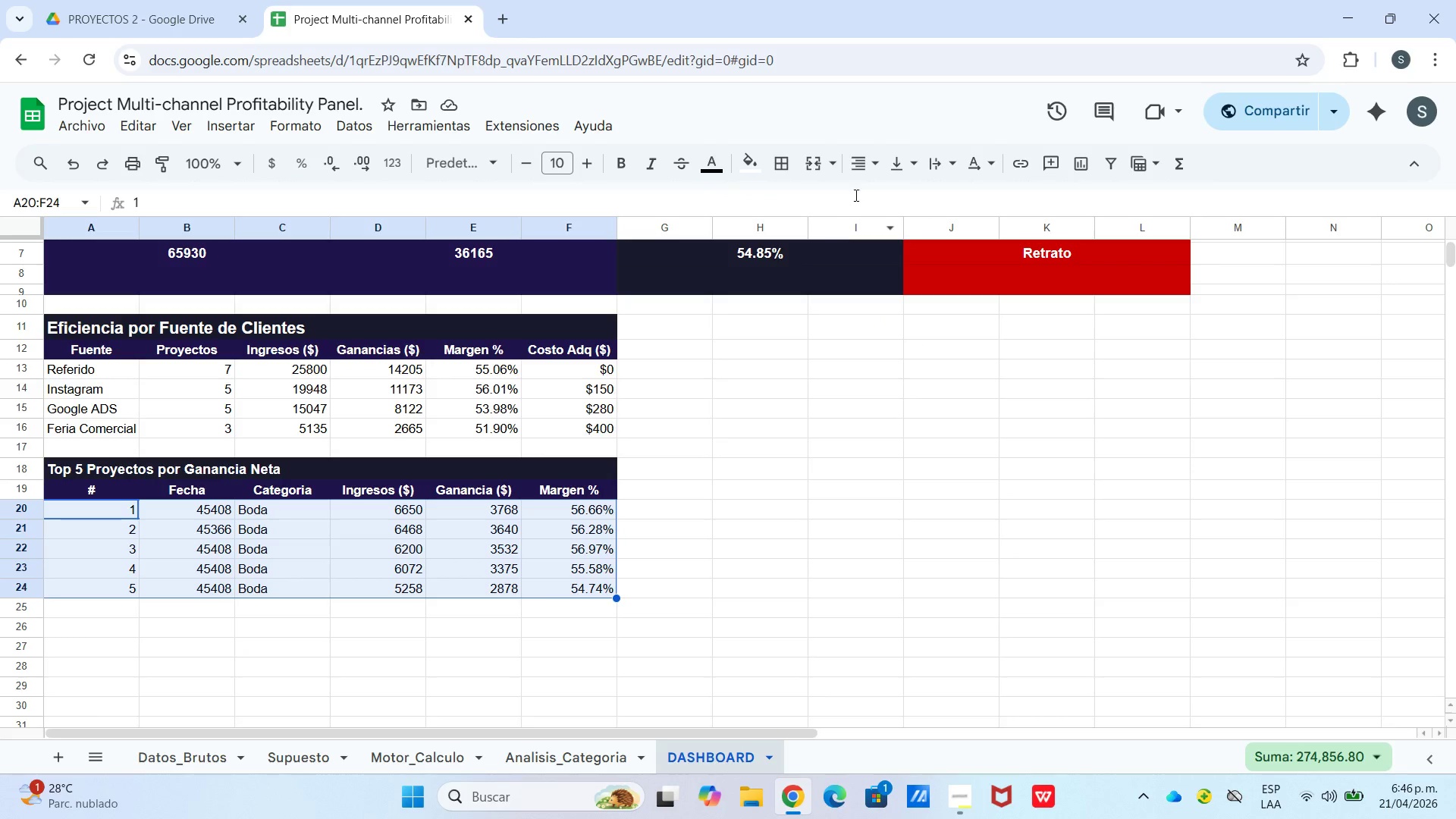 
left_click([849, 174])
 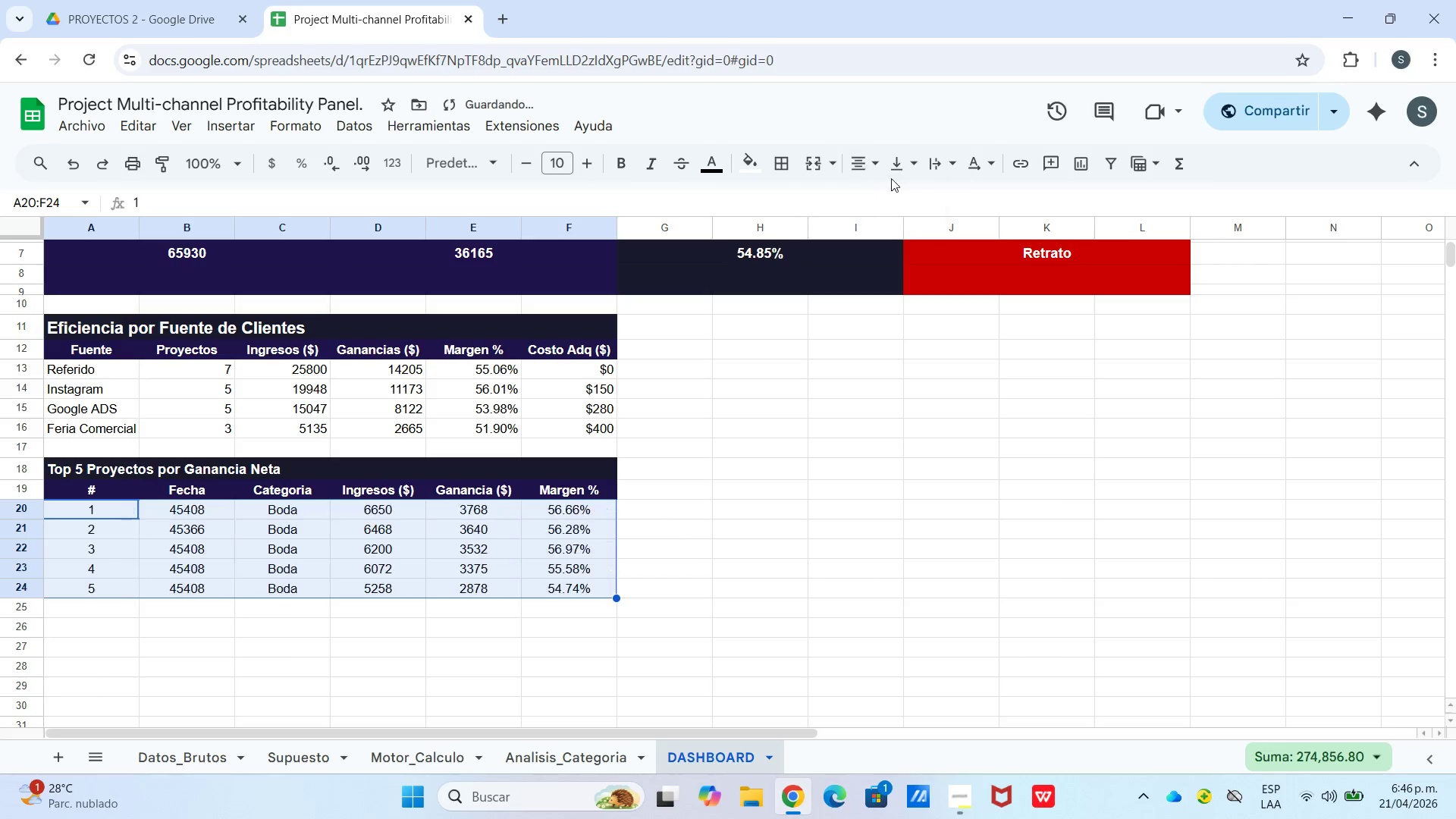 
left_click_drag(start_coordinate=[892, 158], to_coordinate=[902, 167])
 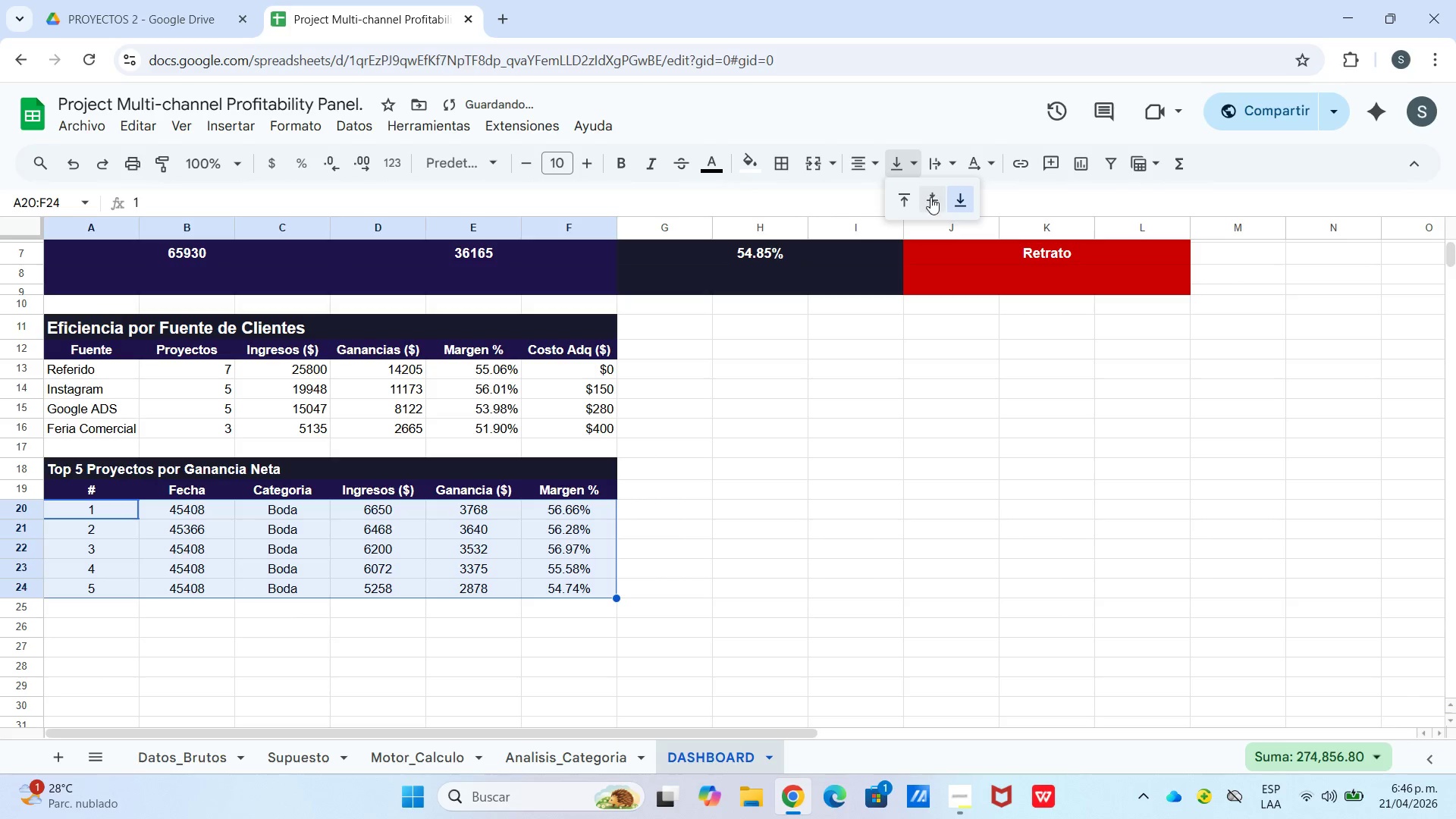 
triple_click([934, 199])
 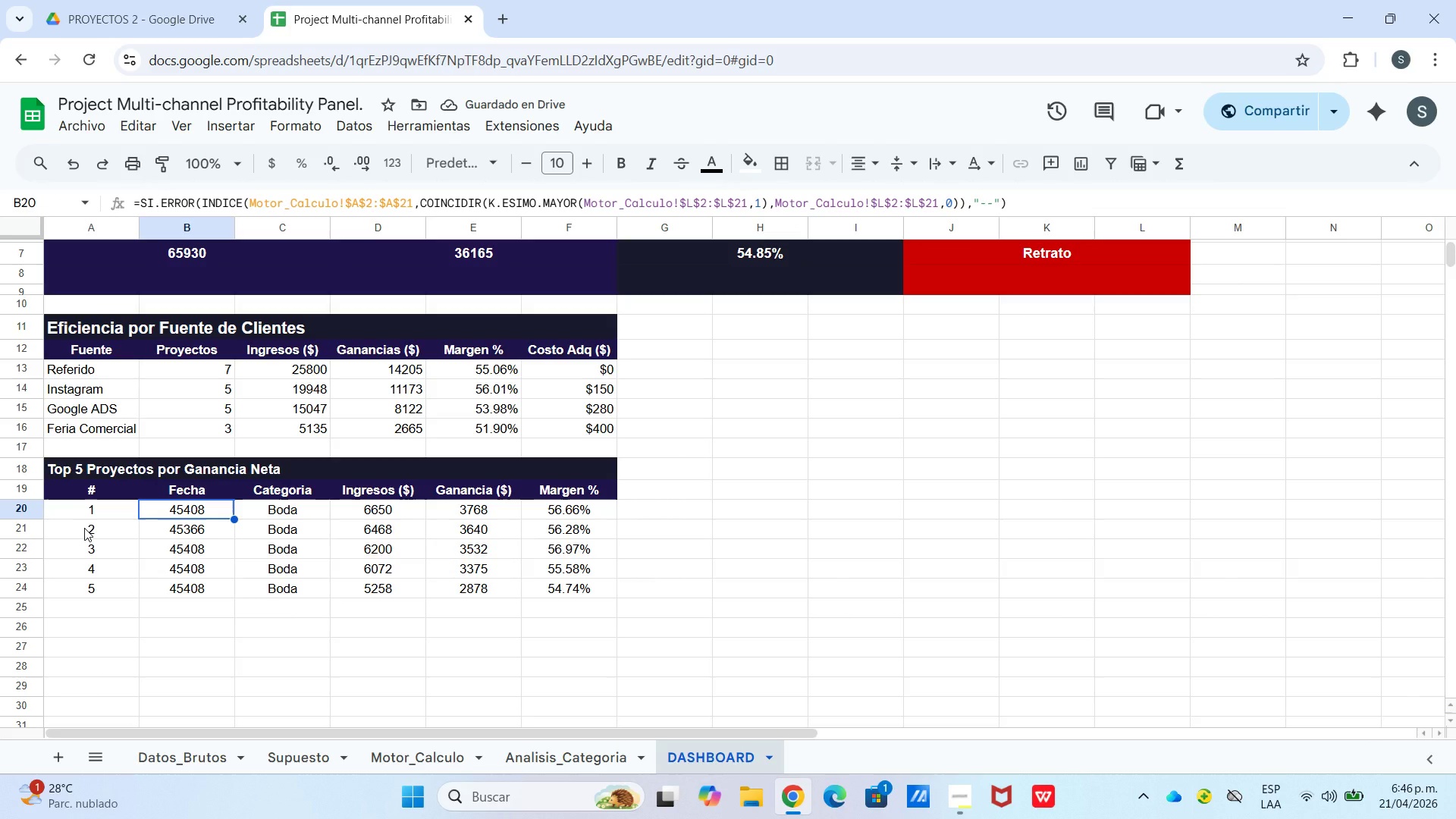 
wait(5.62)
 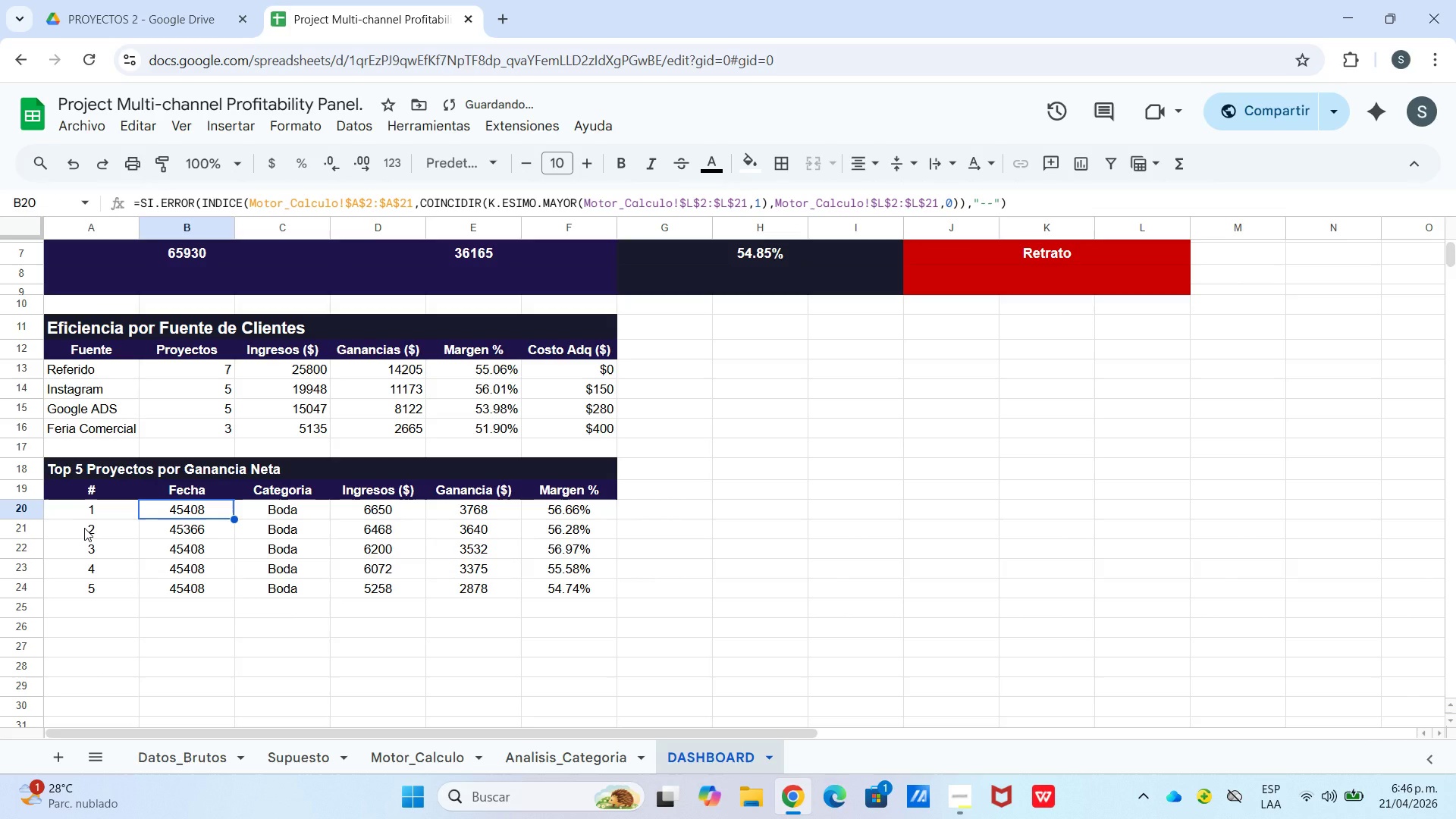 
left_click_drag(start_coordinate=[158, 508], to_coordinate=[572, 510])
 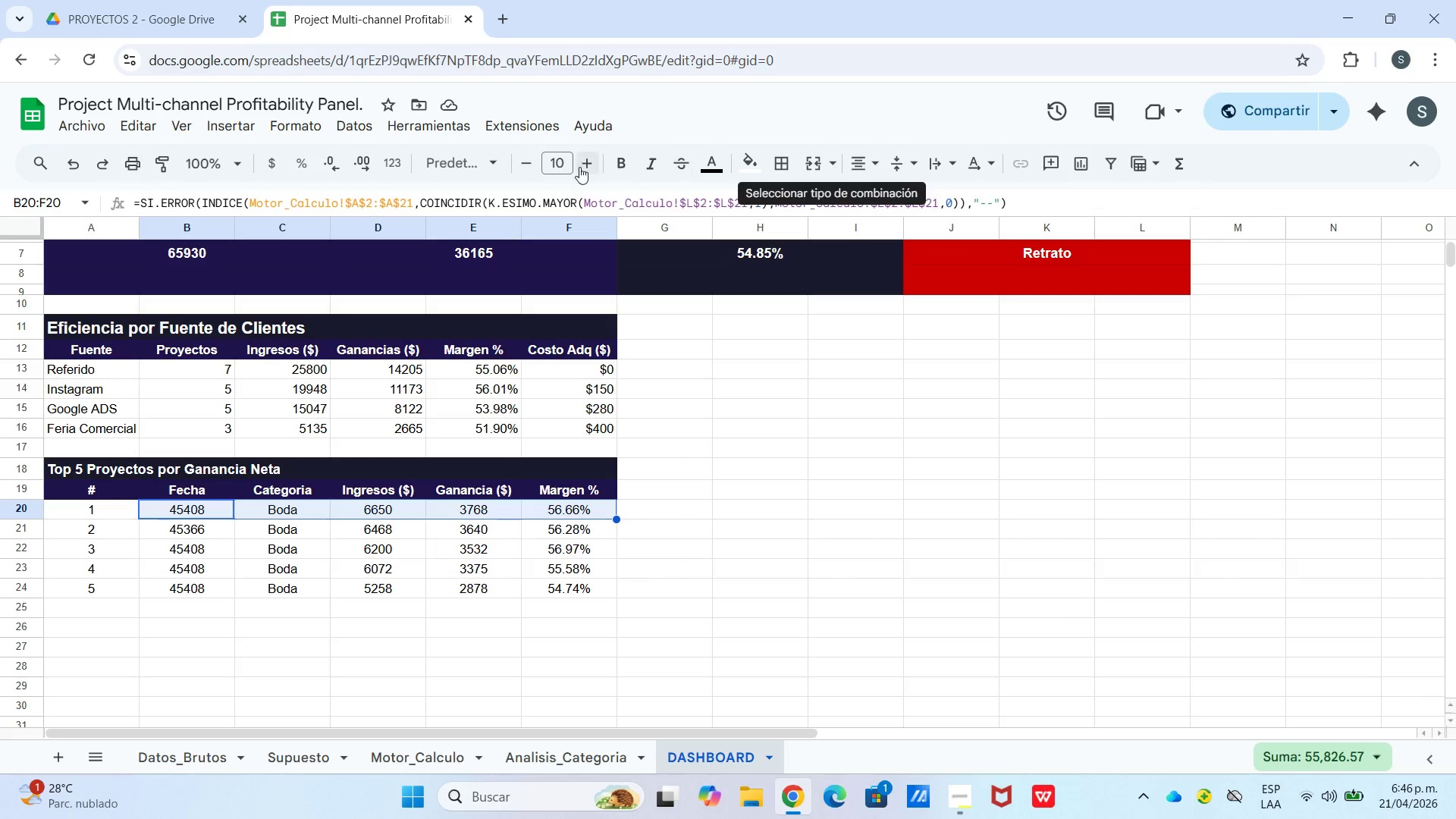 
mouse_move([741, 172])
 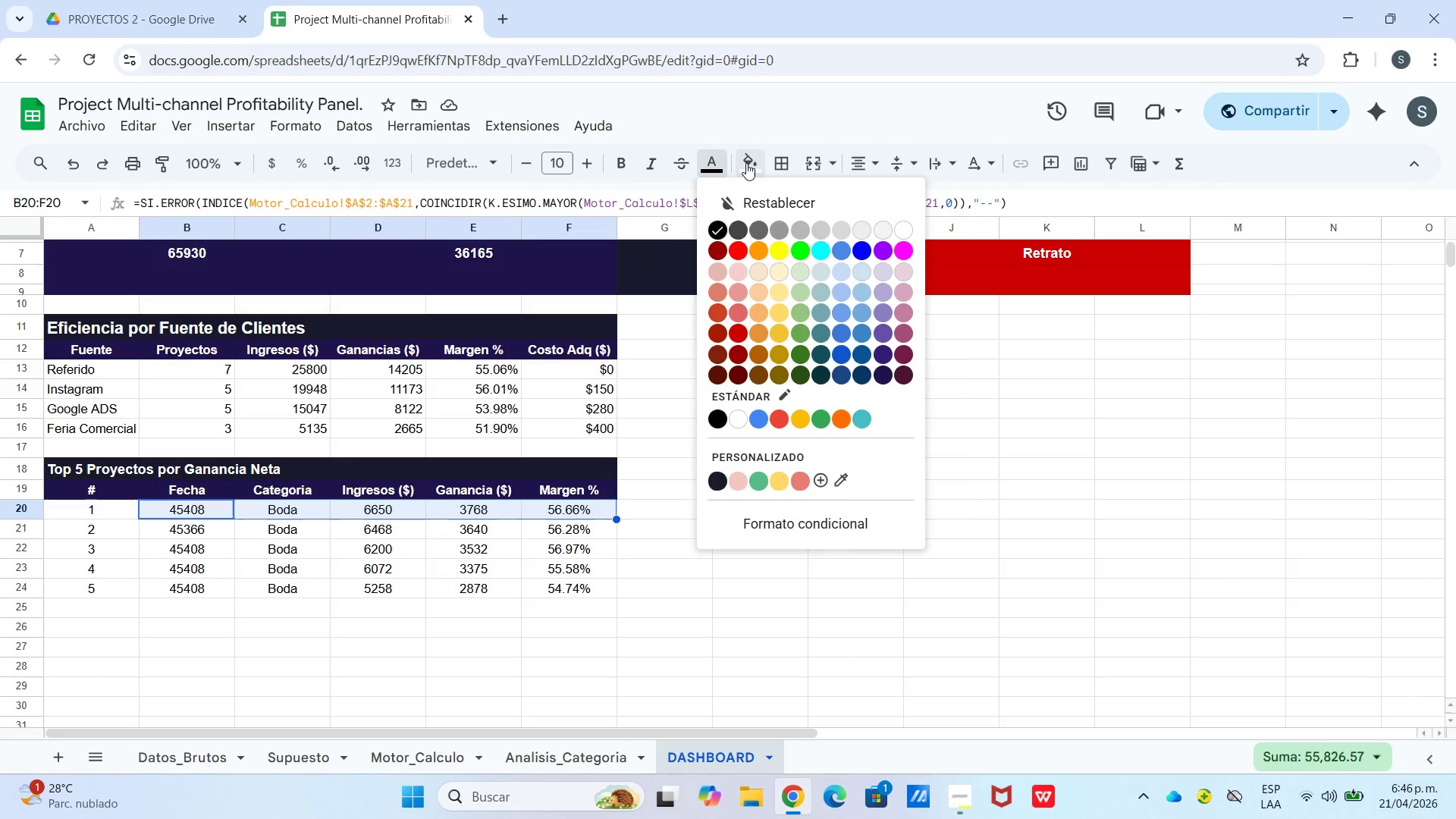 
left_click([745, 162])
 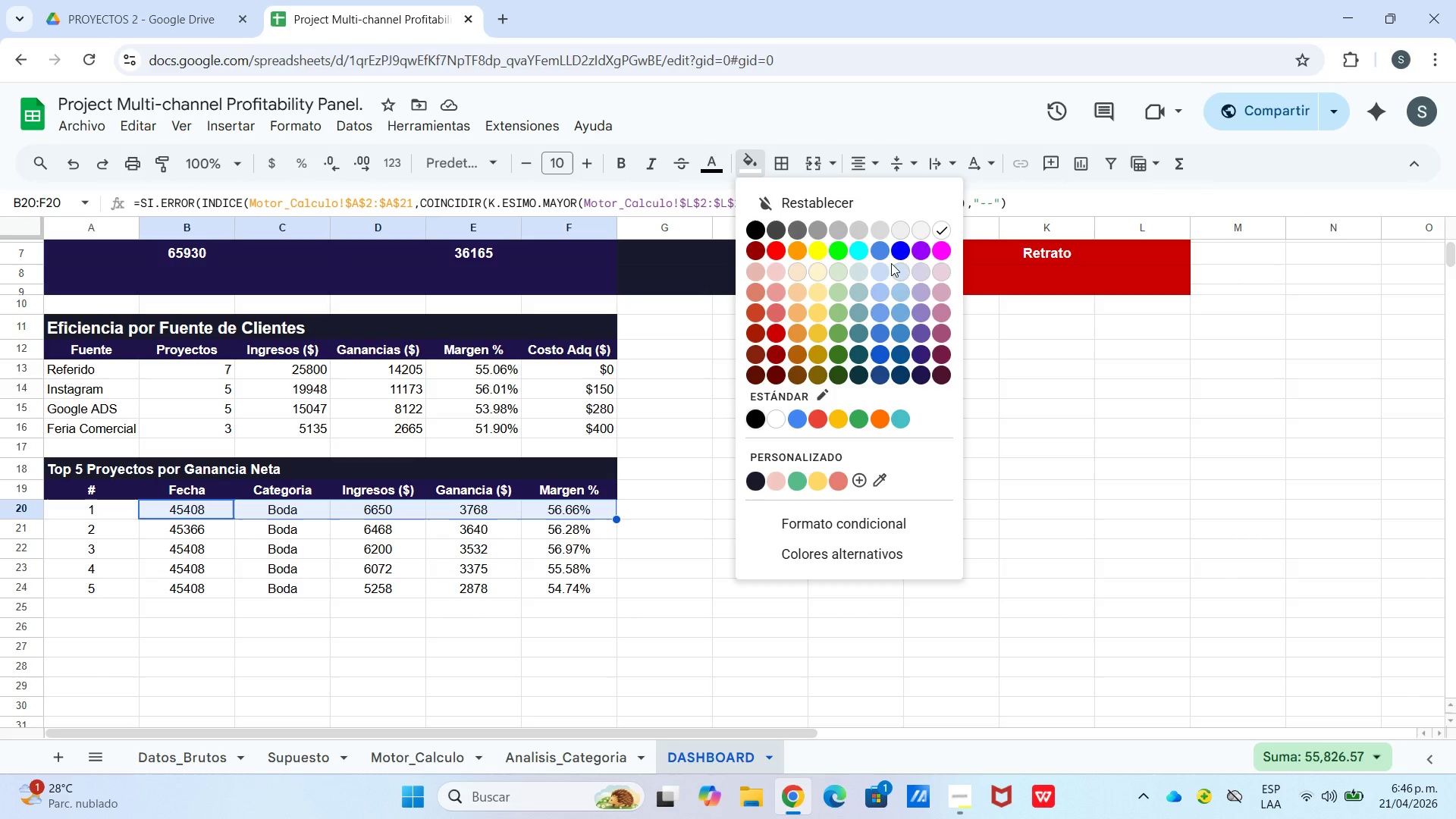 
left_click([896, 271])
 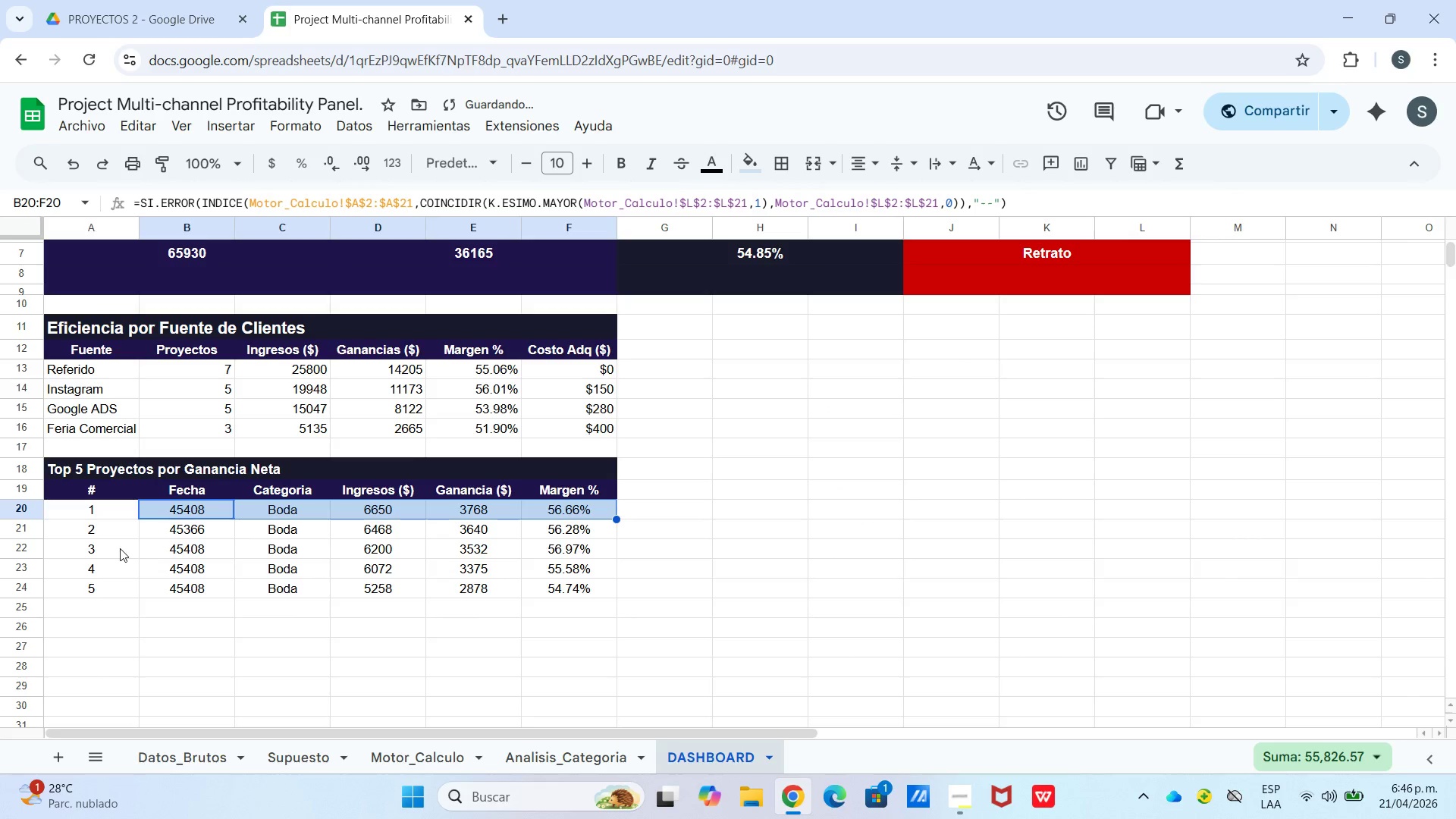 
left_click_drag(start_coordinate=[106, 551], to_coordinate=[550, 554])
 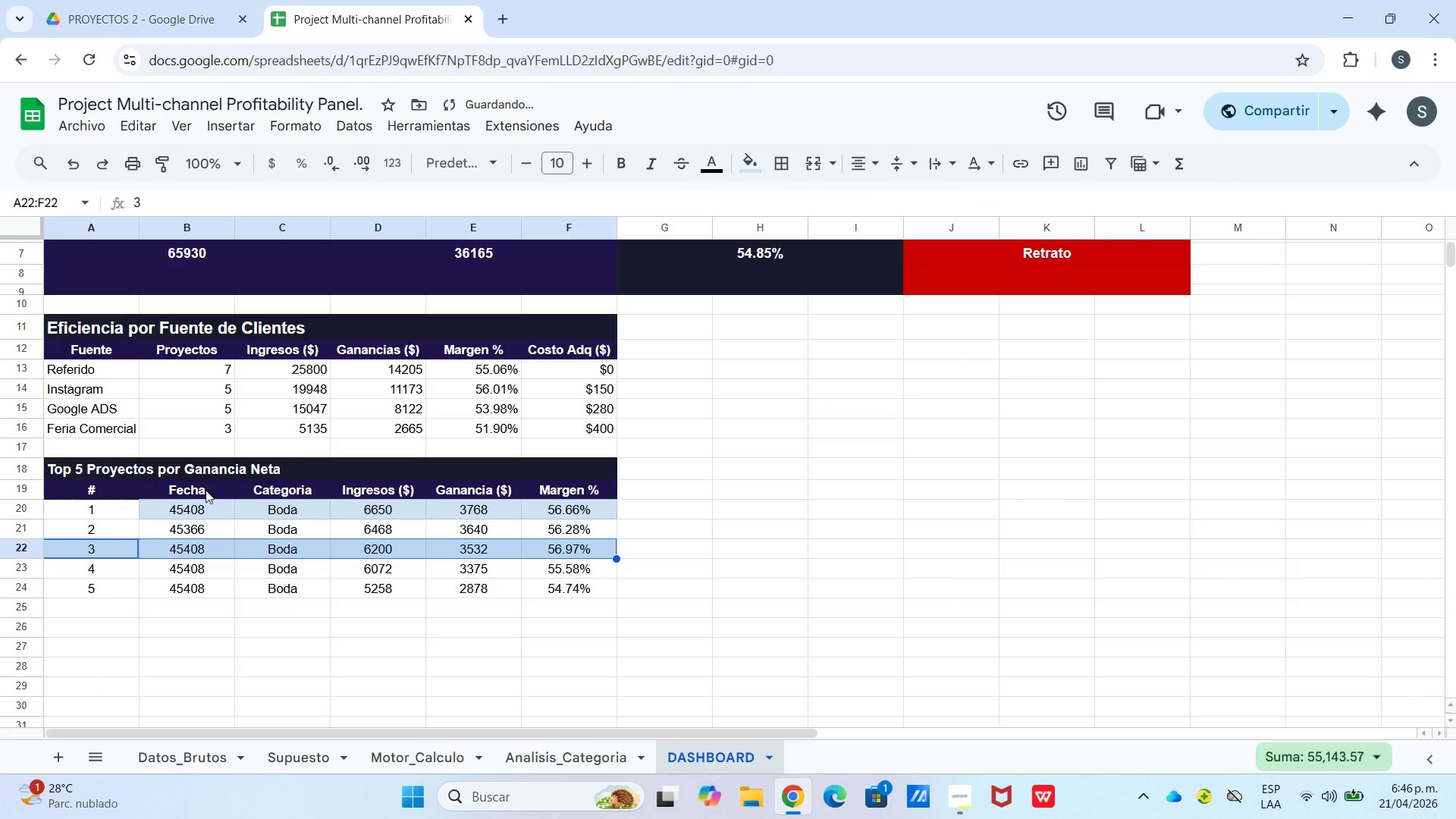 
left_click([108, 592])
 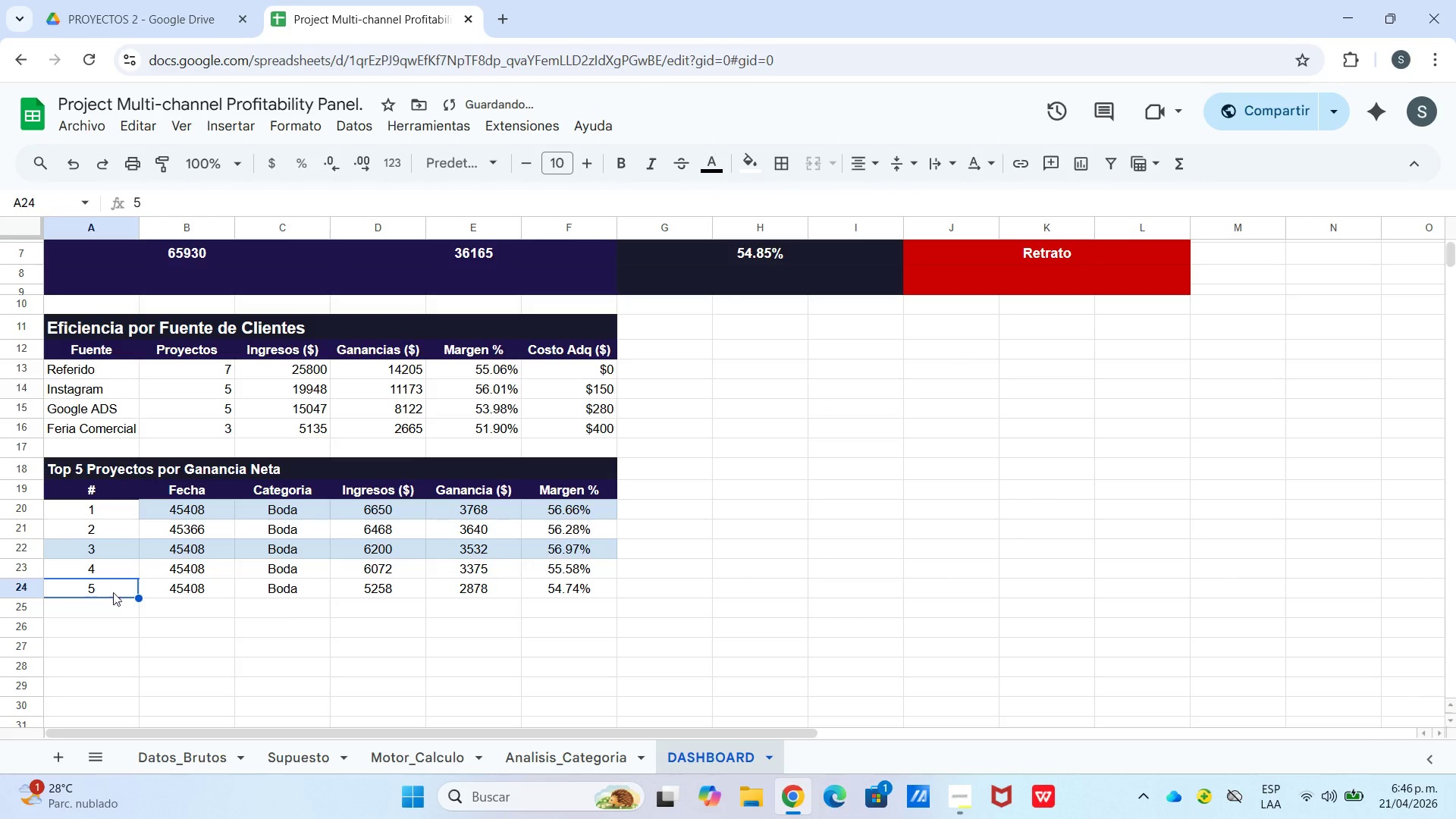 
left_click_drag(start_coordinate=[108, 592], to_coordinate=[554, 597])
 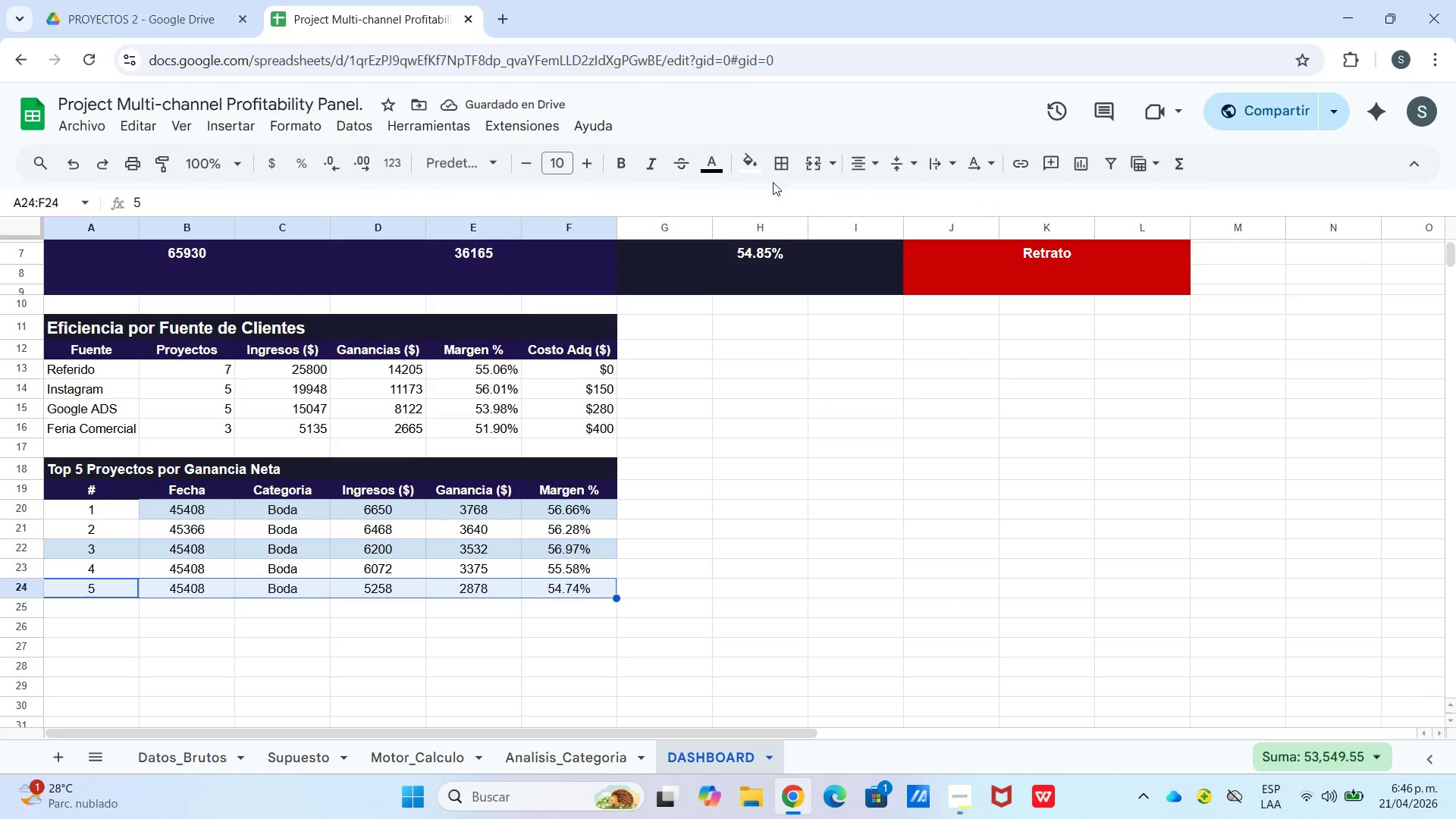 
left_click([748, 167])
 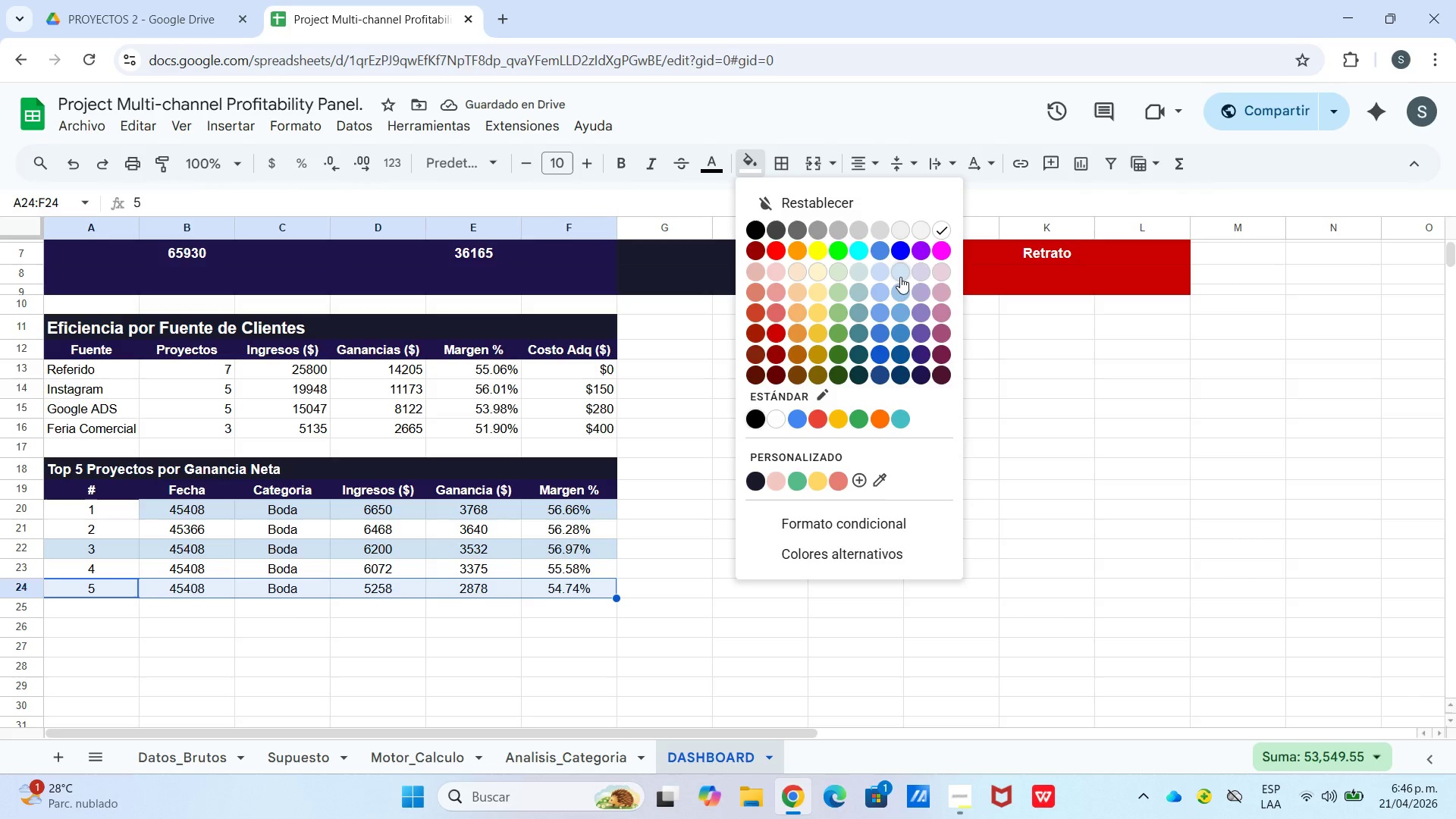 
left_click([904, 265])
 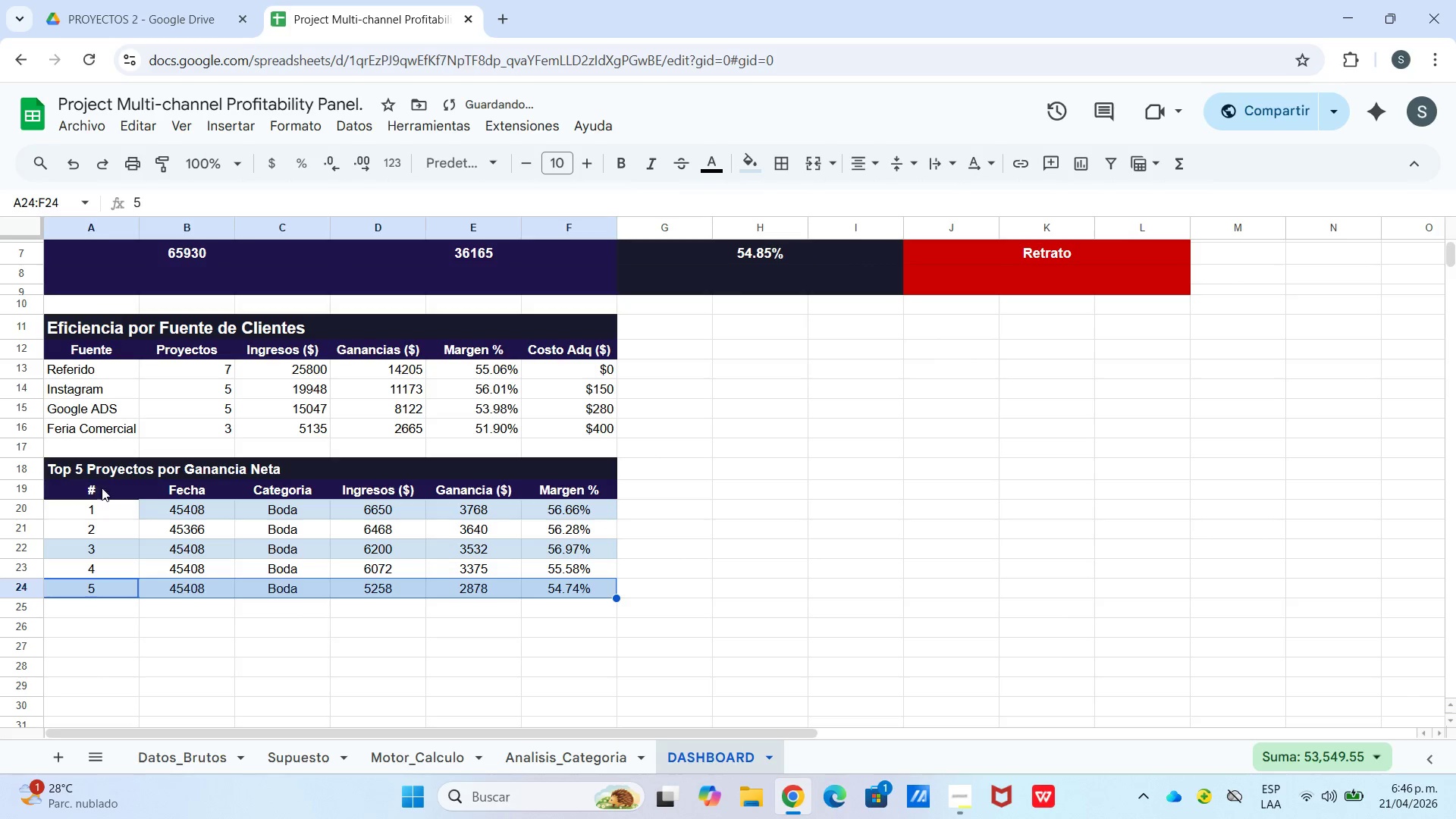 
left_click([105, 512])
 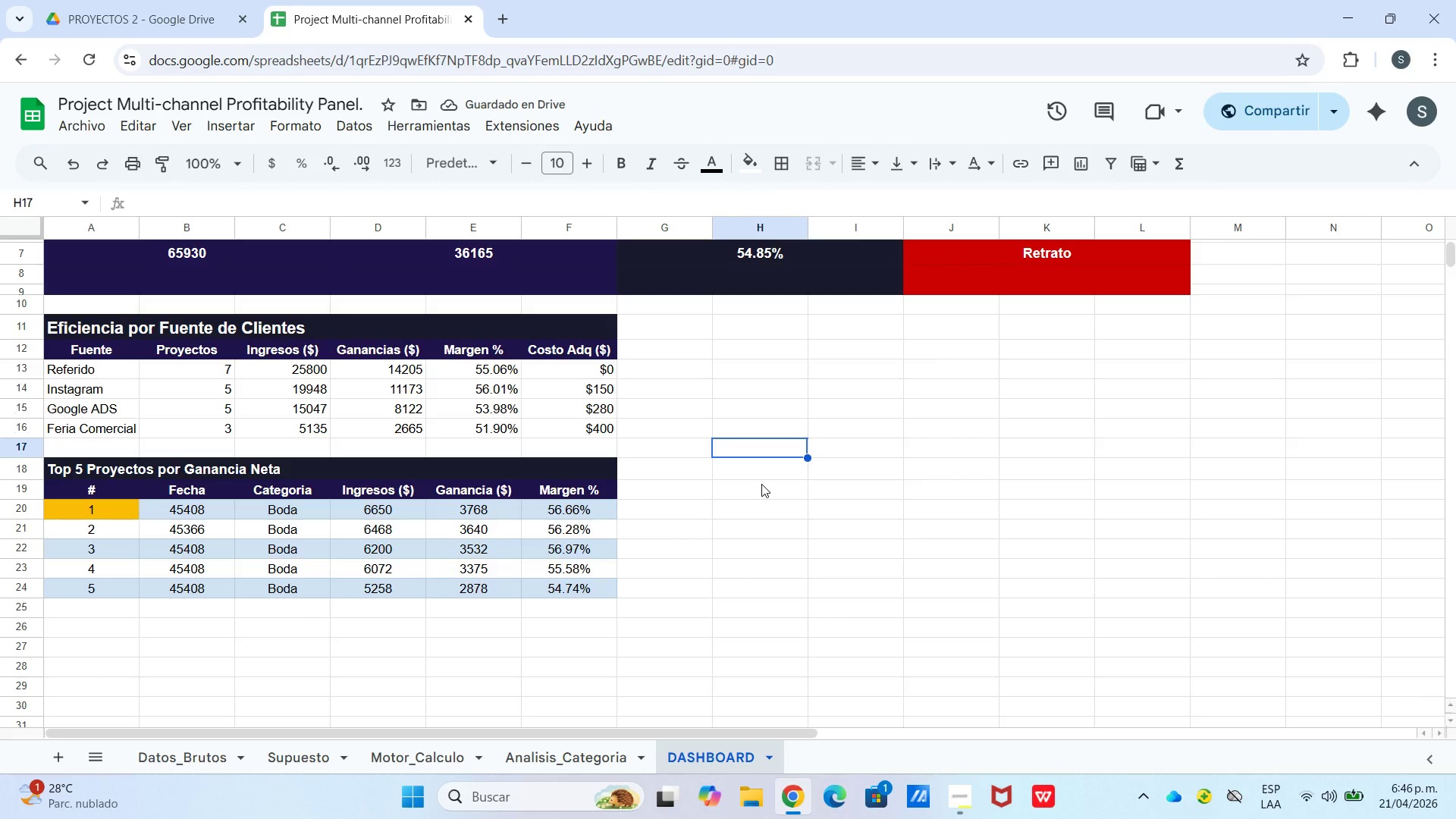 
wait(6.89)
 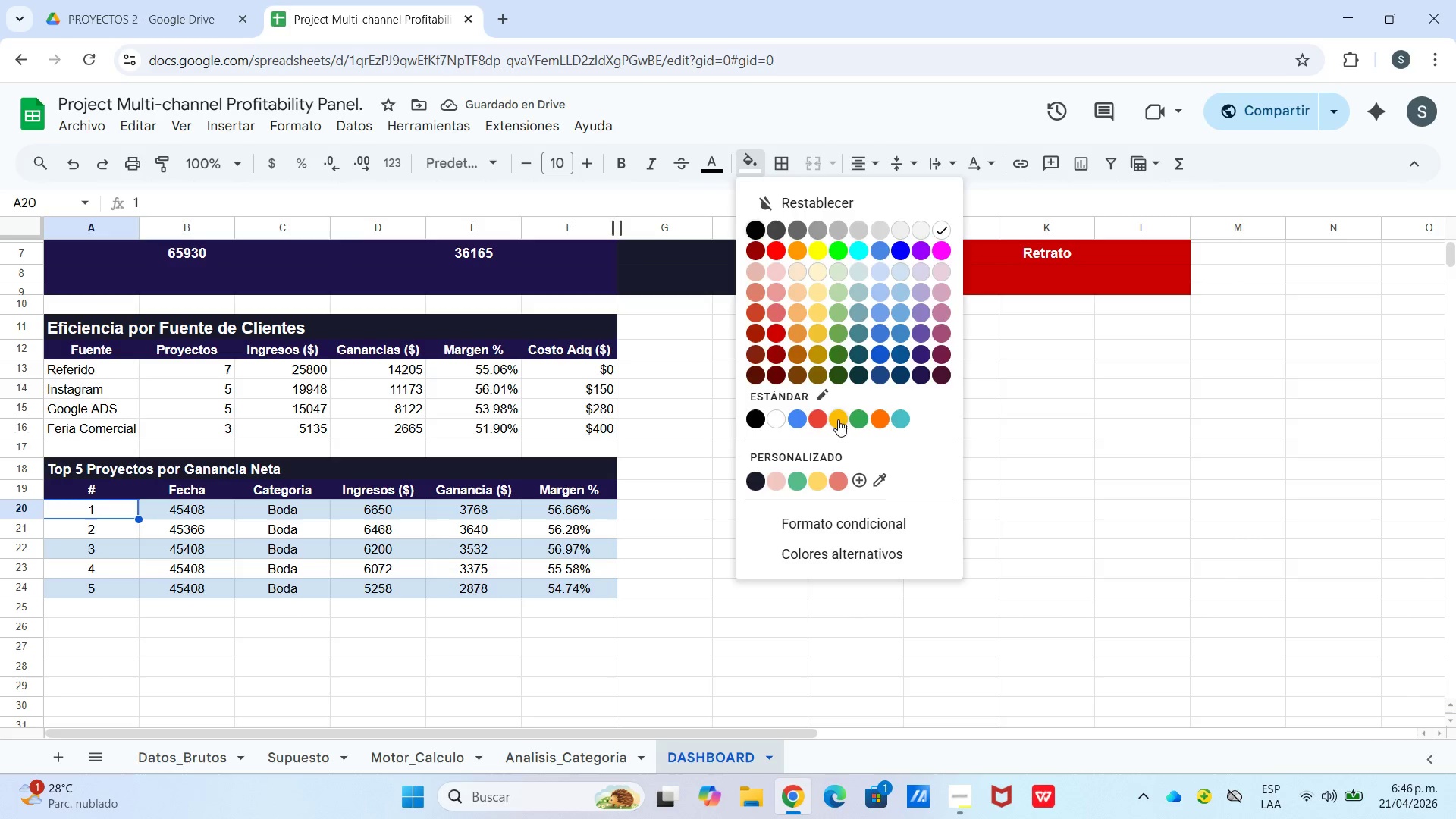 
left_click_drag(start_coordinate=[102, 394], to_coordinate=[579, 397])
 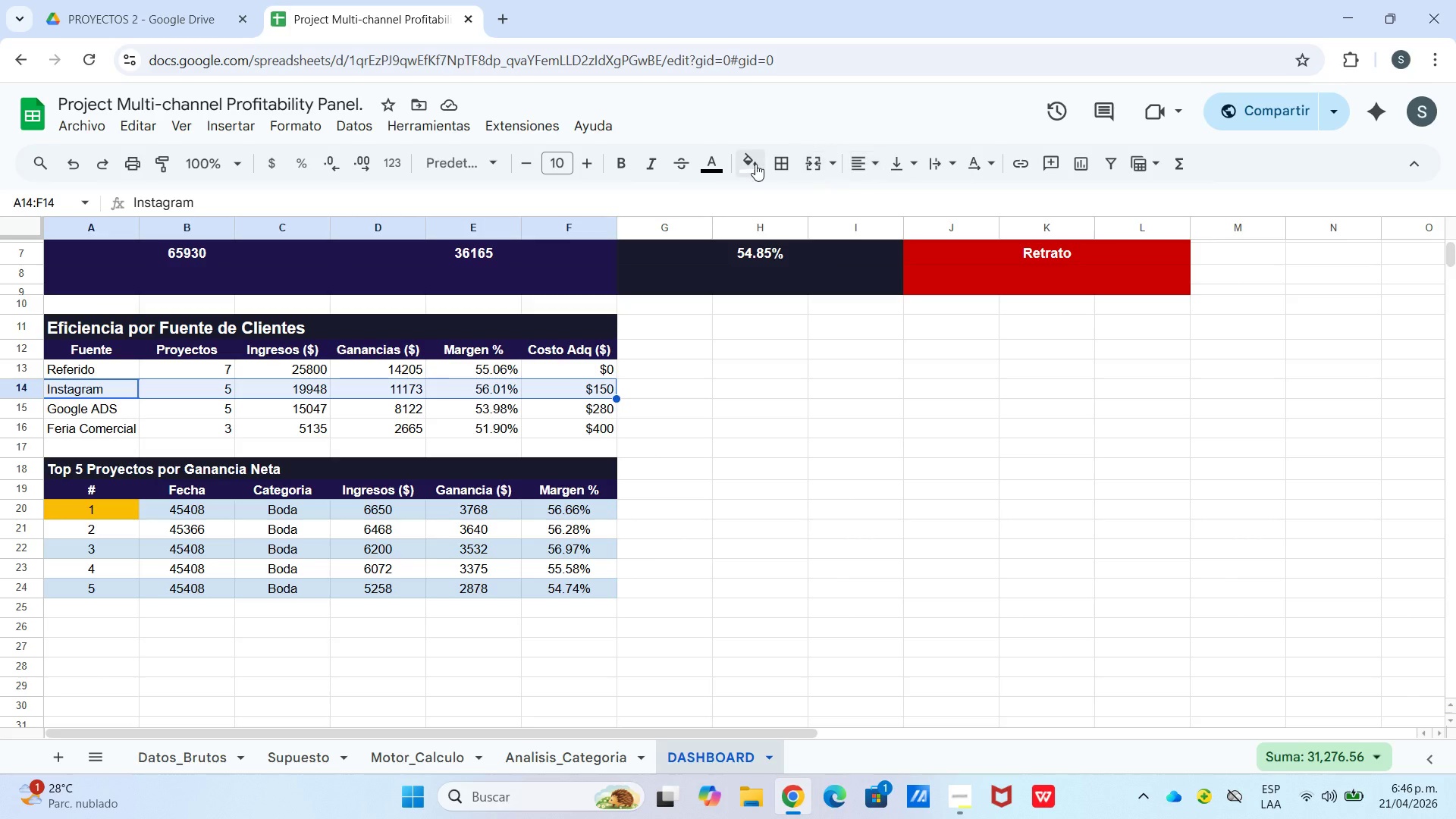 
left_click([751, 162])
 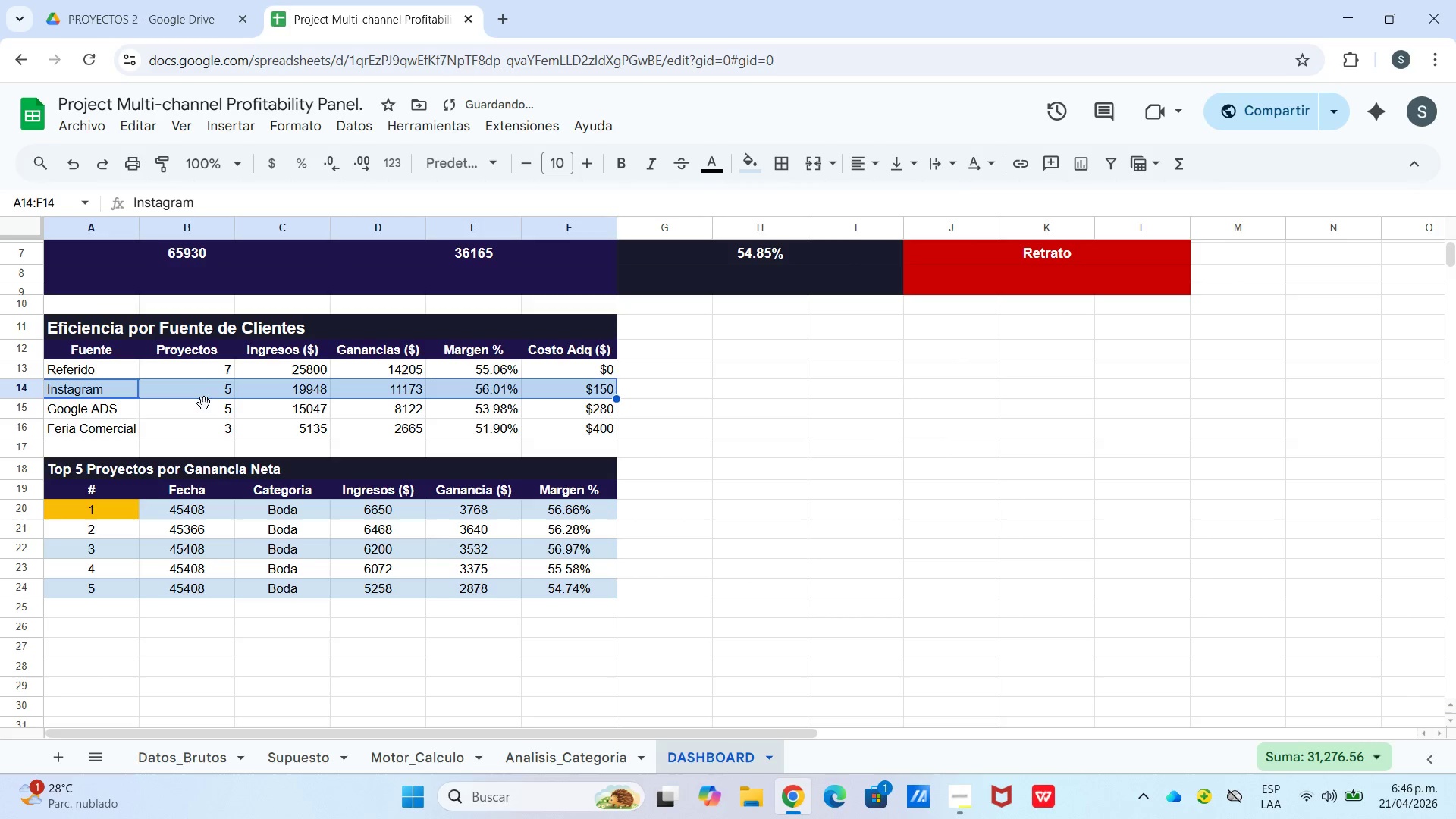 
left_click([111, 426])
 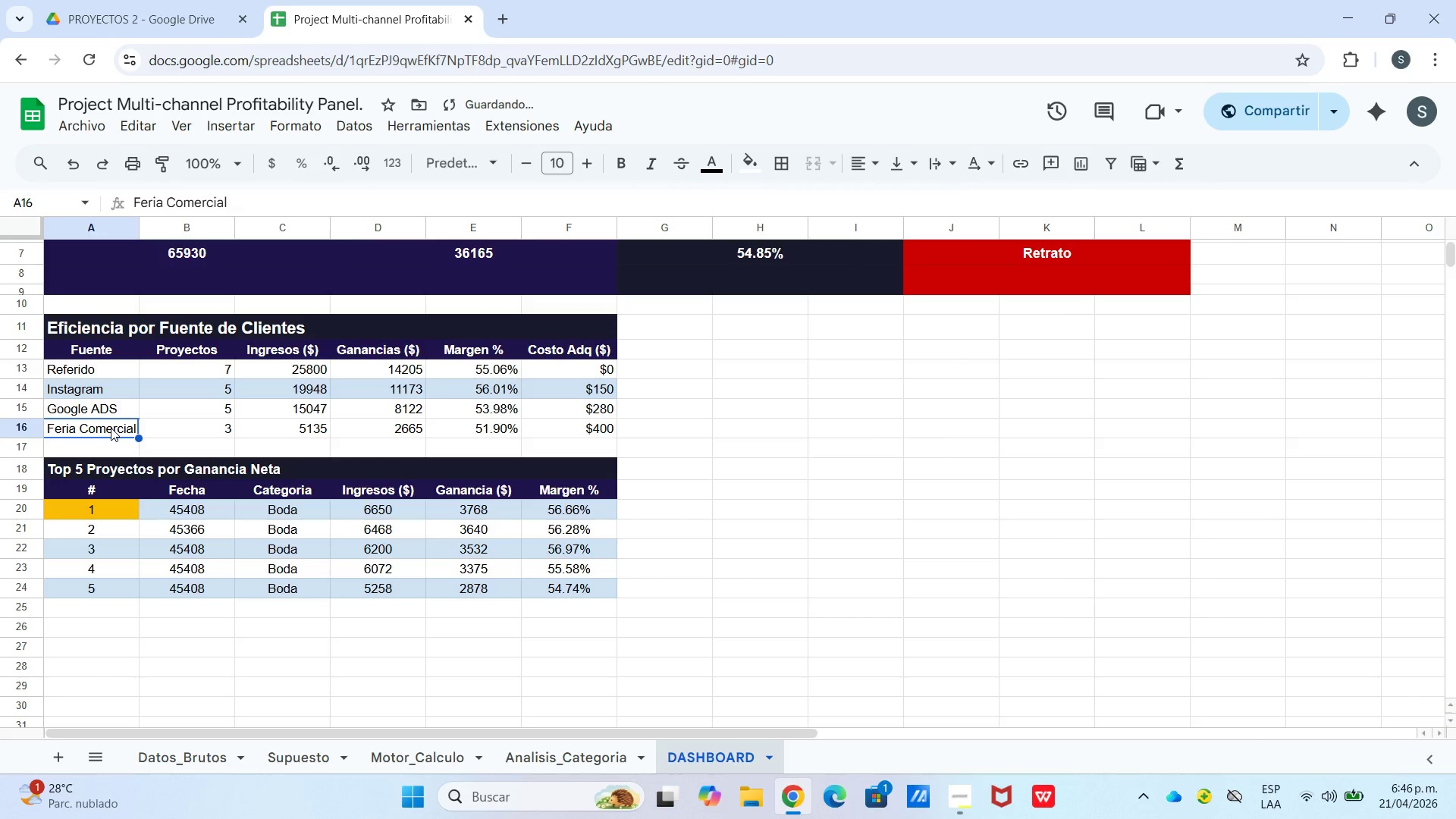 
left_click_drag(start_coordinate=[111, 428], to_coordinate=[538, 429])
 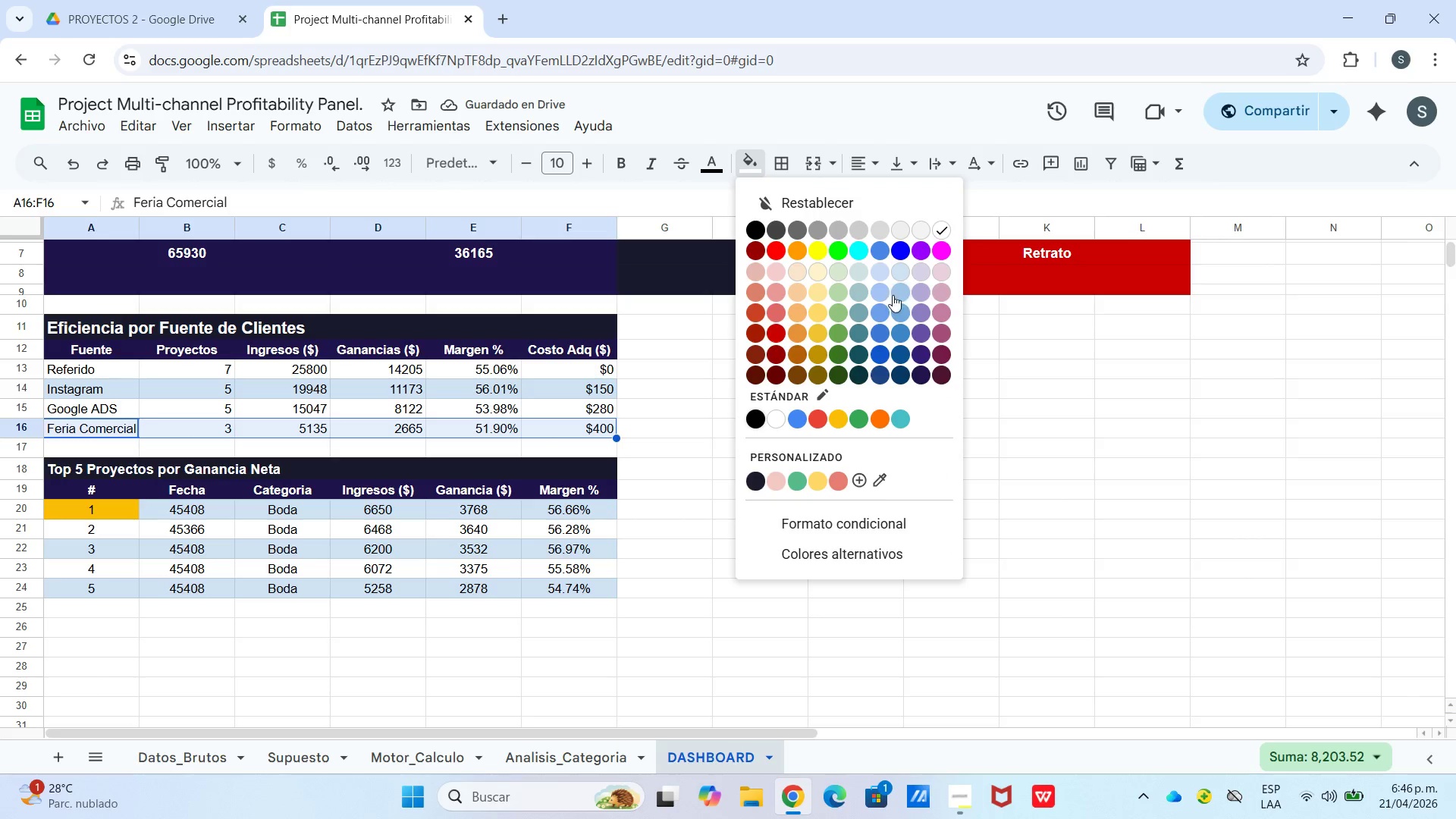 
left_click([896, 276])
 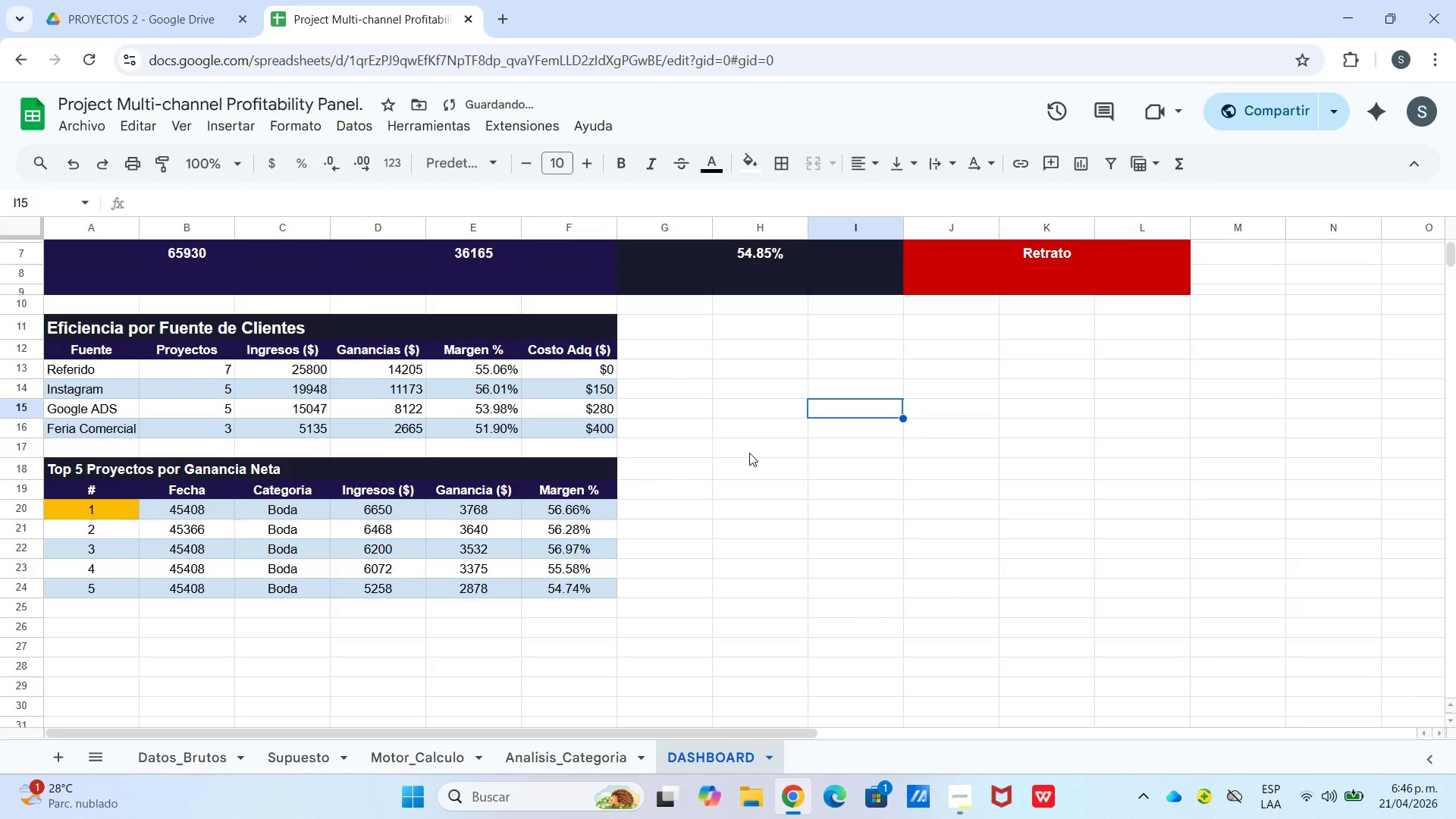 
scroll: coordinate [659, 473], scroll_direction: down, amount: 2.0
 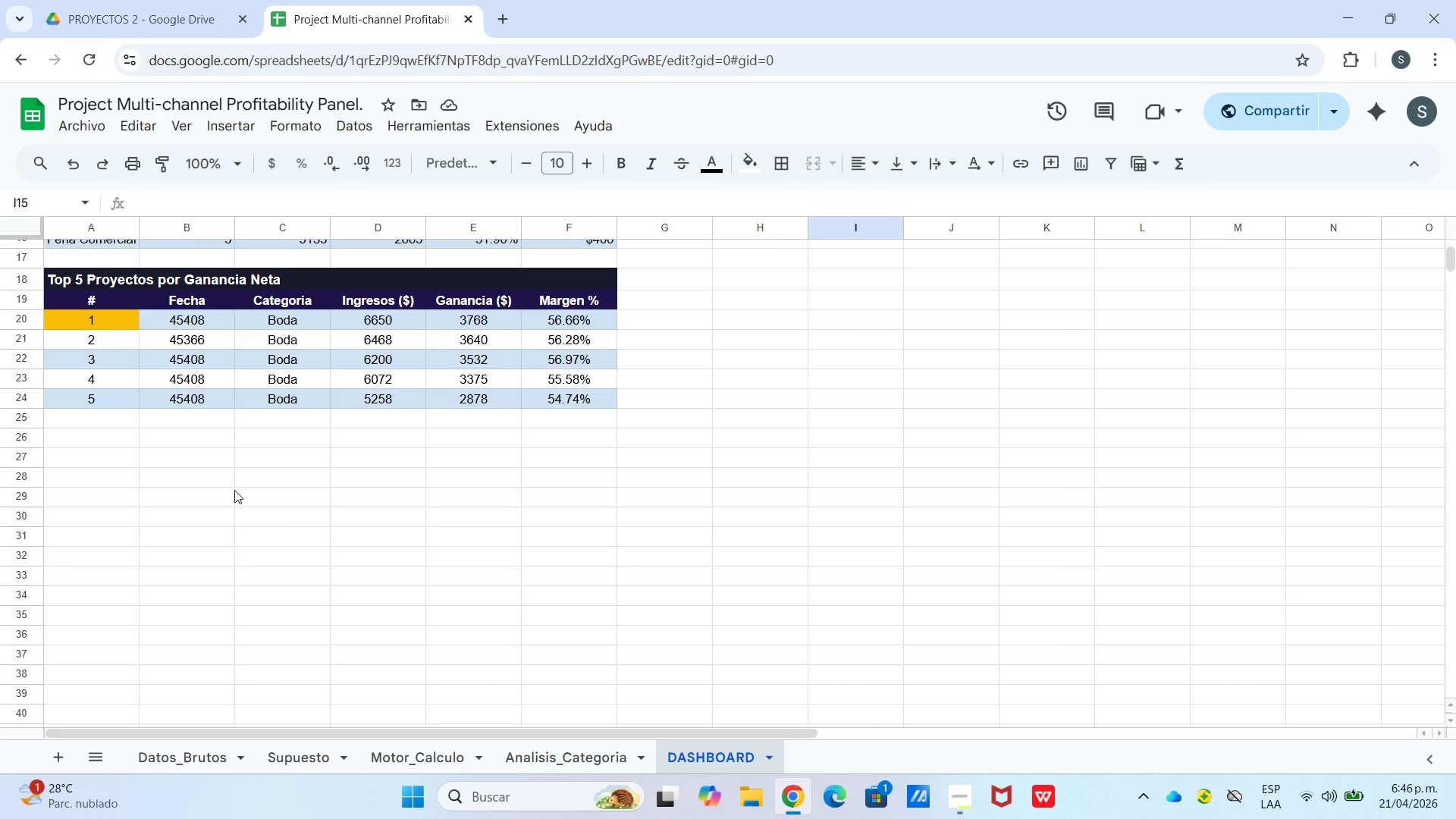 
wait(12.07)
 